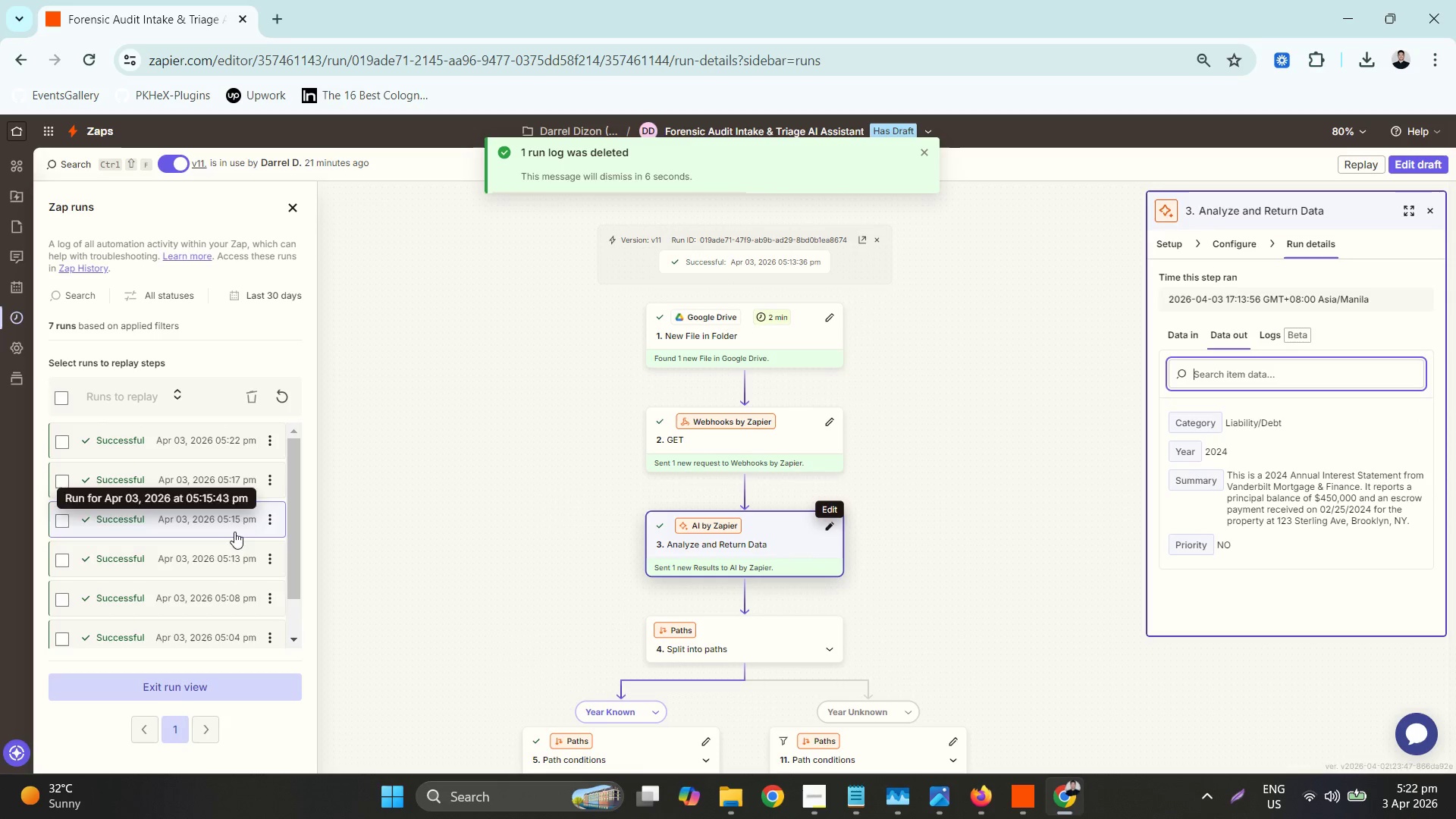 
left_click([228, 595])
 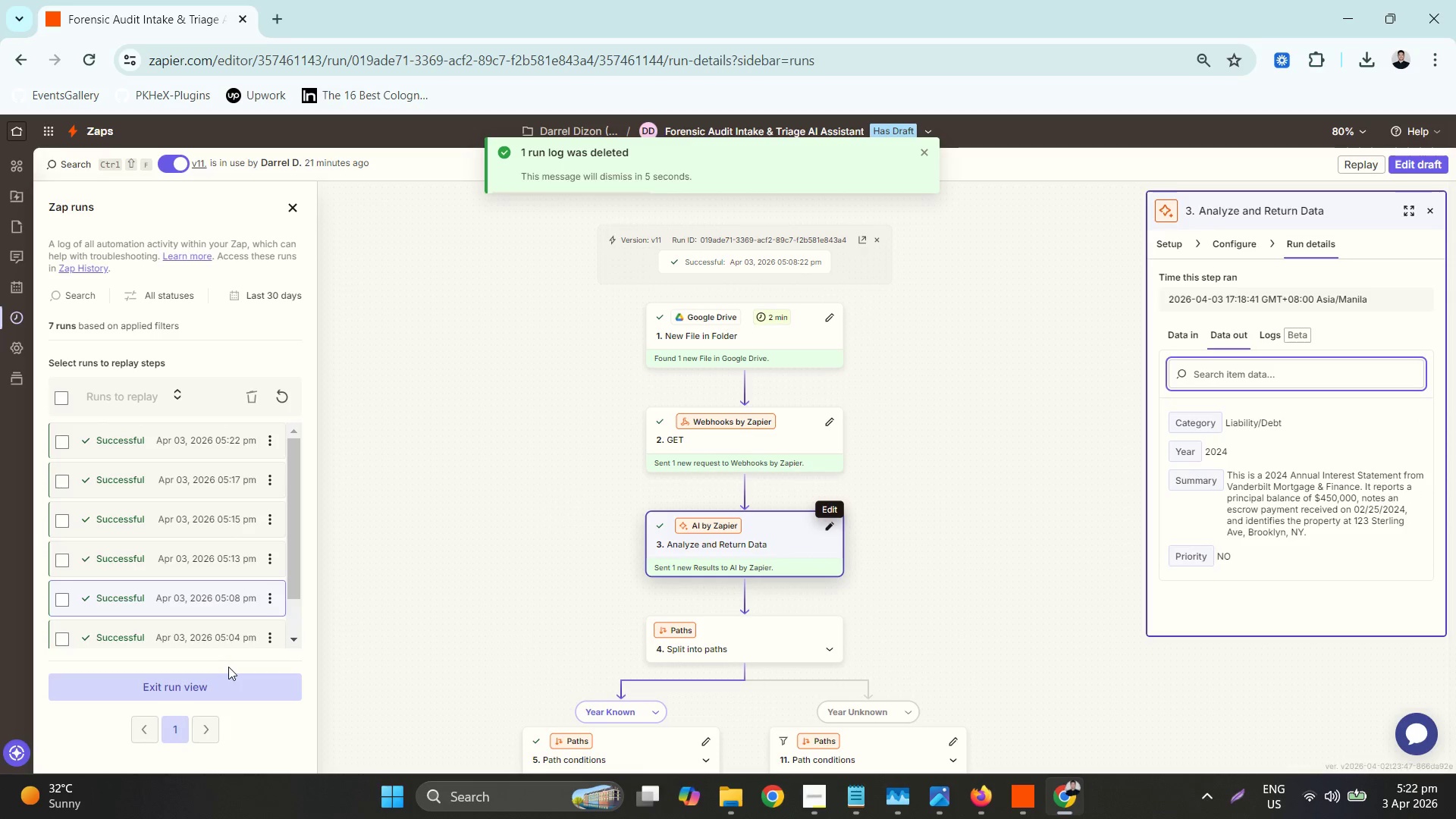 
scroll: coordinate [224, 626], scroll_direction: down, amount: 2.0
 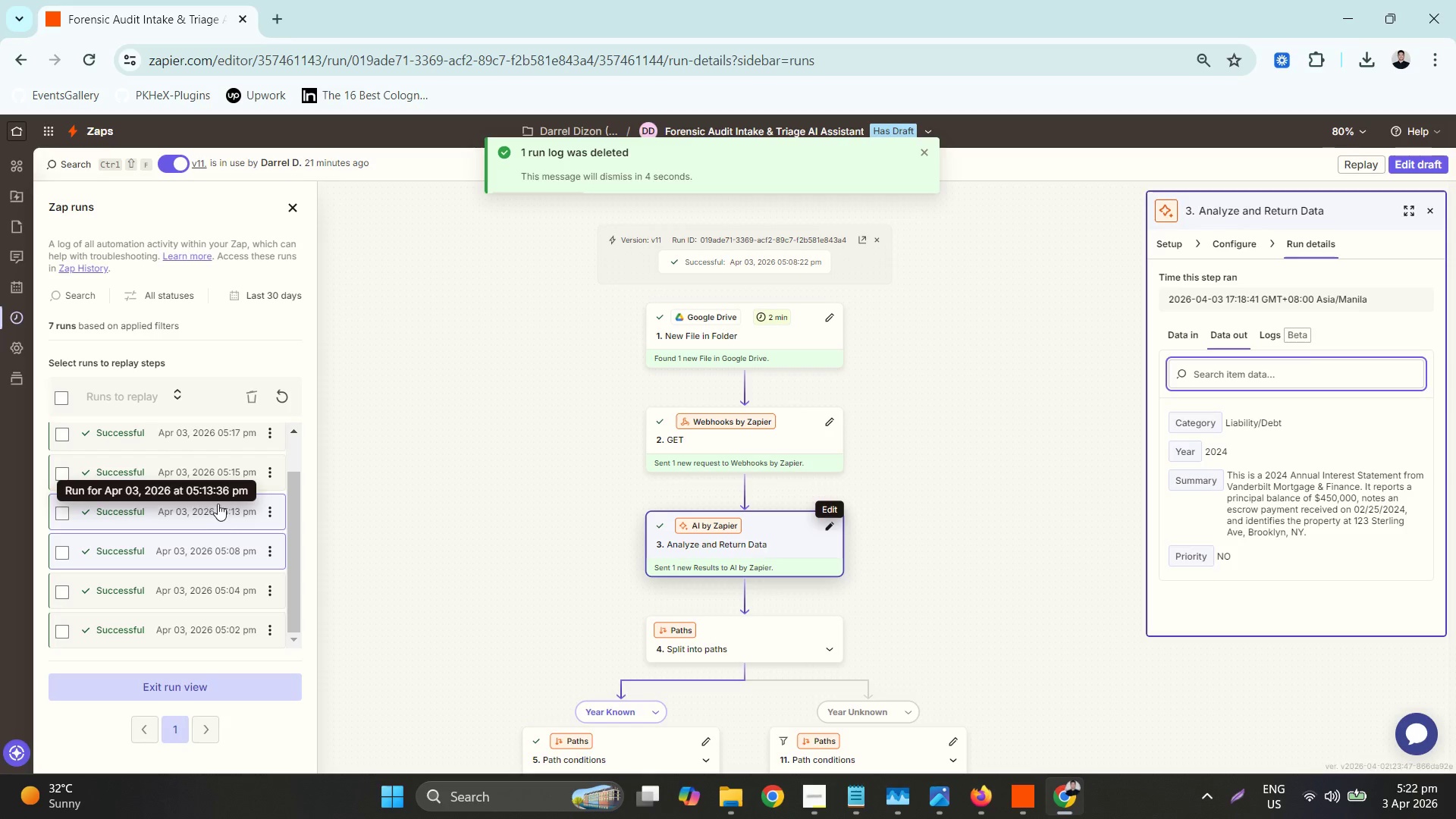 
left_click([220, 510])
 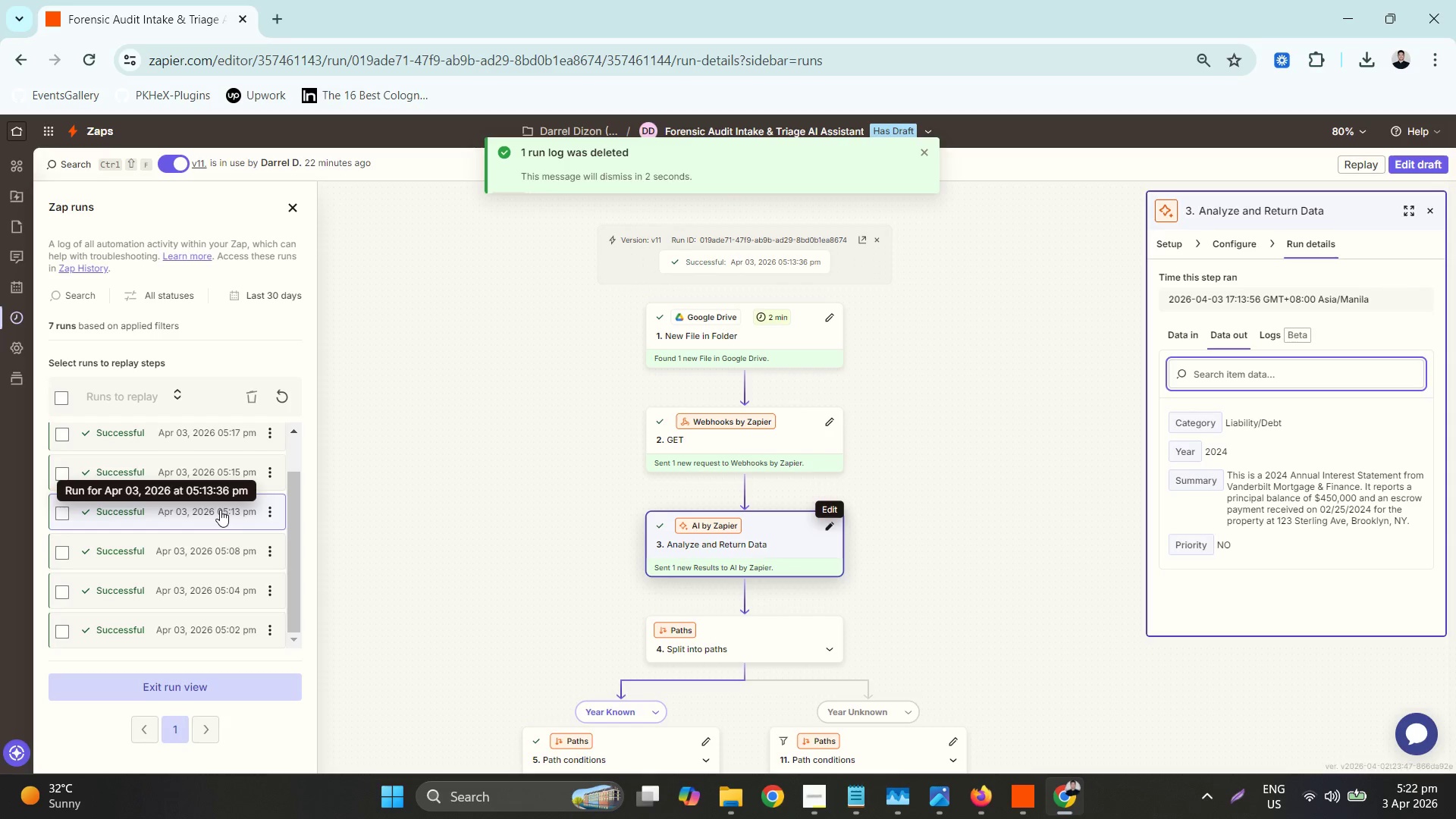 
left_click([204, 548])
 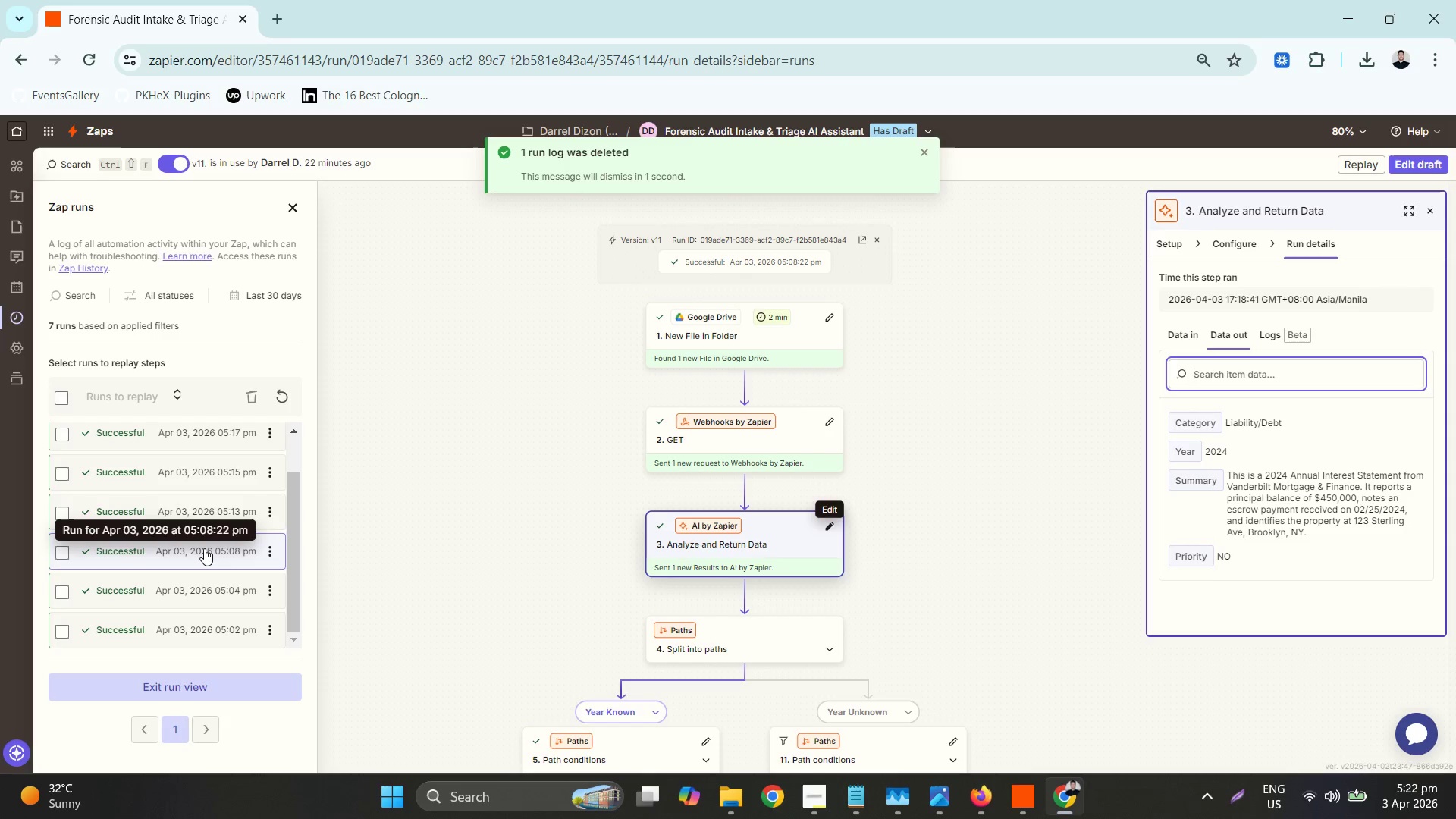 
left_click([205, 519])
 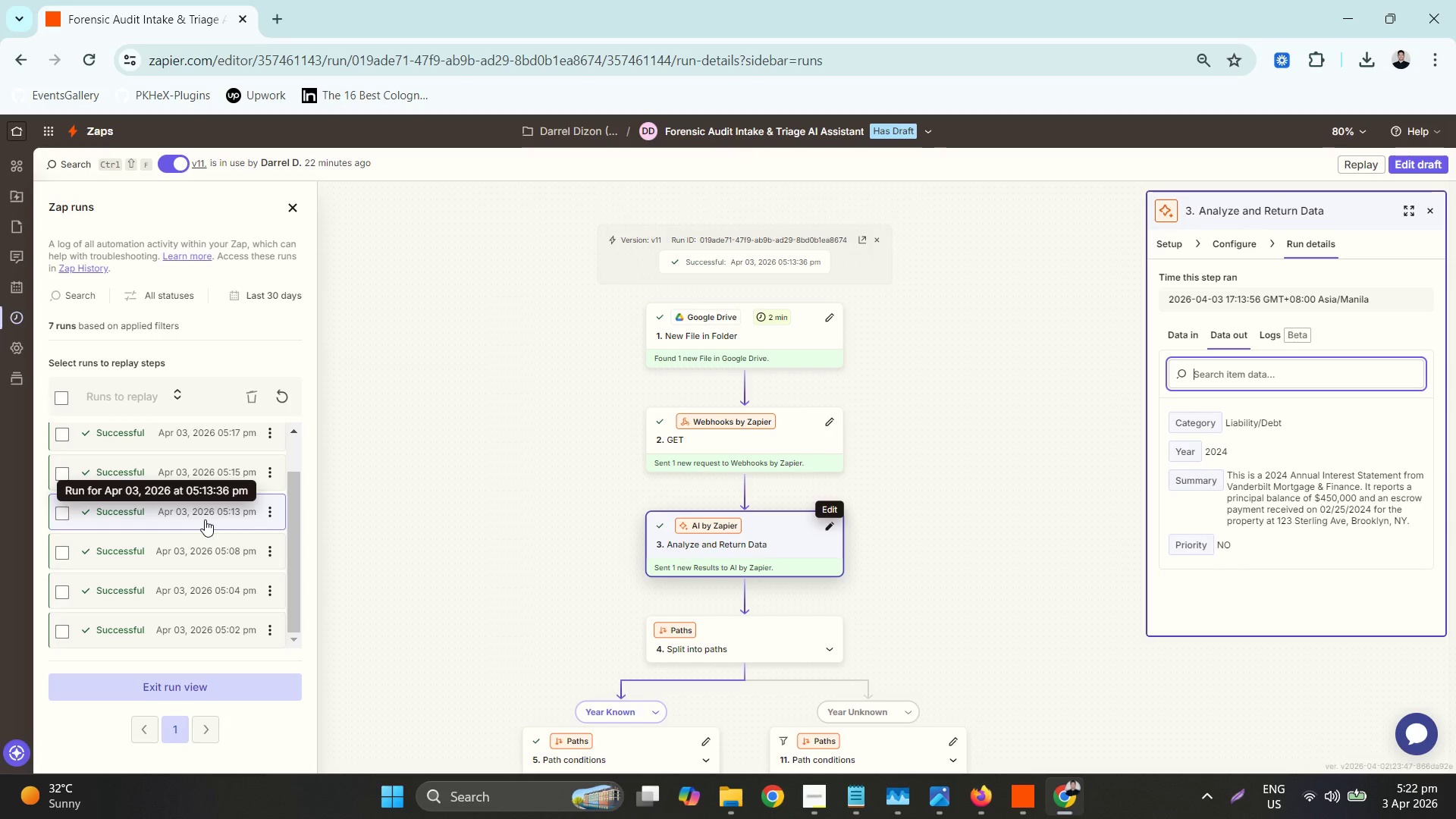 
left_click([194, 557])
 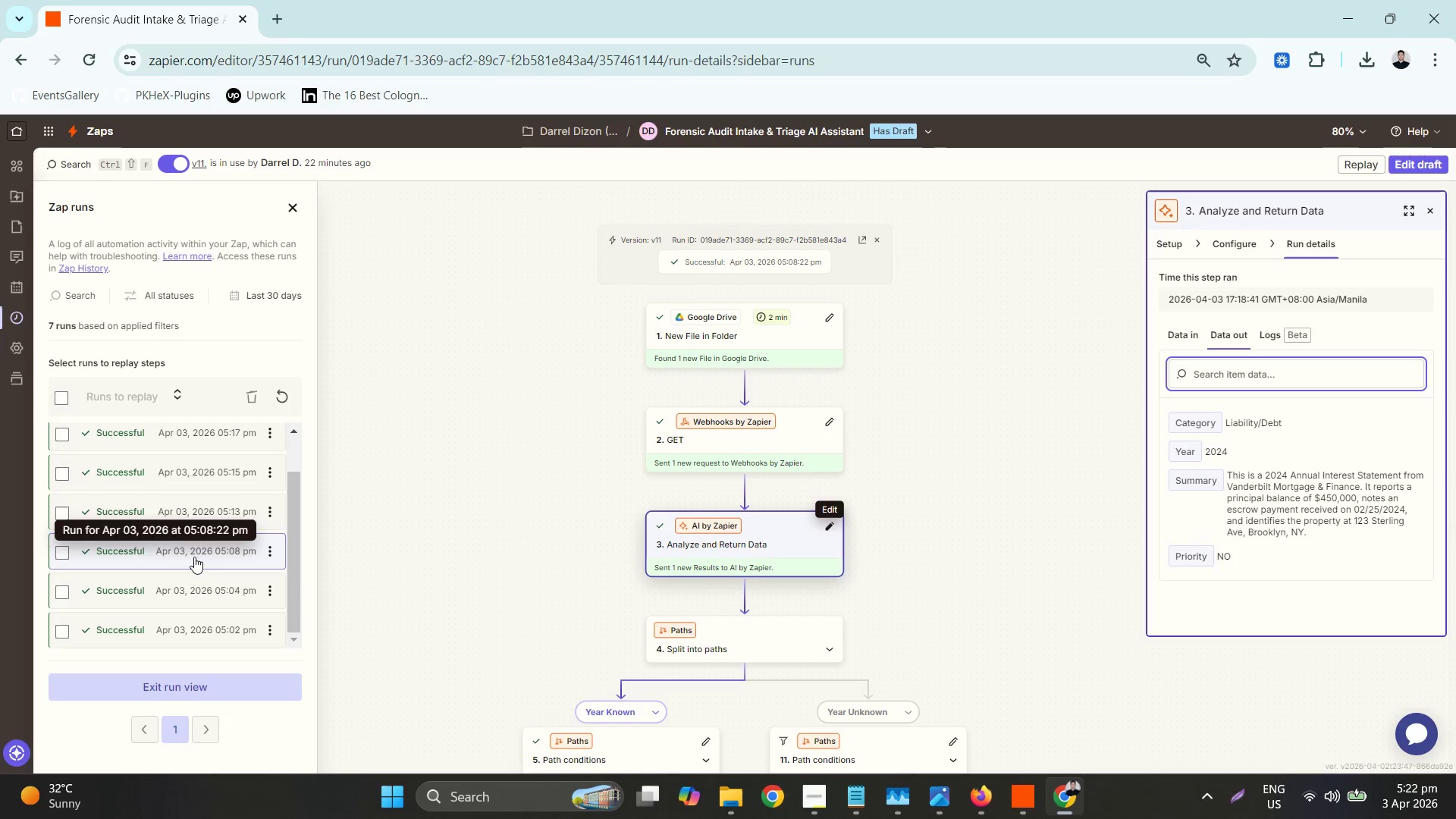 
left_click([196, 517])
 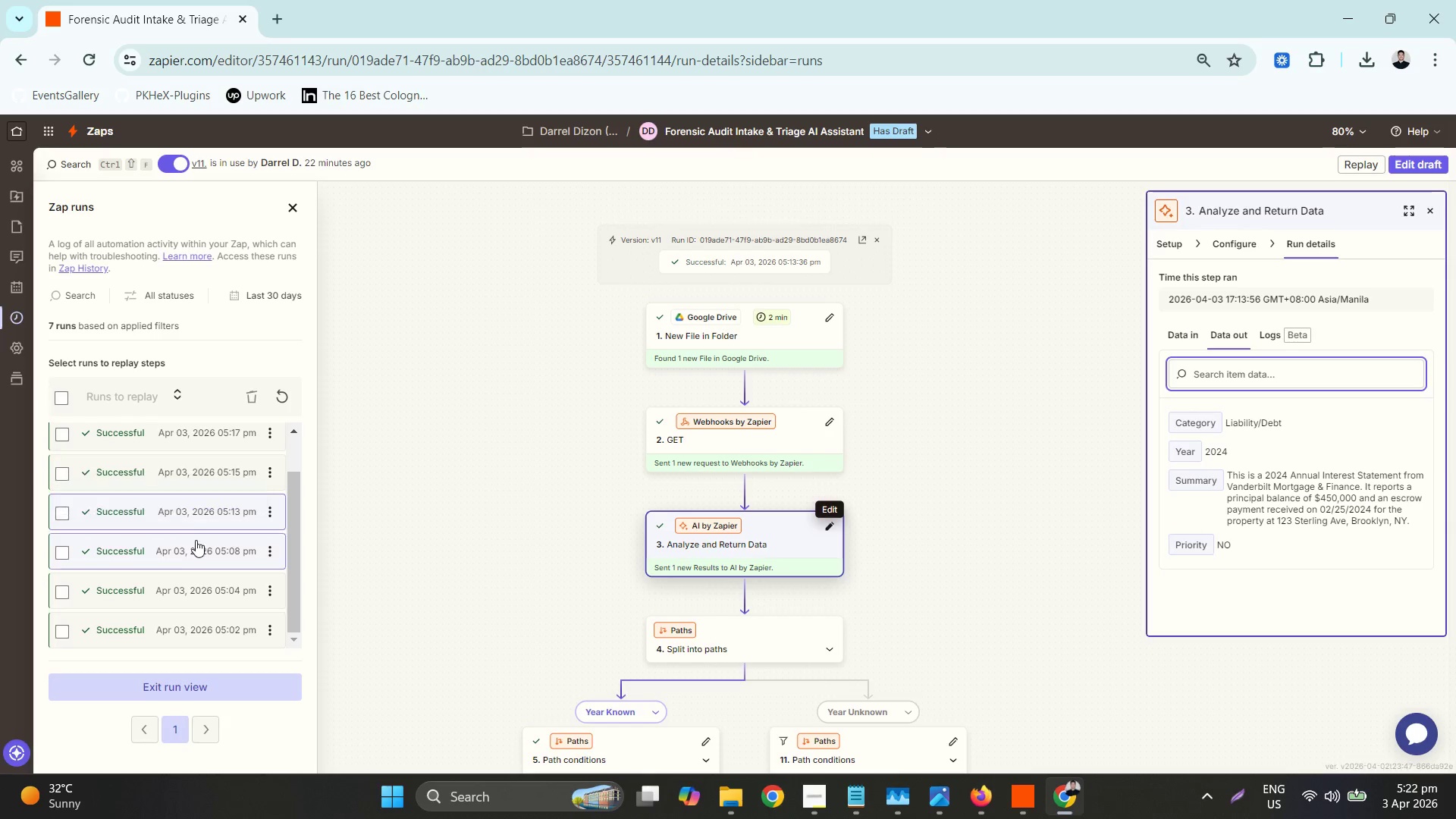 
left_click([196, 545])
 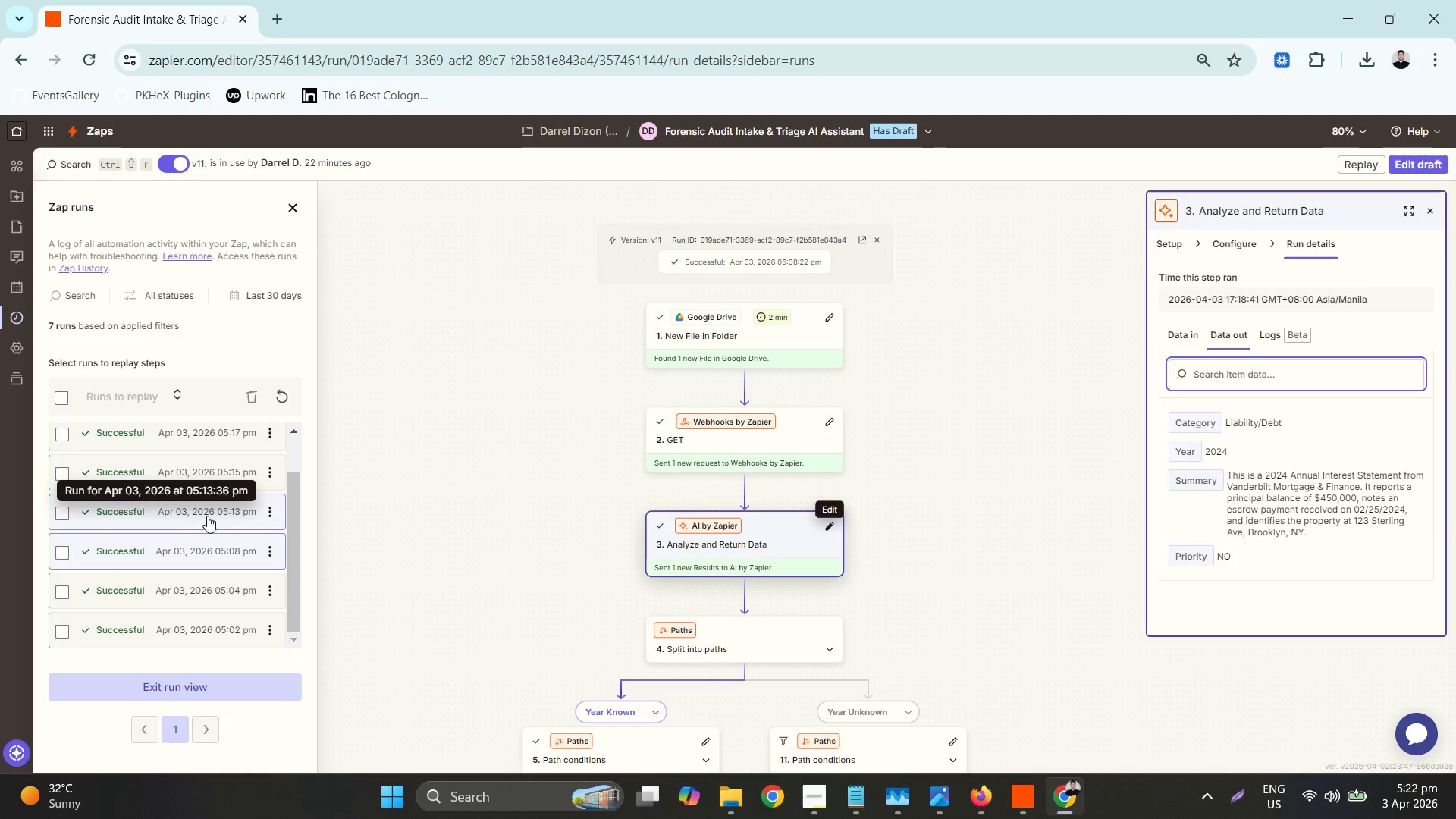 
left_click([209, 516])
 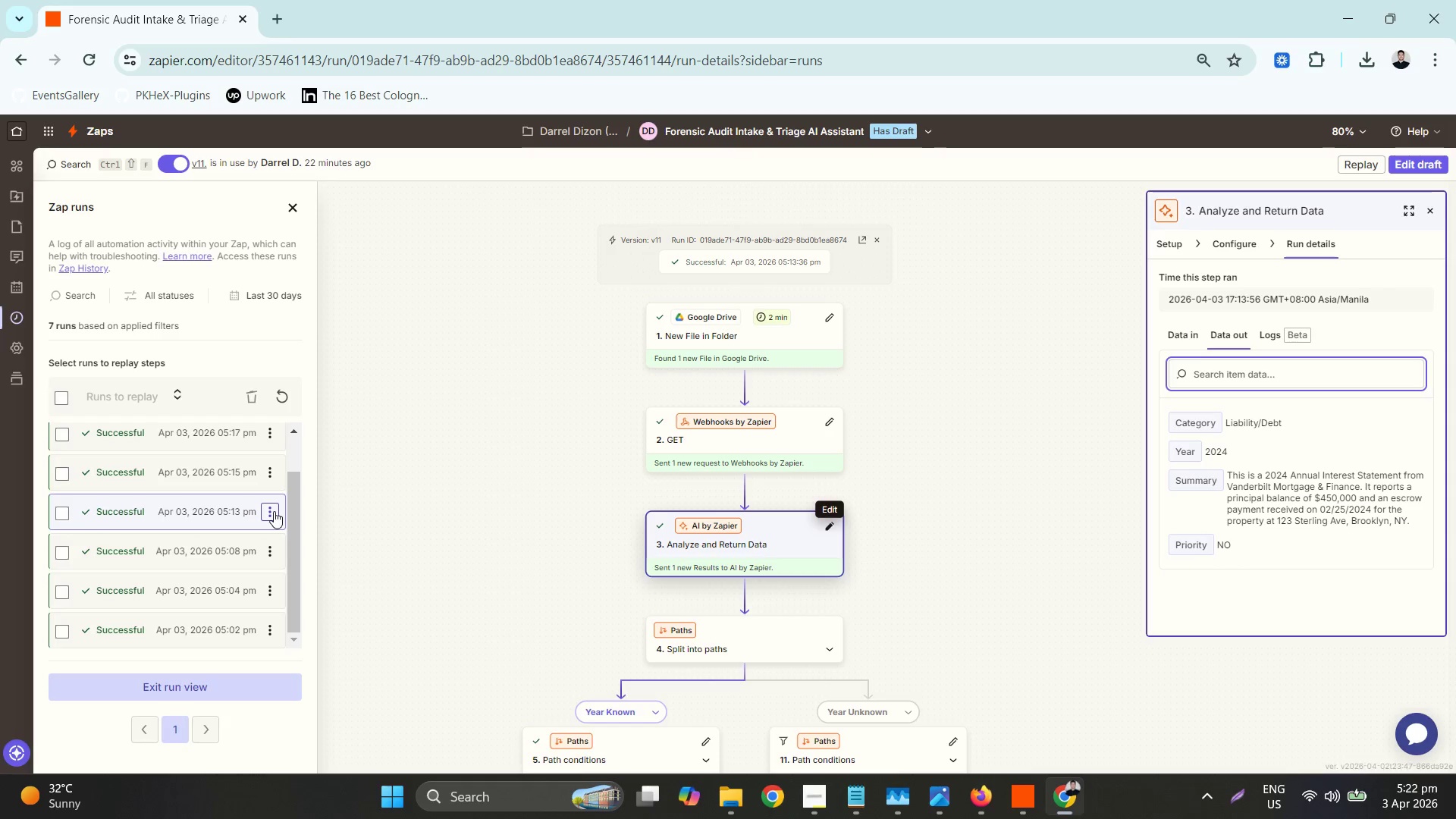 
left_click([274, 510])
 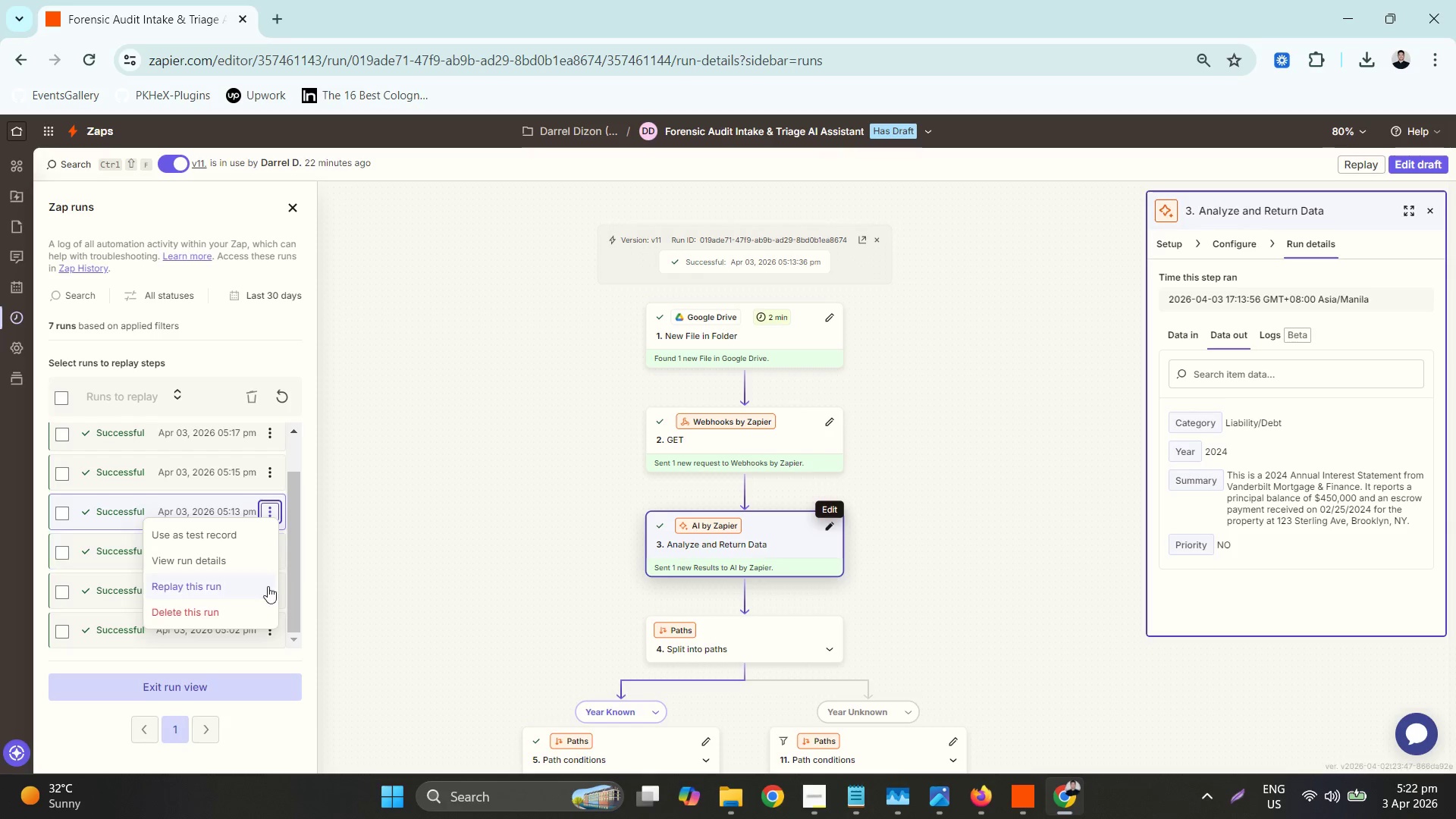 
left_click([239, 617])
 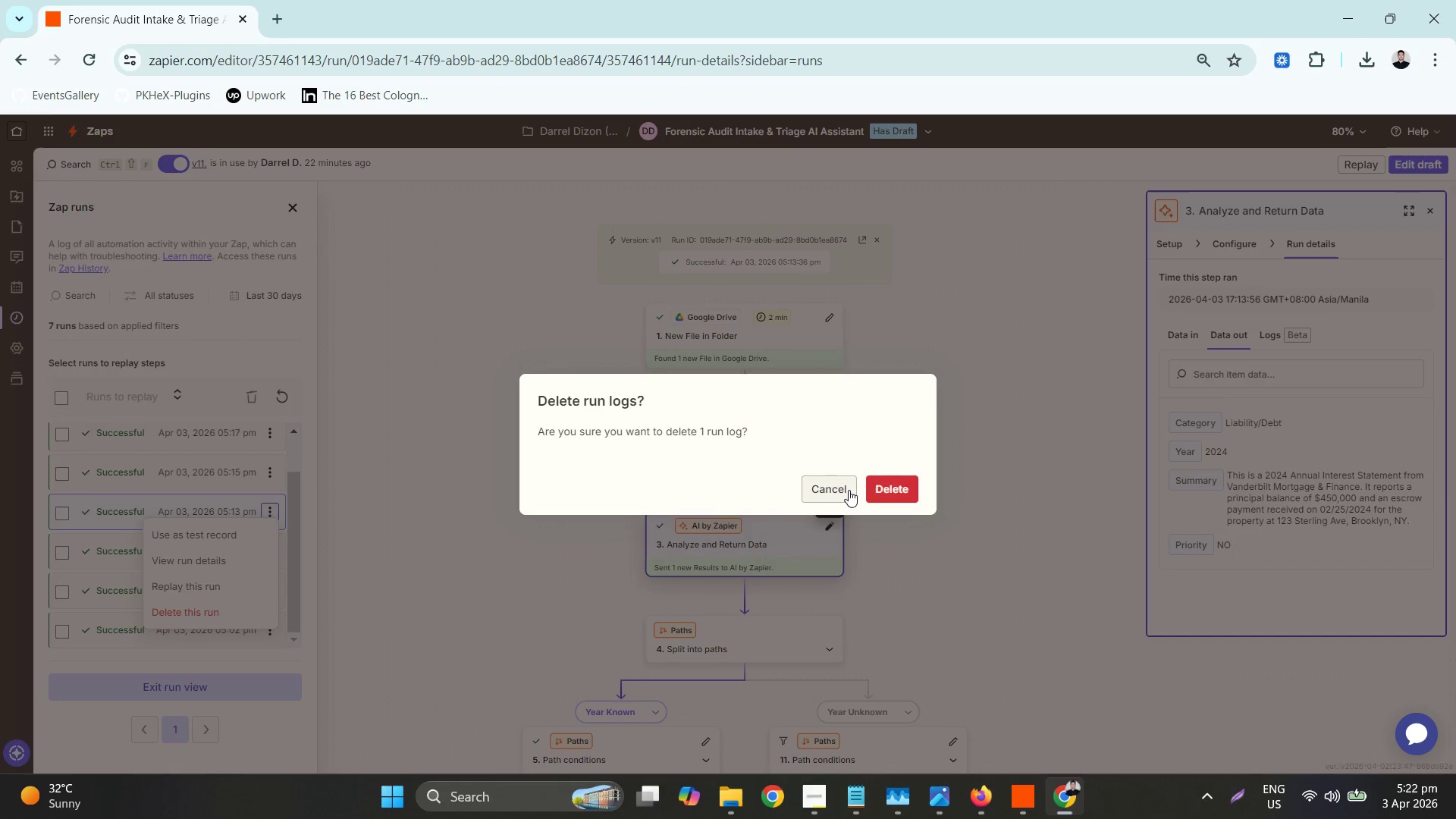 
left_click([878, 491])
 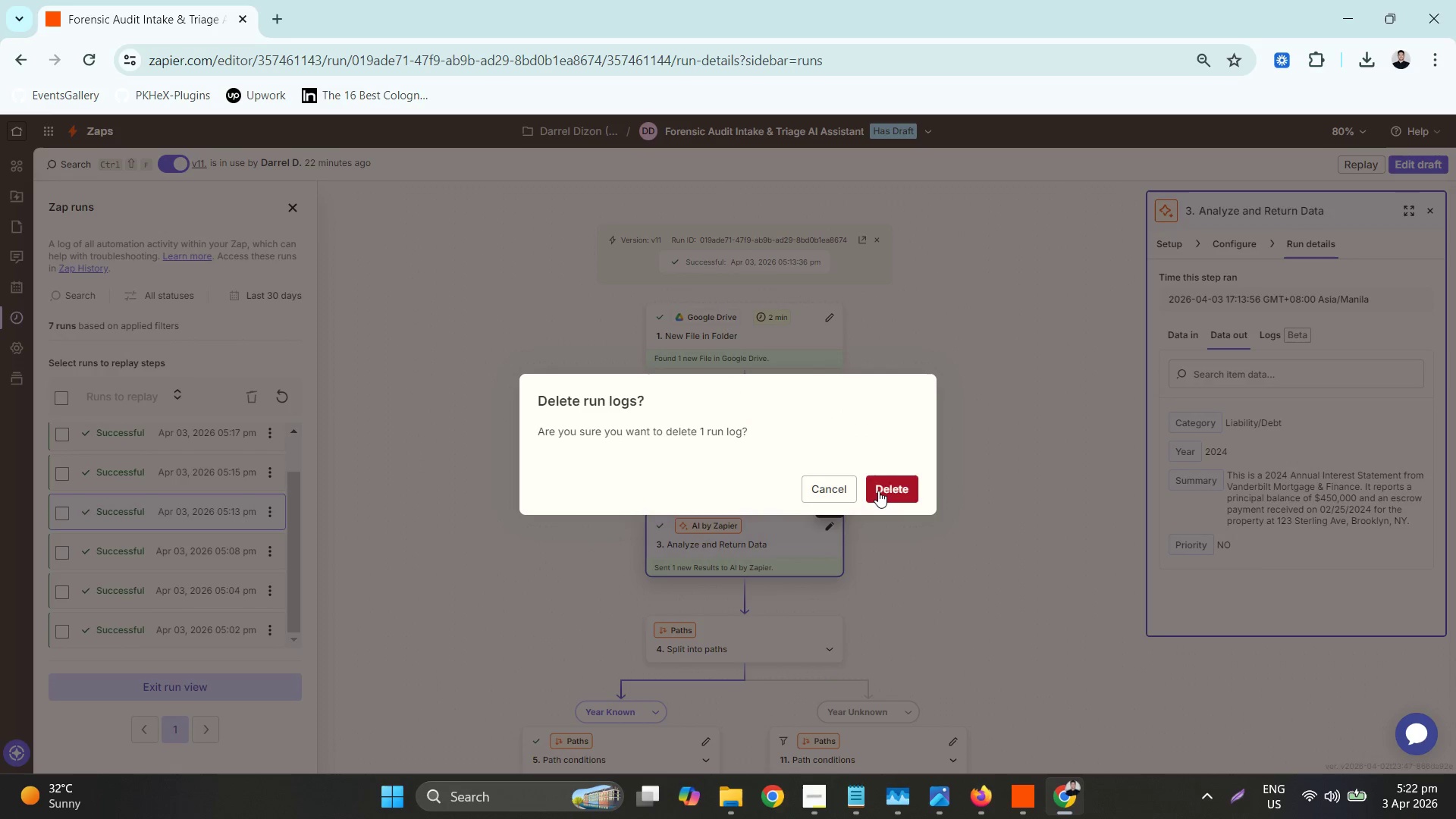 
left_click([884, 490])
 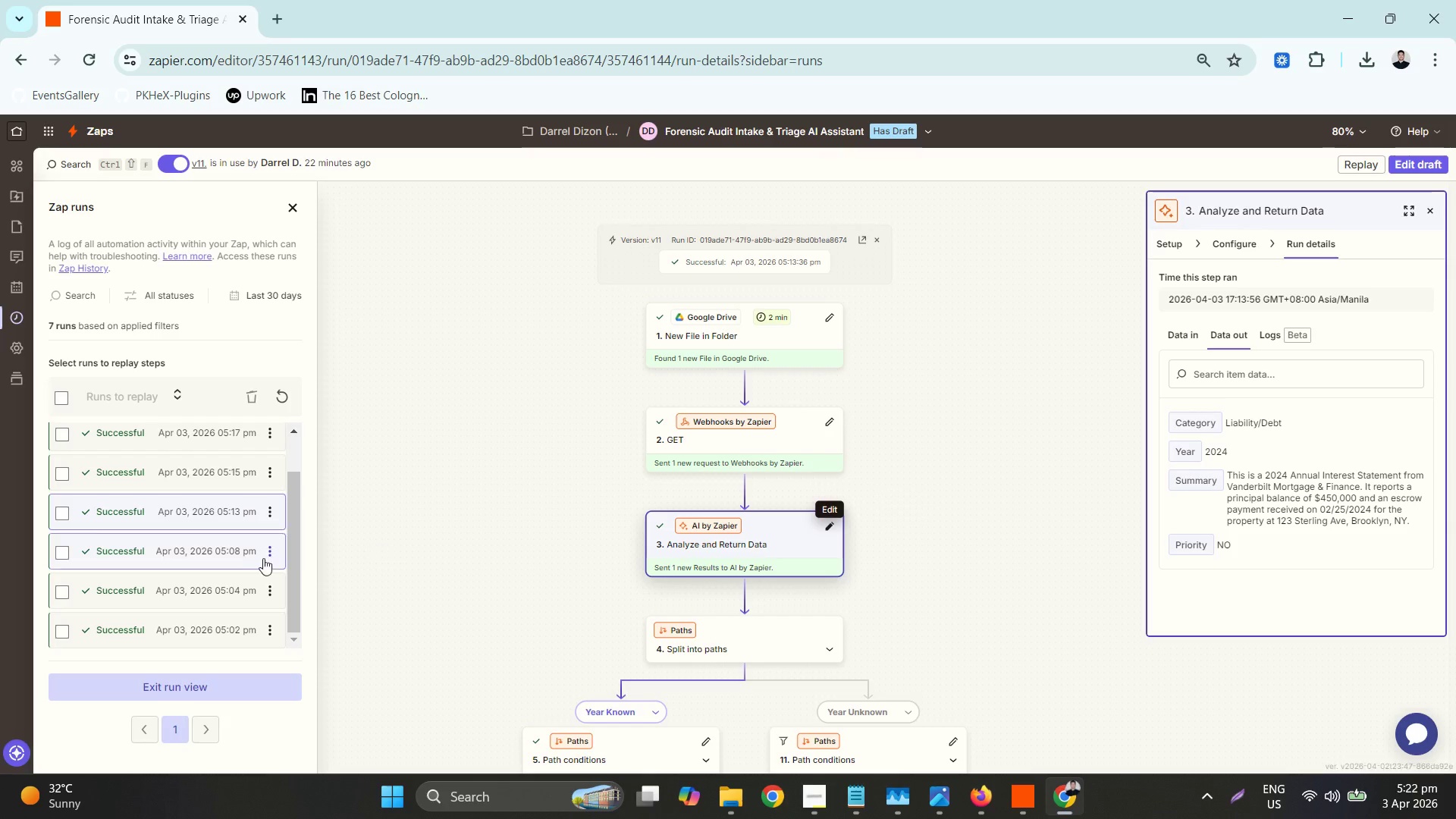 
scroll: coordinate [236, 566], scroll_direction: up, amount: 2.0
 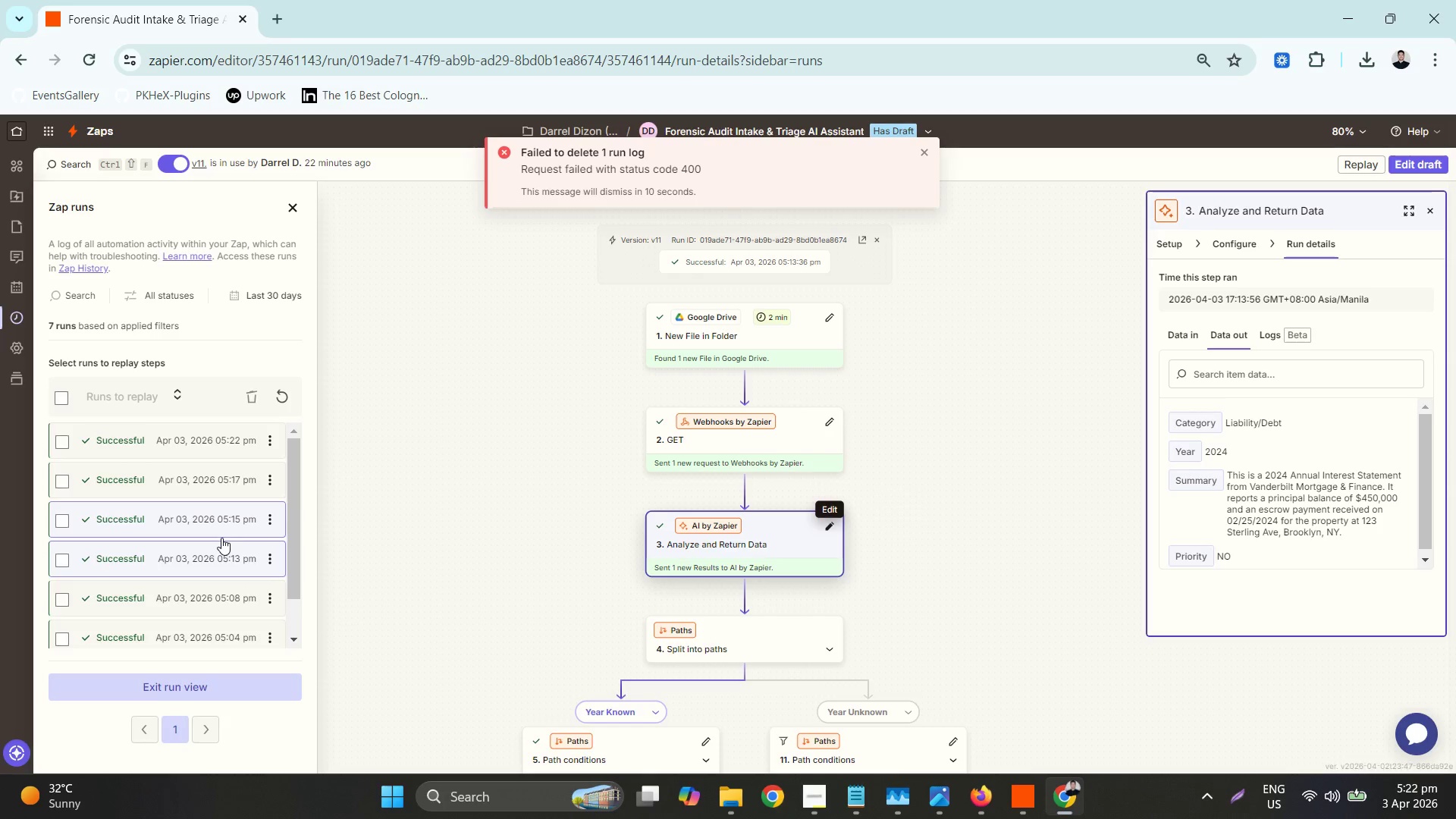 
left_click([212, 519])
 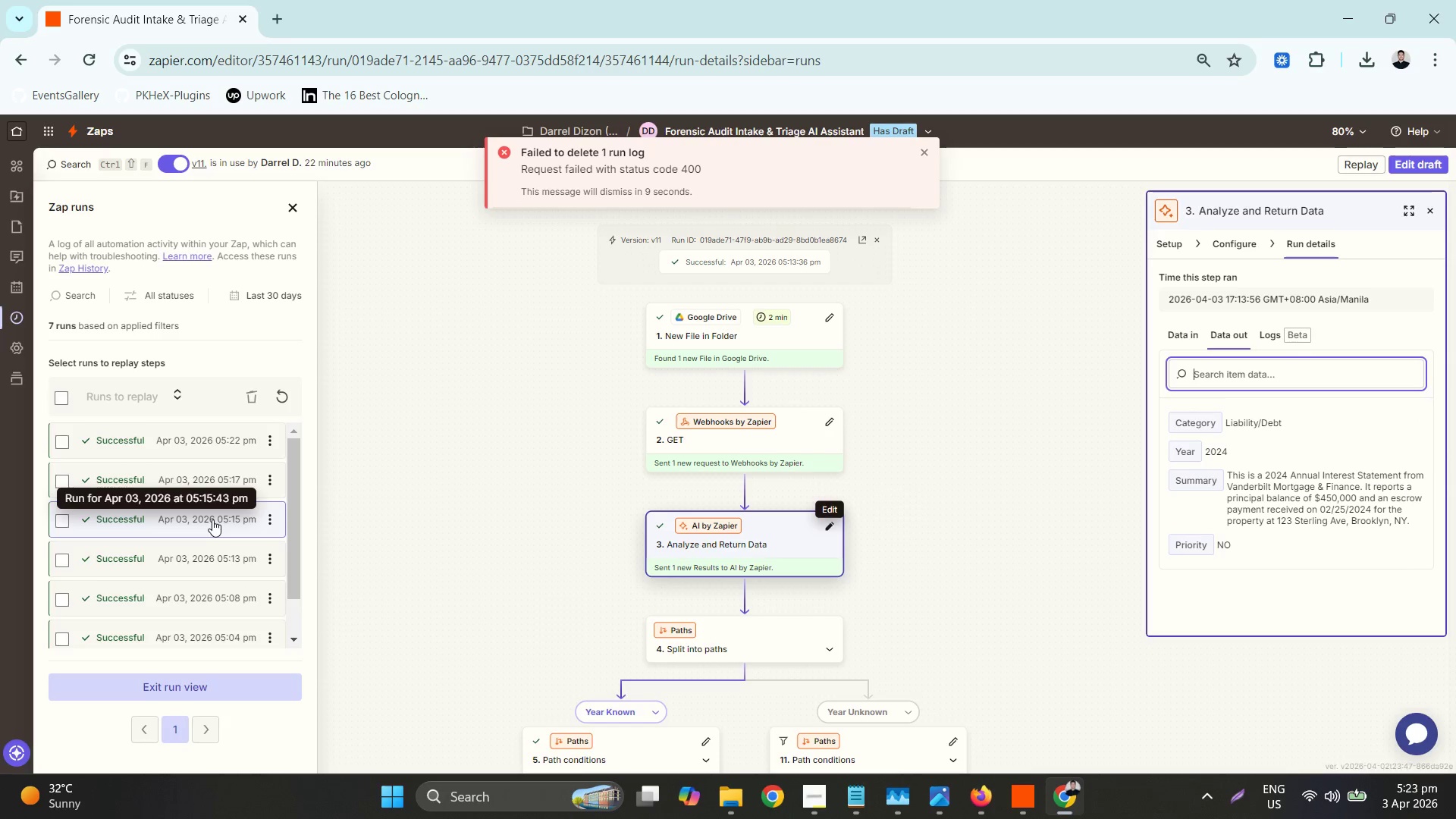 
left_click([212, 548])
 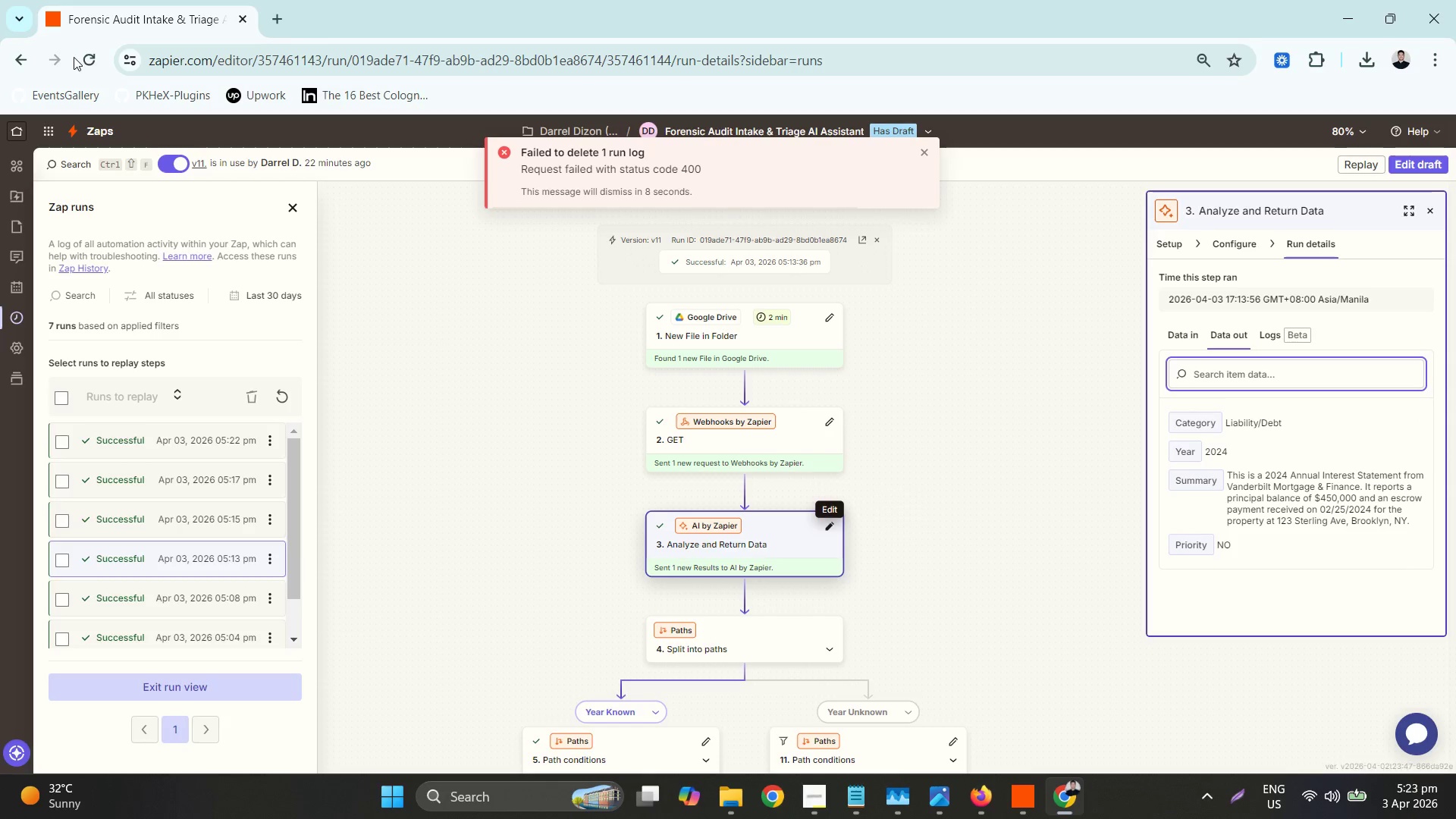 
double_click([88, 60])
 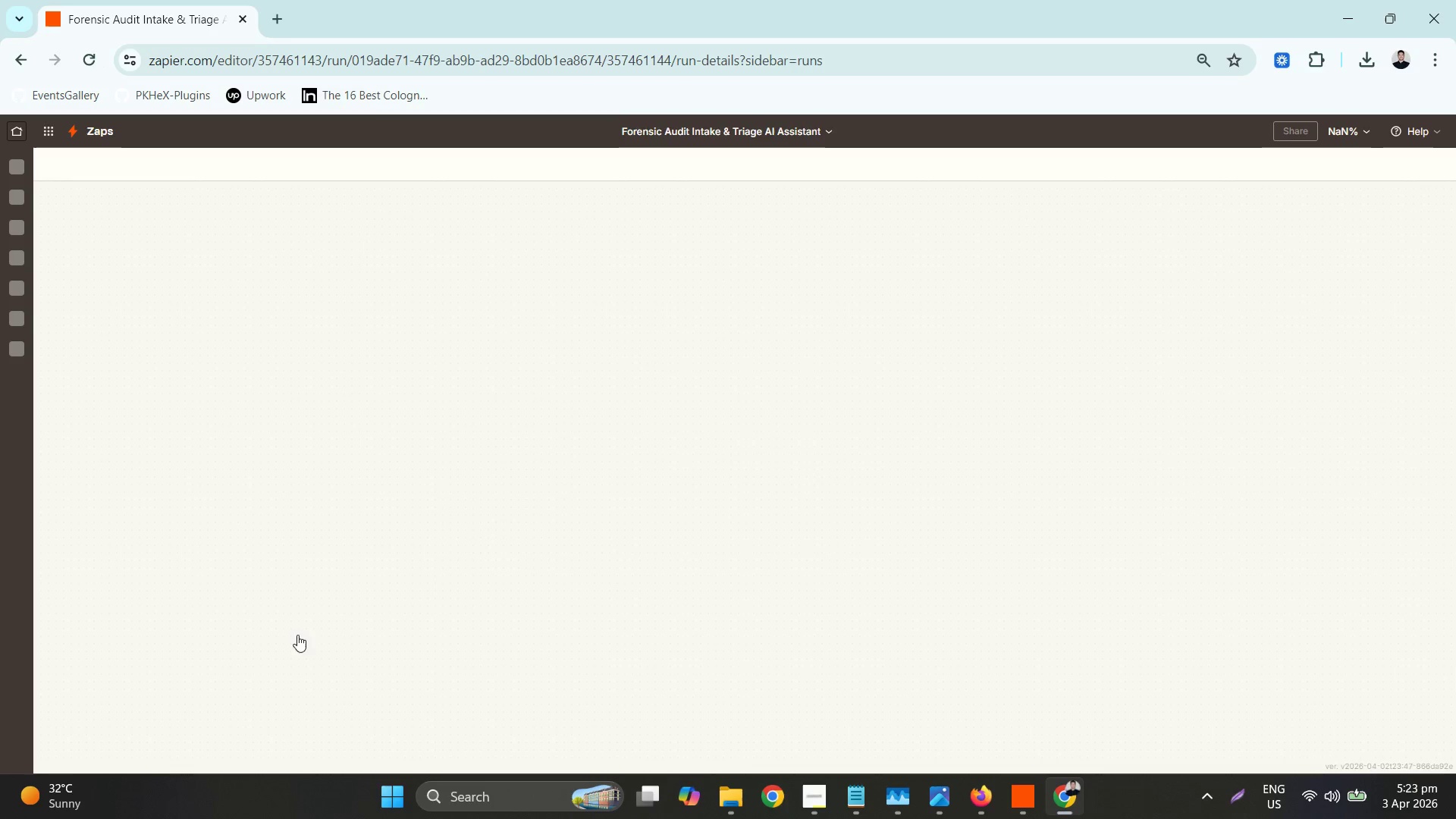 
mouse_move([224, 607])
 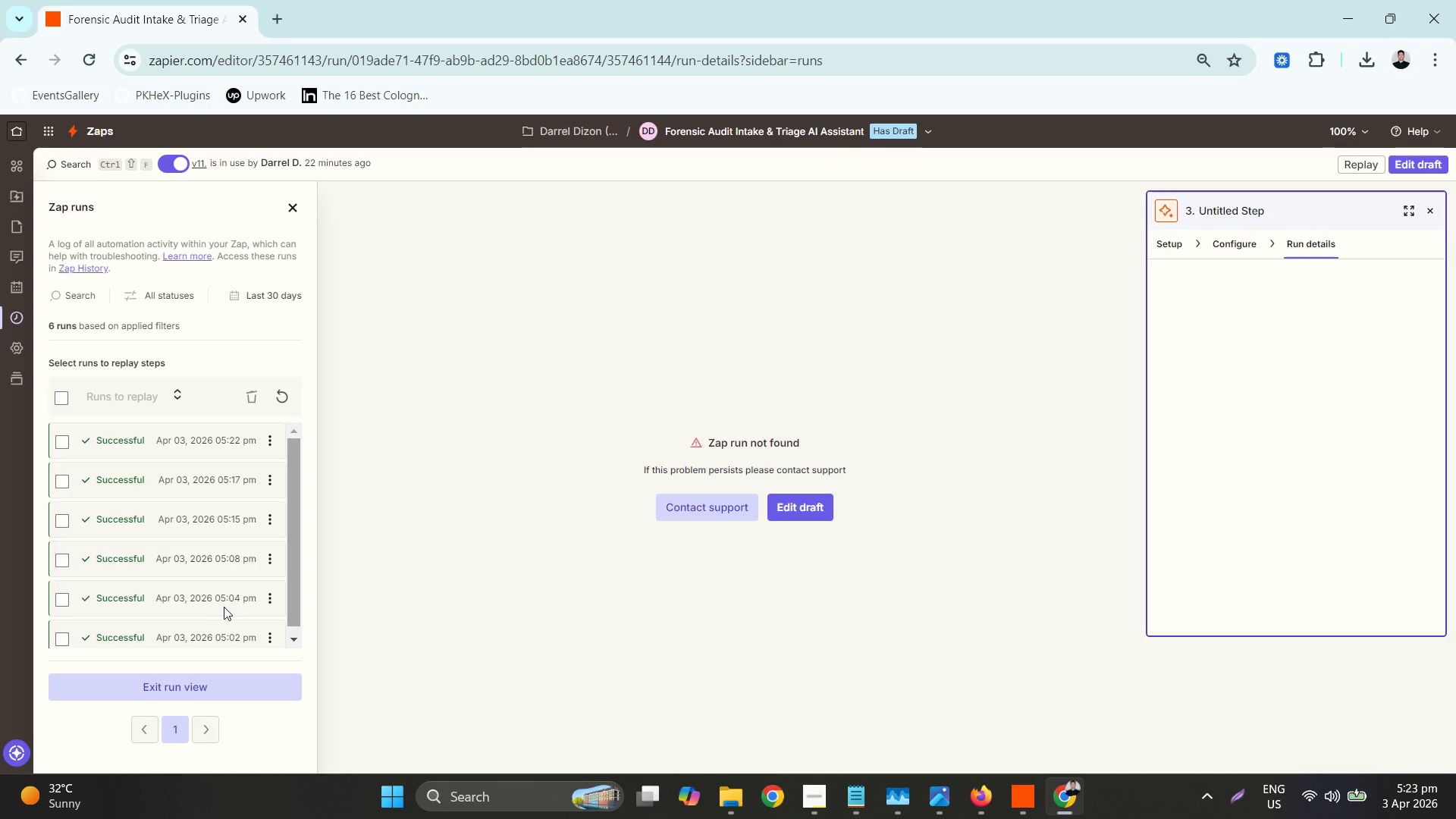 
scroll: coordinate [224, 607], scroll_direction: down, amount: 2.0
 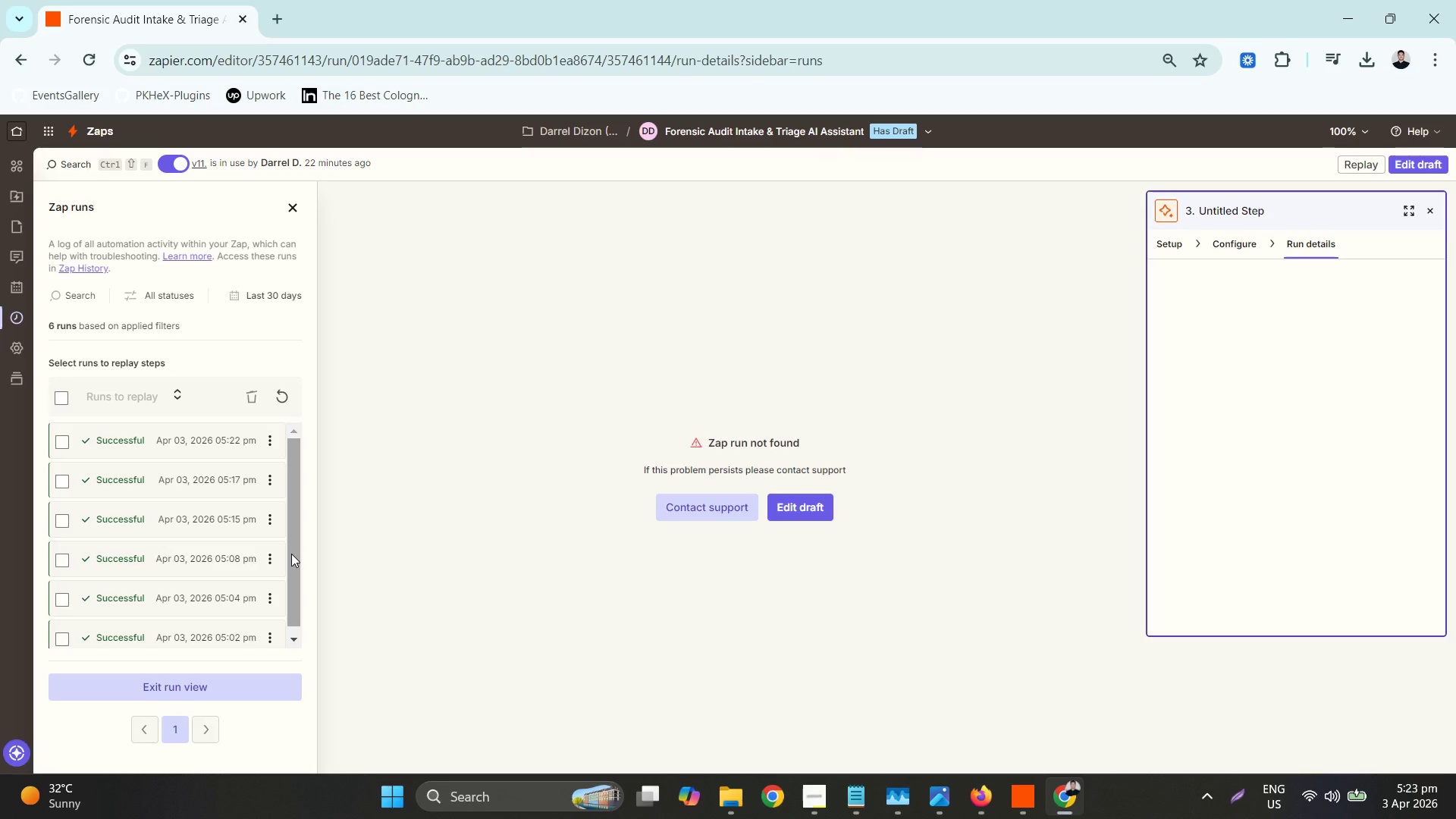 
left_click_drag(start_coordinate=[291, 553], to_coordinate=[285, 601])
 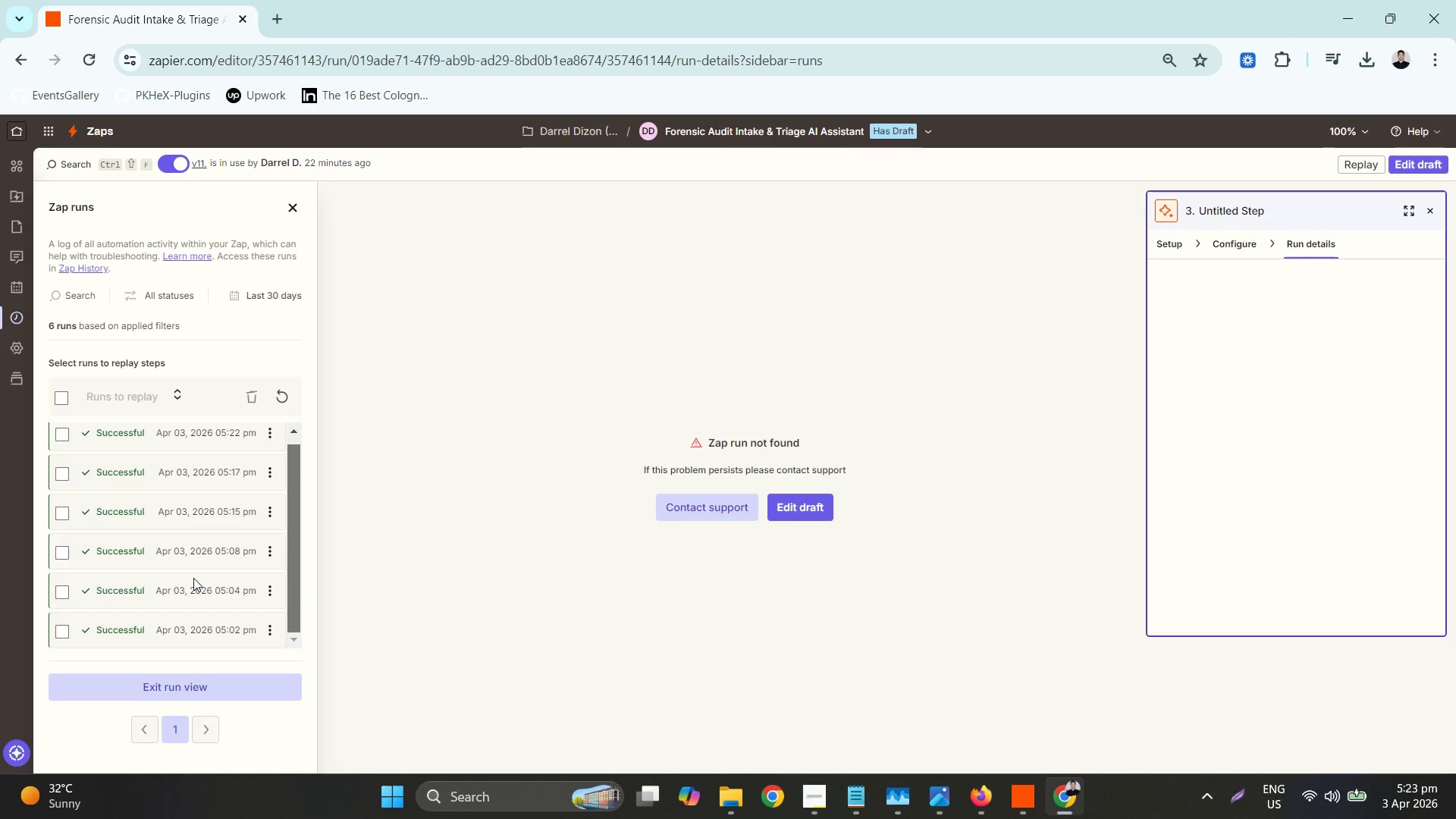 
left_click([188, 553])
 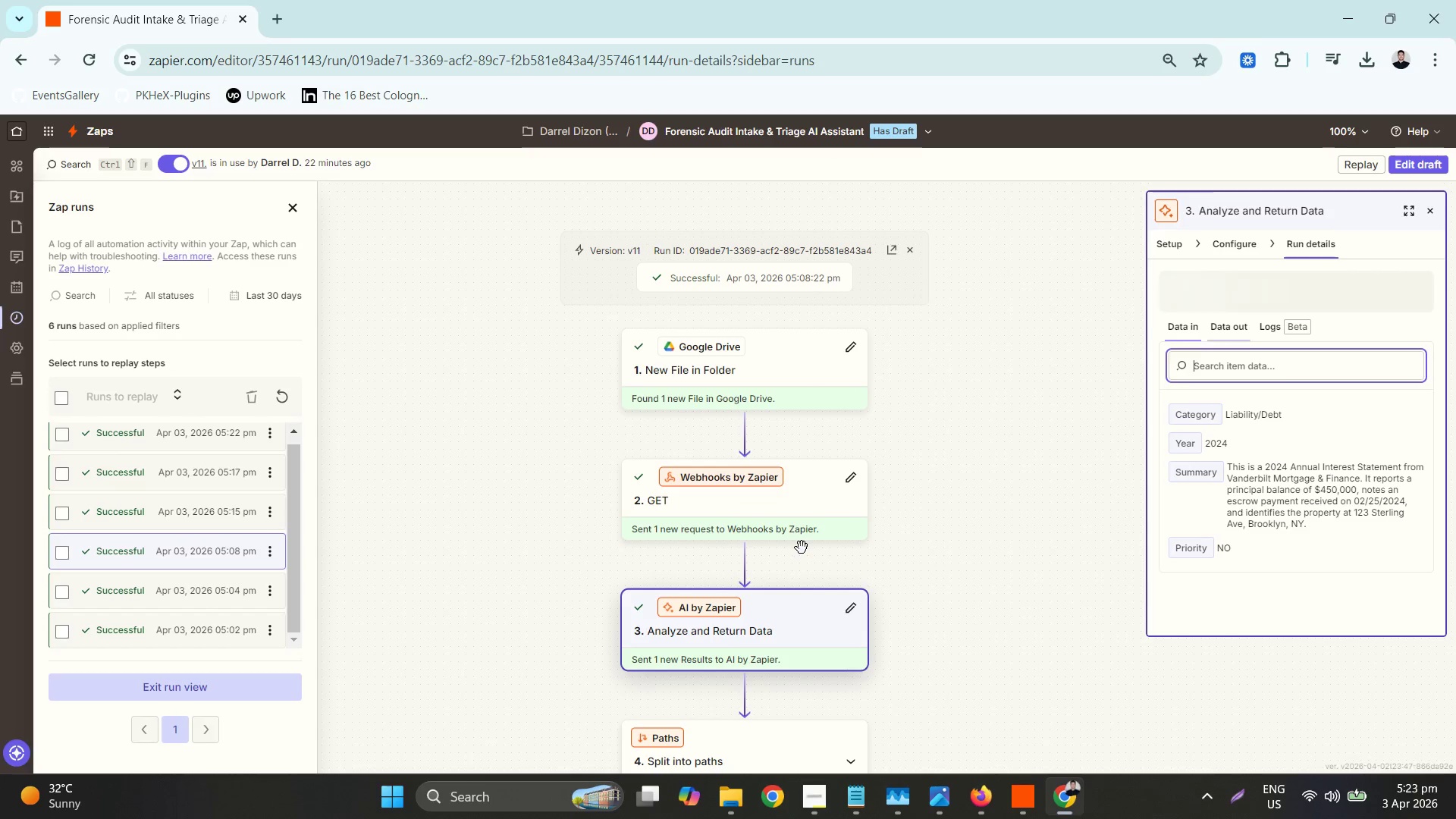 
scroll: coordinate [811, 549], scroll_direction: down, amount: 1.0
 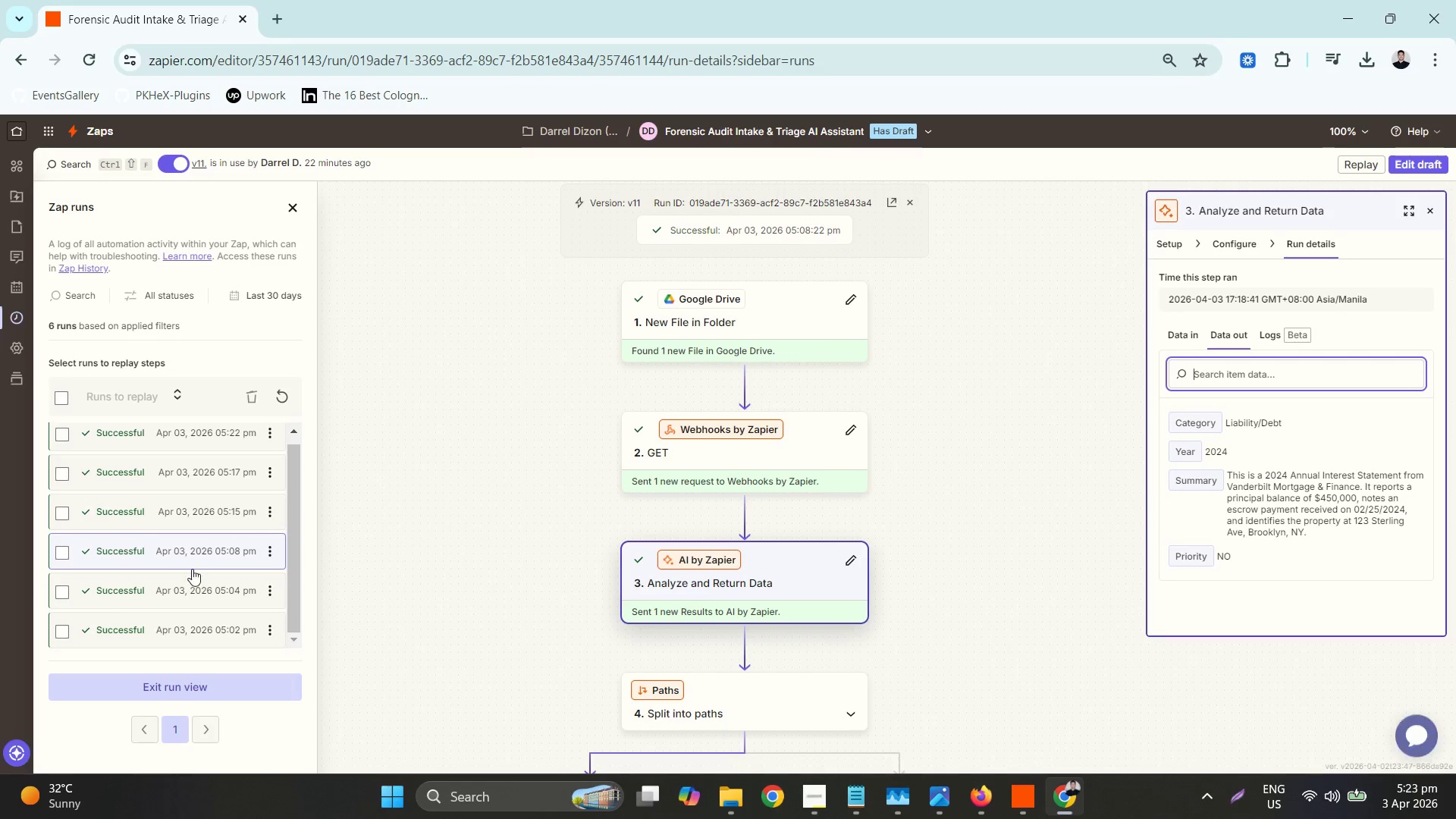 
left_click([184, 518])
 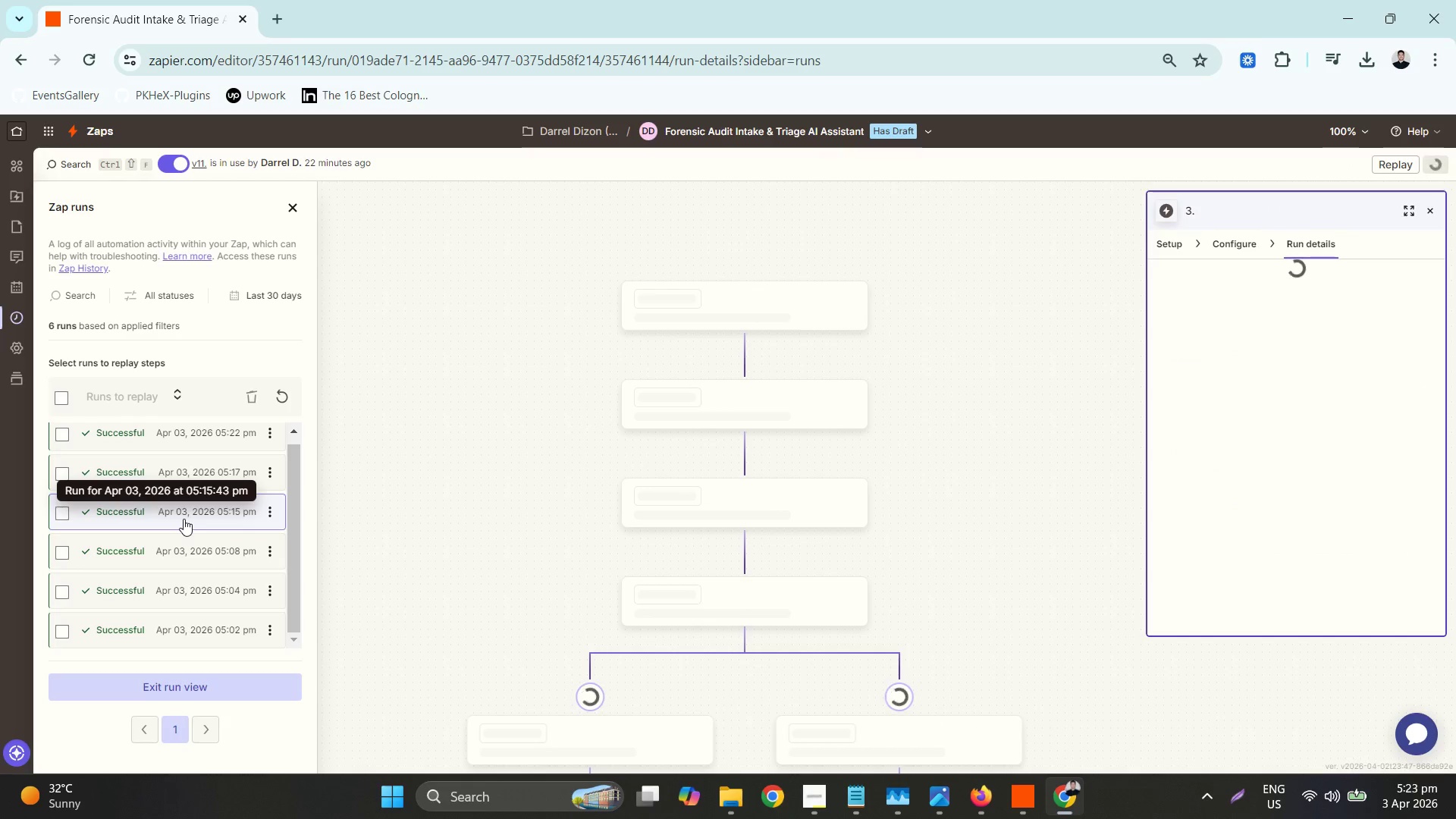 
scroll: coordinate [188, 519], scroll_direction: up, amount: 3.0
 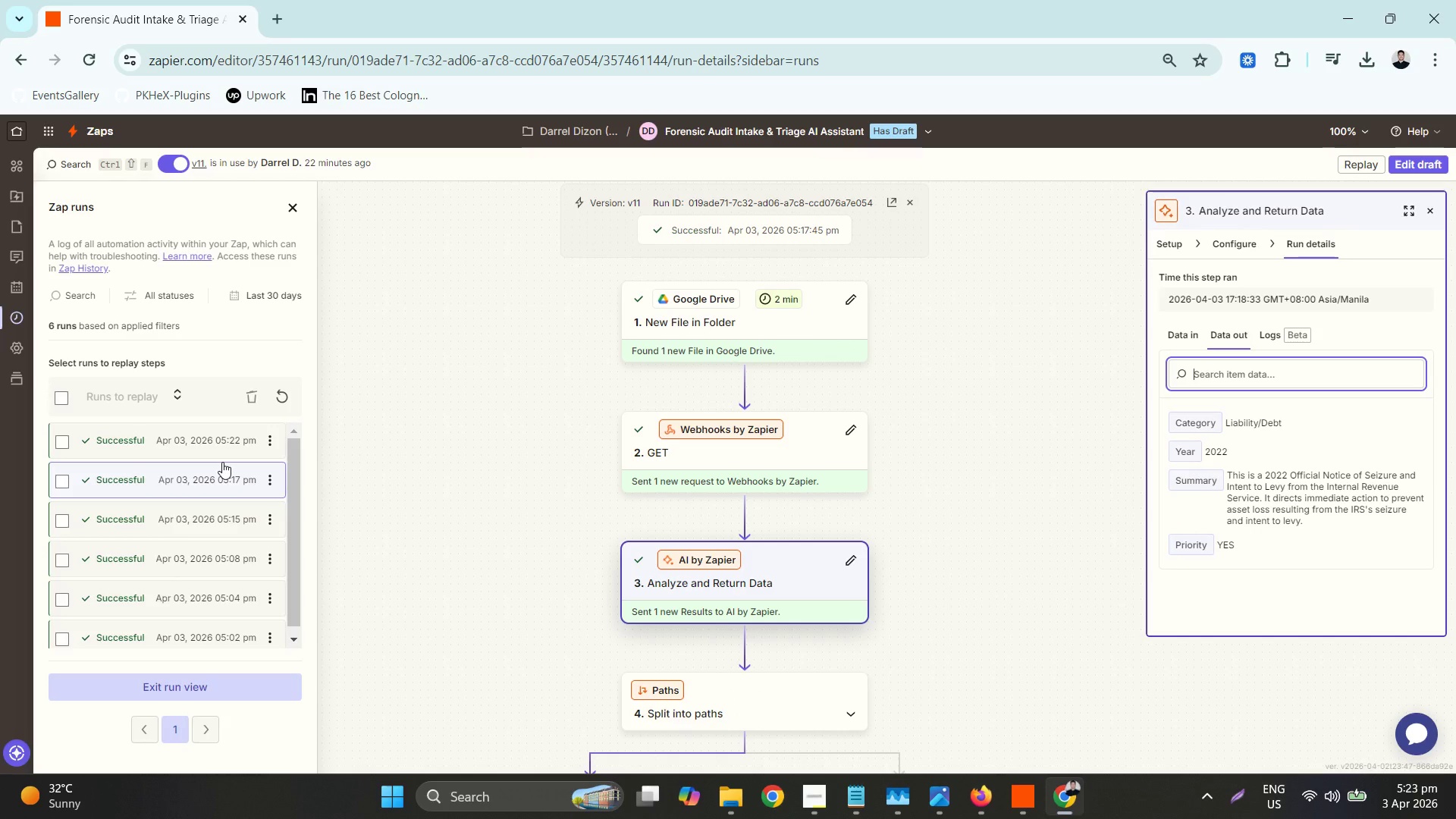 
wait(5.57)
 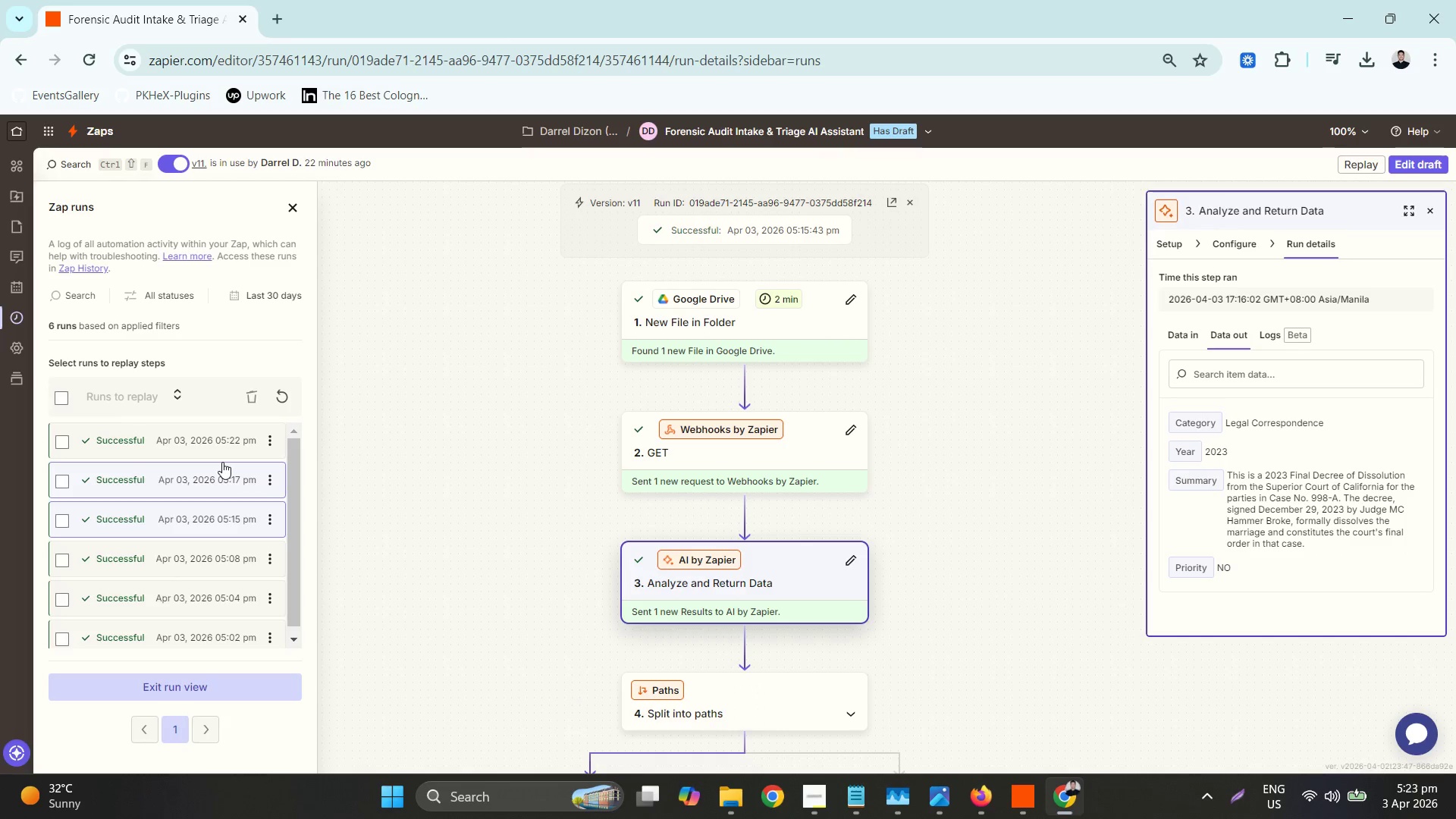 
left_click([202, 439])
 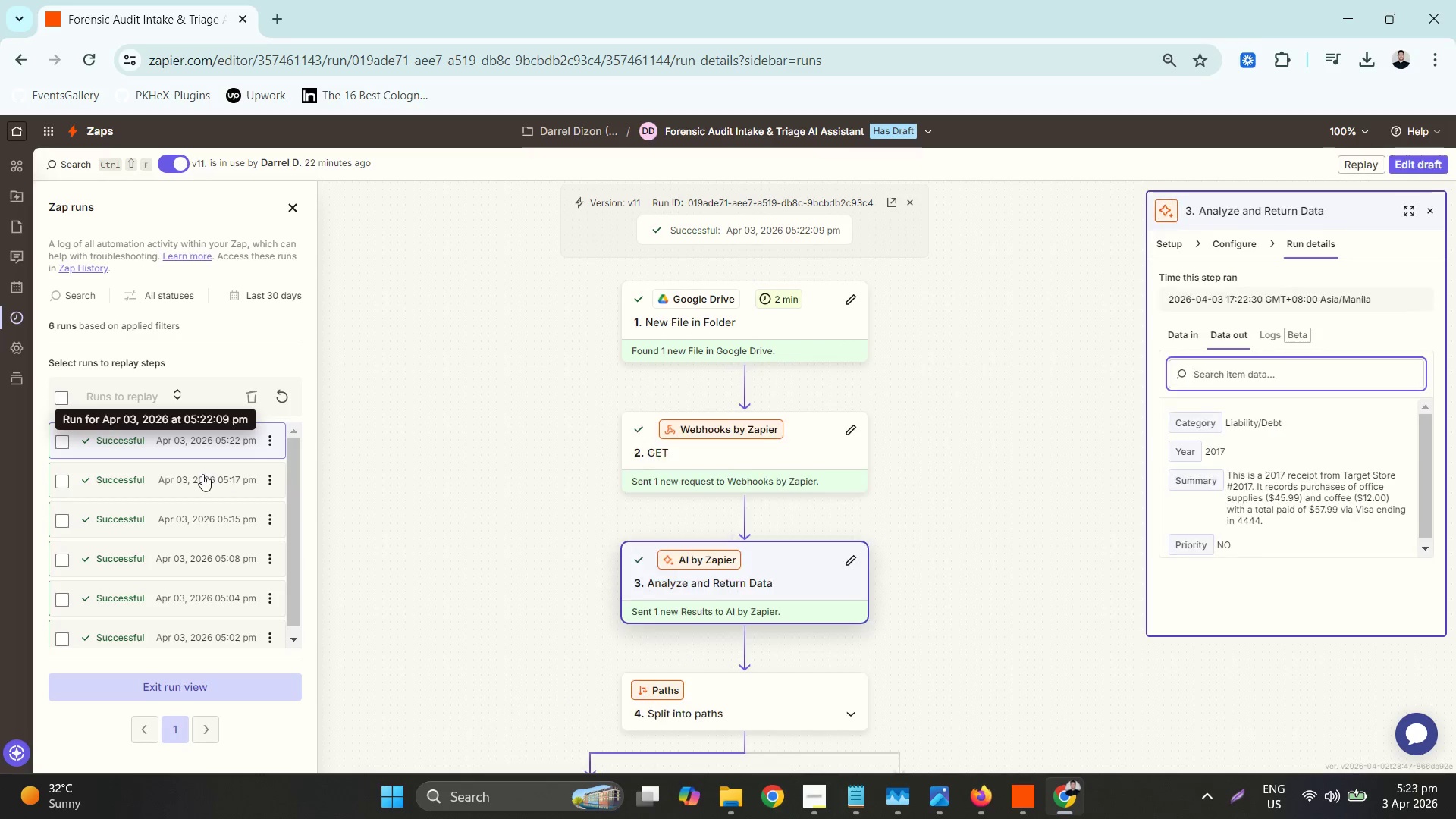 
left_click([202, 477])
 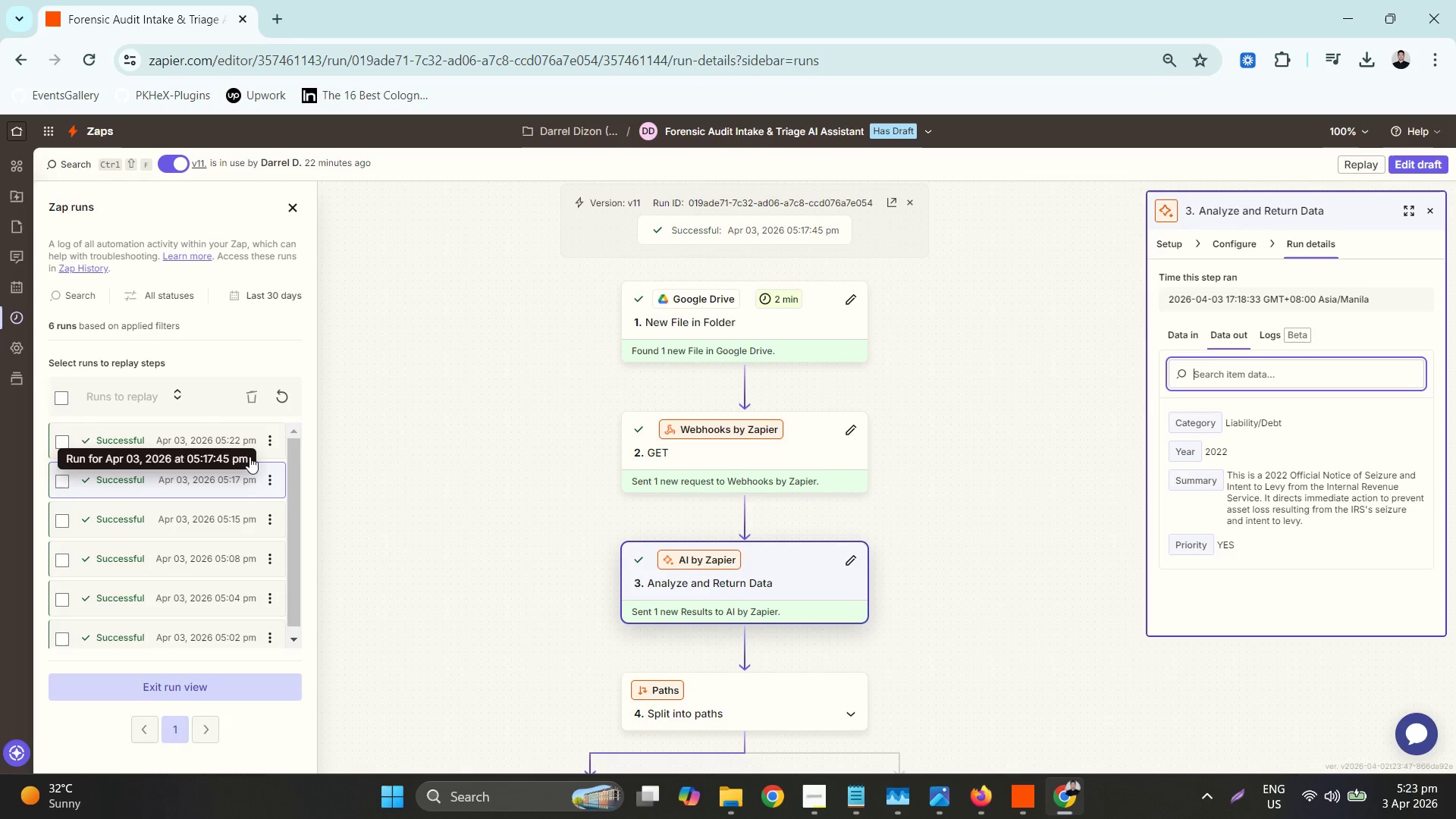 
wait(13.38)
 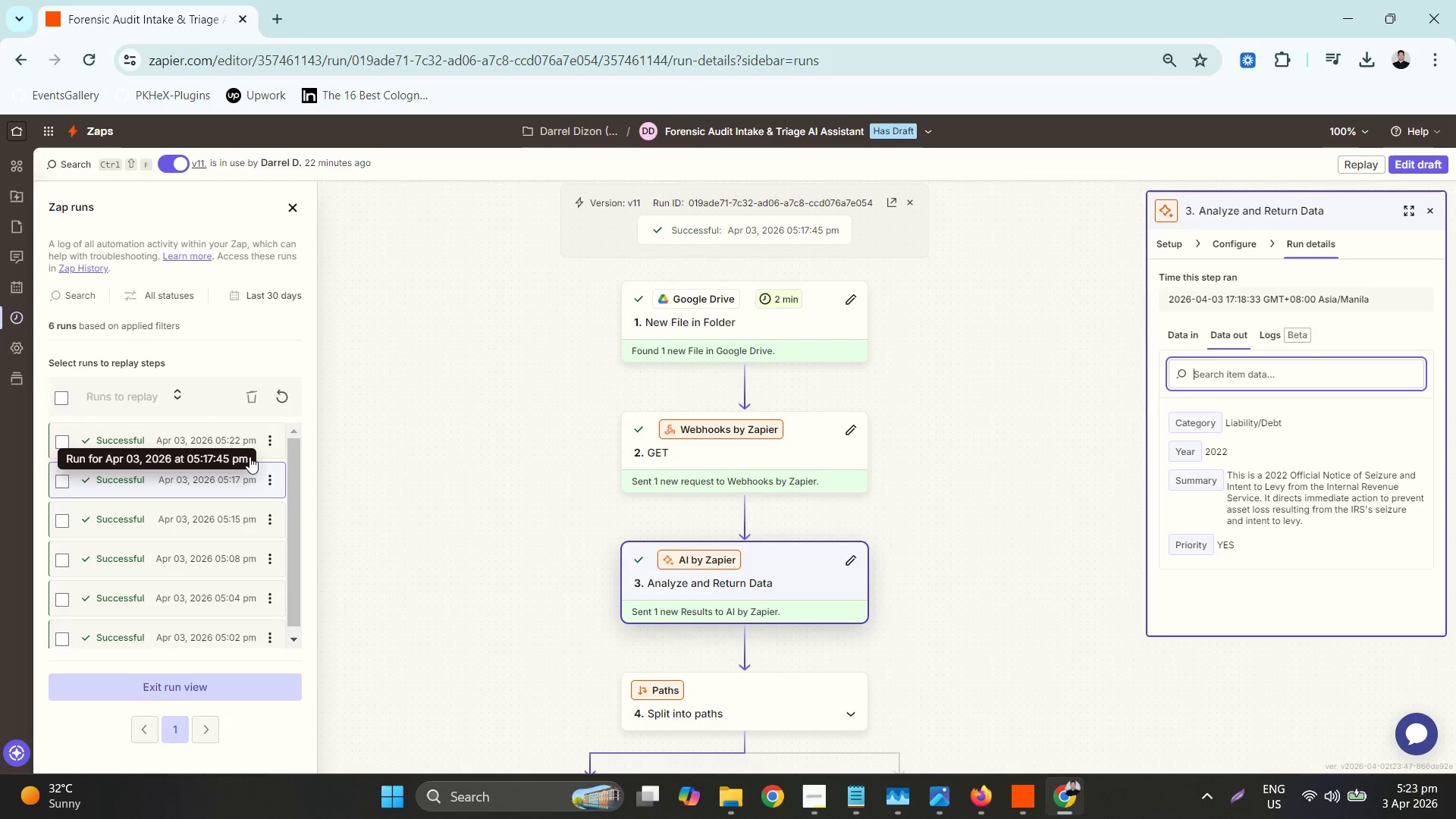 
left_click([739, 806])
 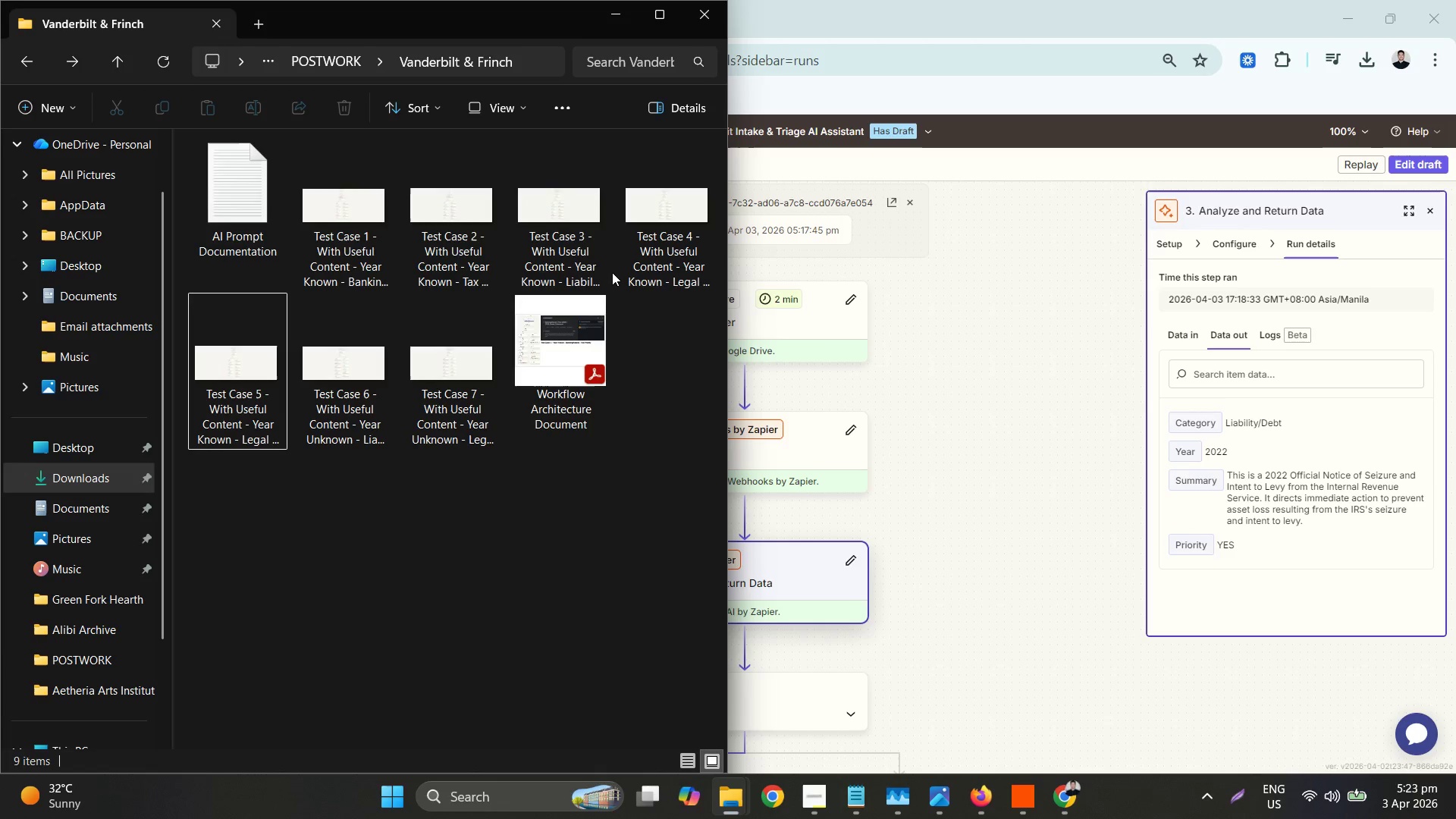 
wait(5.94)
 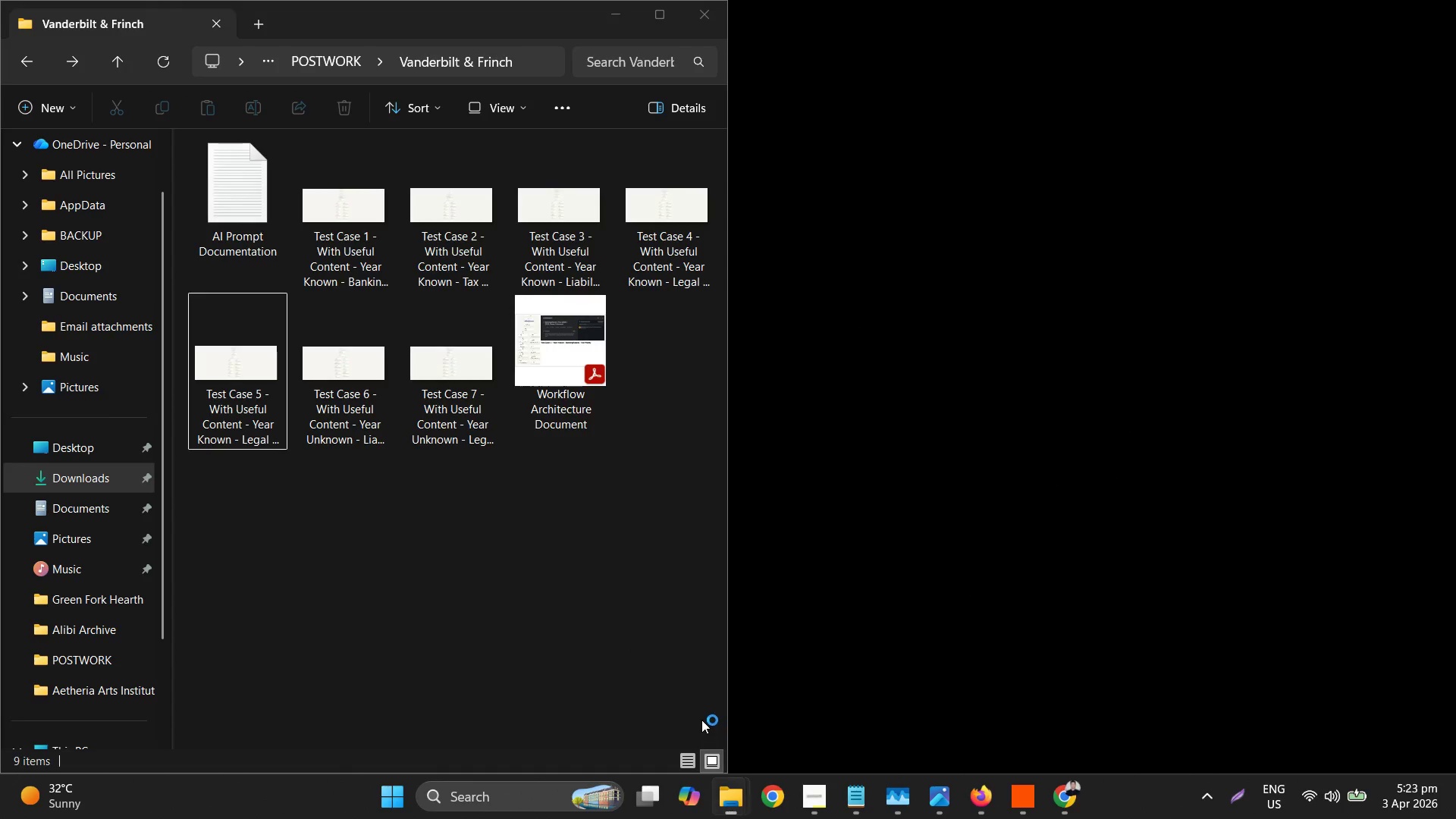 
left_click([243, 384])
 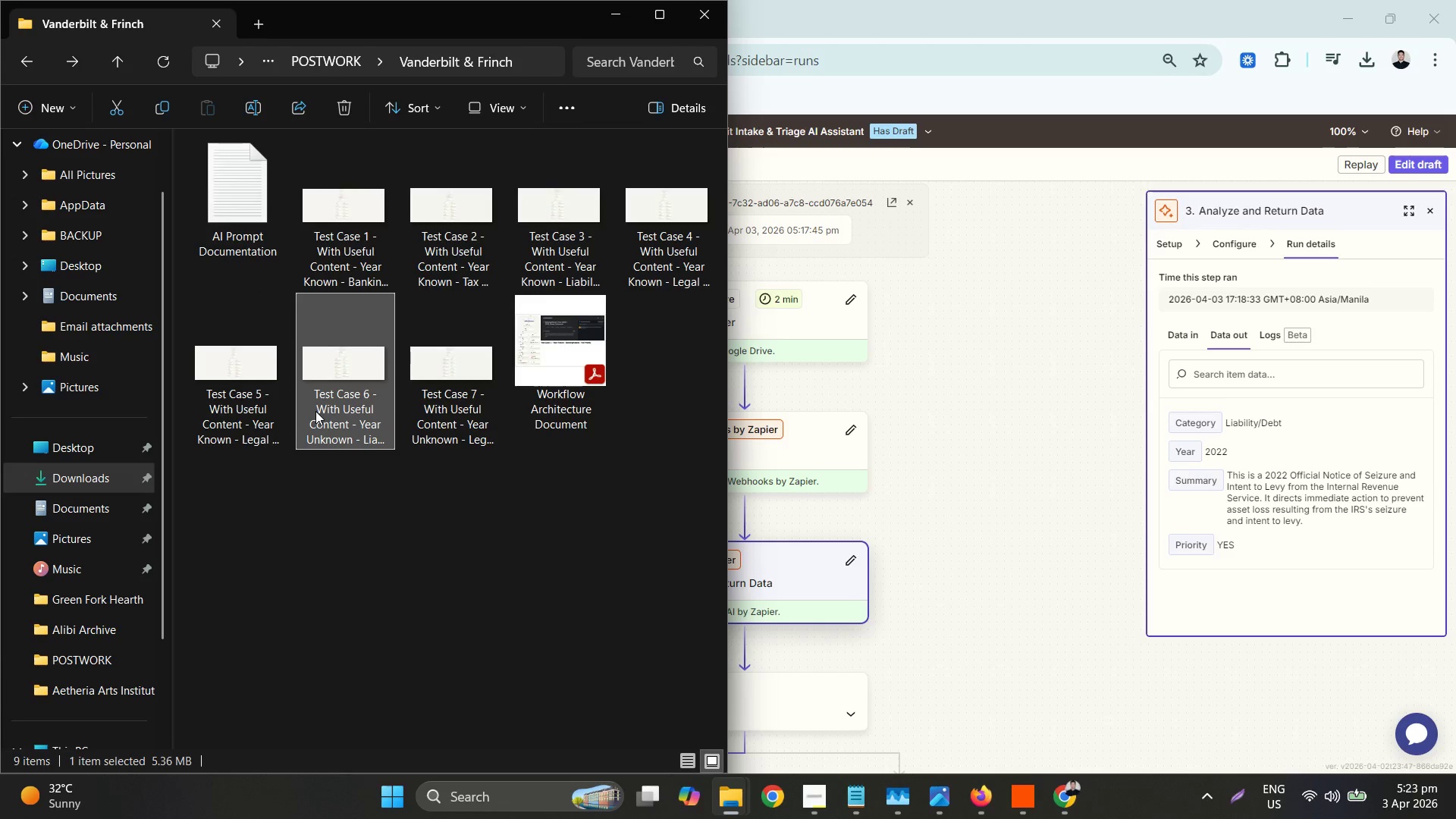 
double_click([320, 410])
 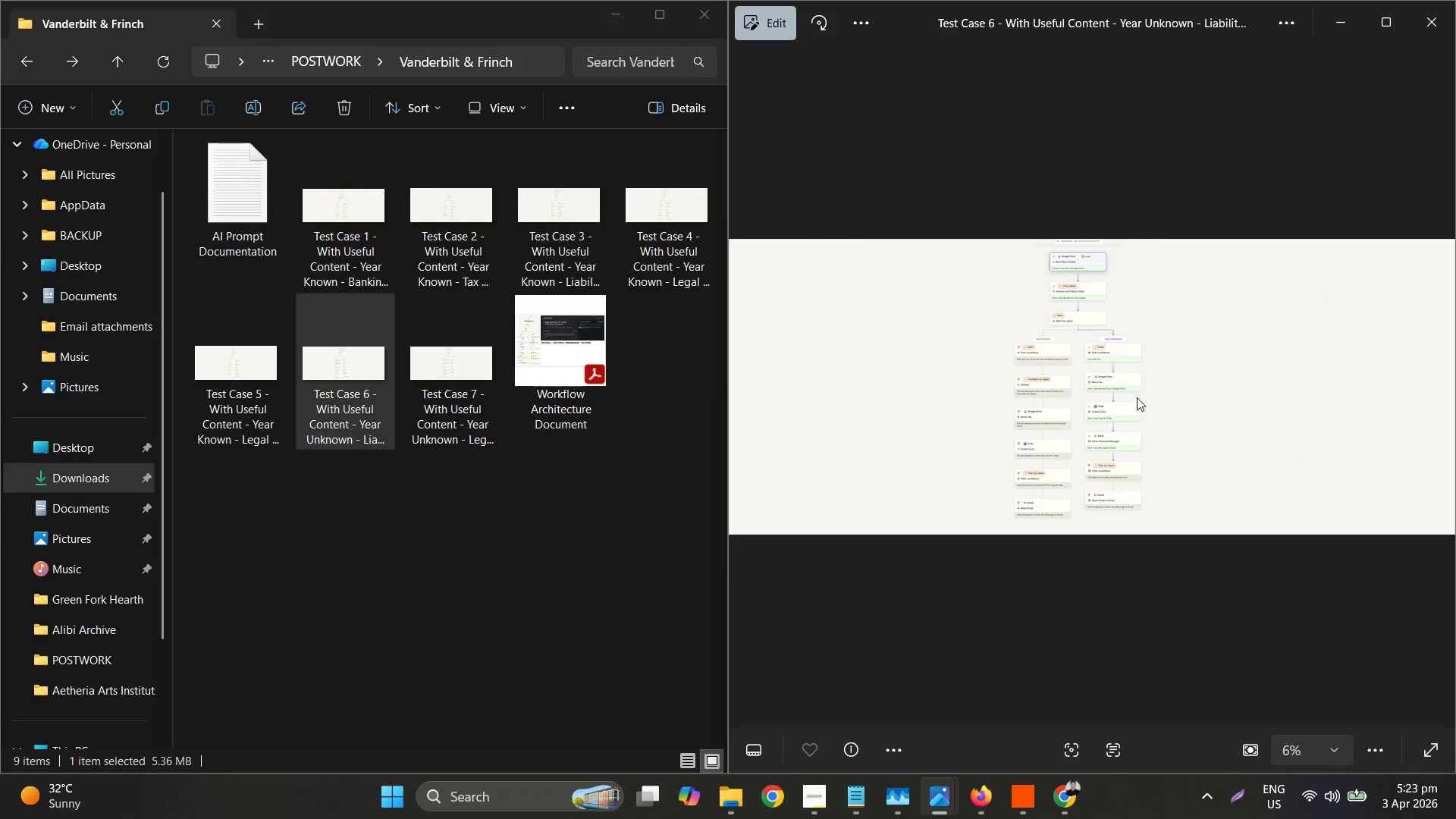 
hold_key(key=ControlLeft, duration=1.47)
scroll: coordinate [1138, 445], scroll_direction: up, amount: 15.0
 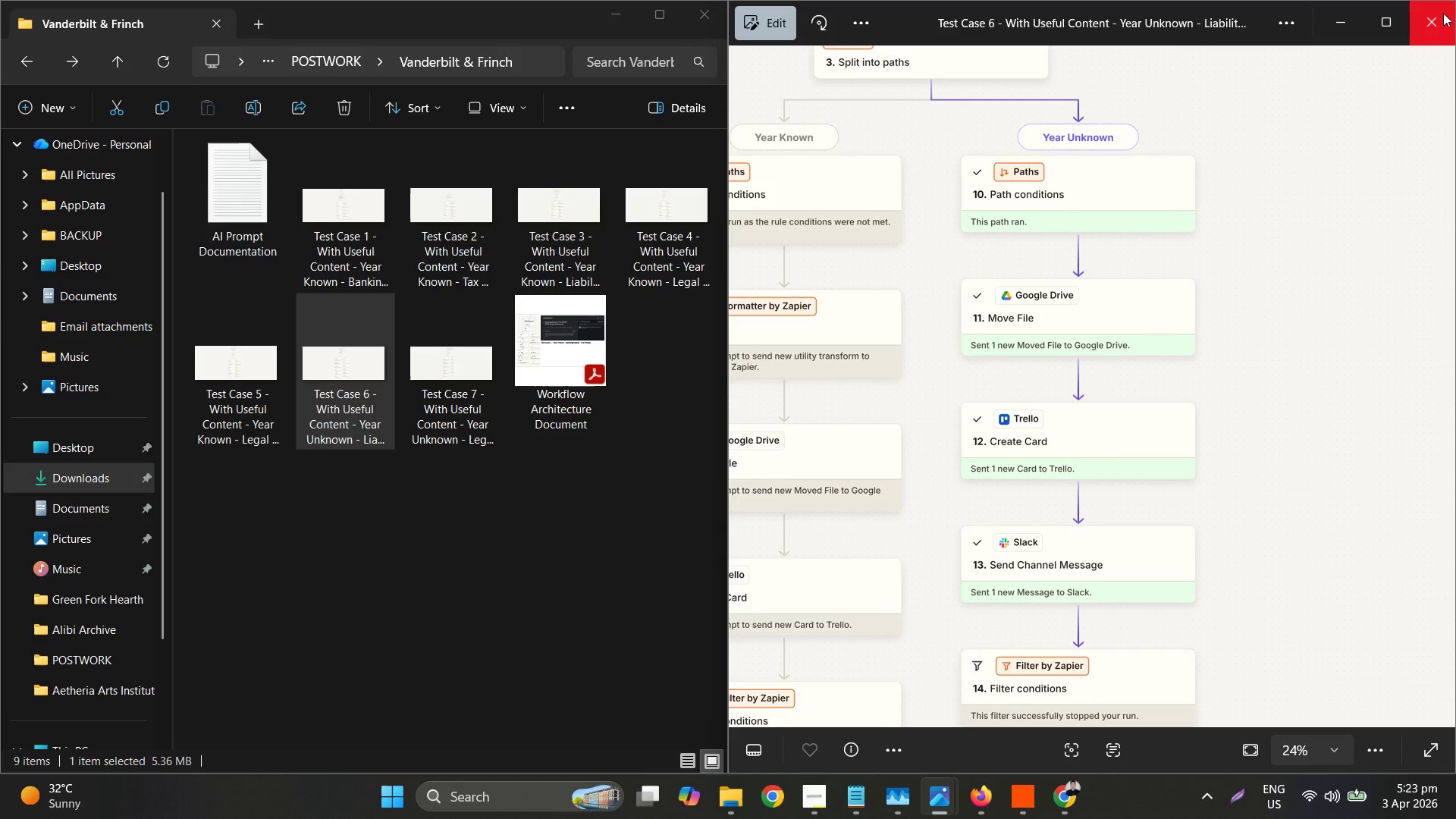 
left_click([1443, 13])
 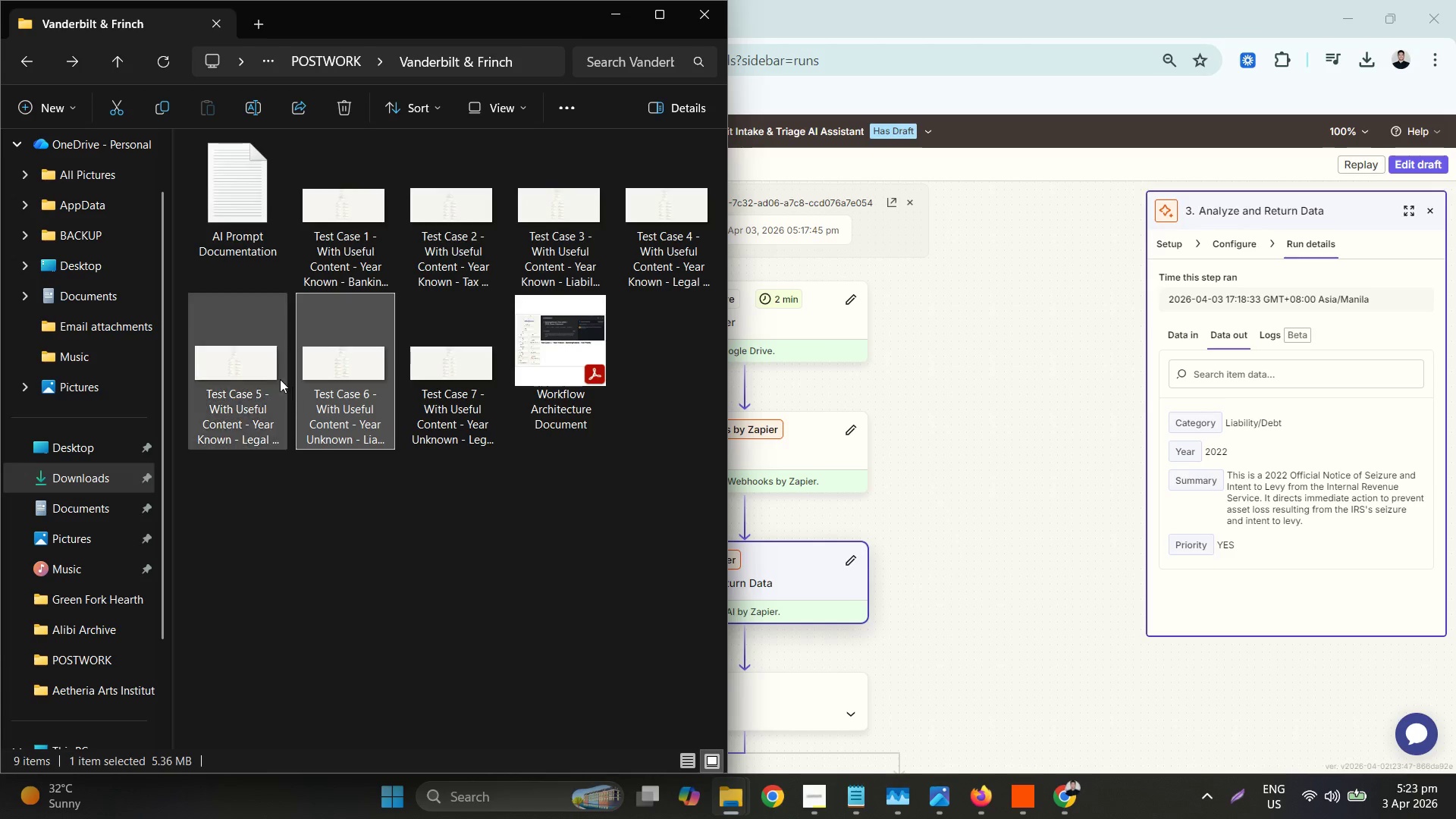 
left_click([949, 346])
 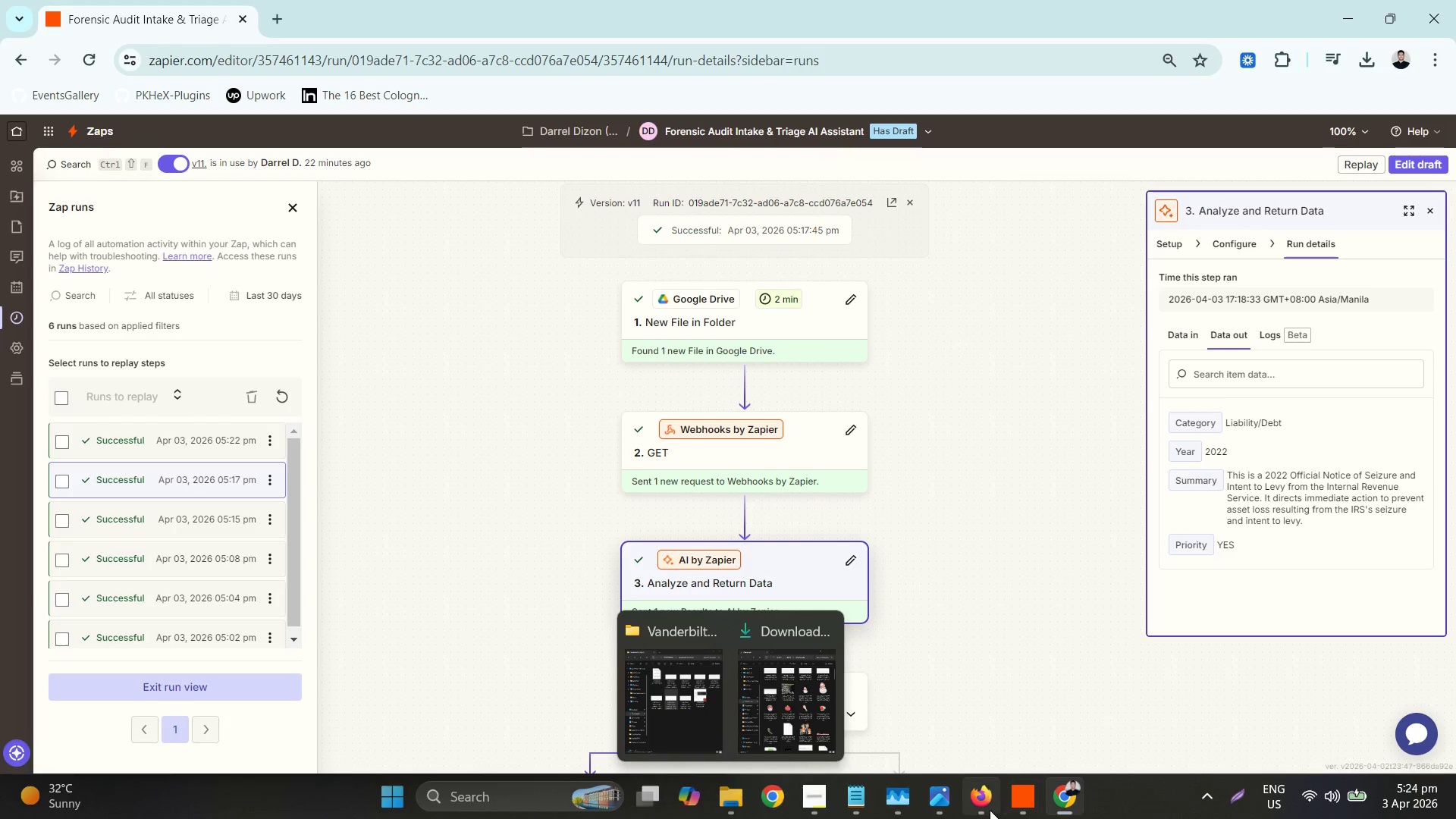 
left_click([1072, 799])
 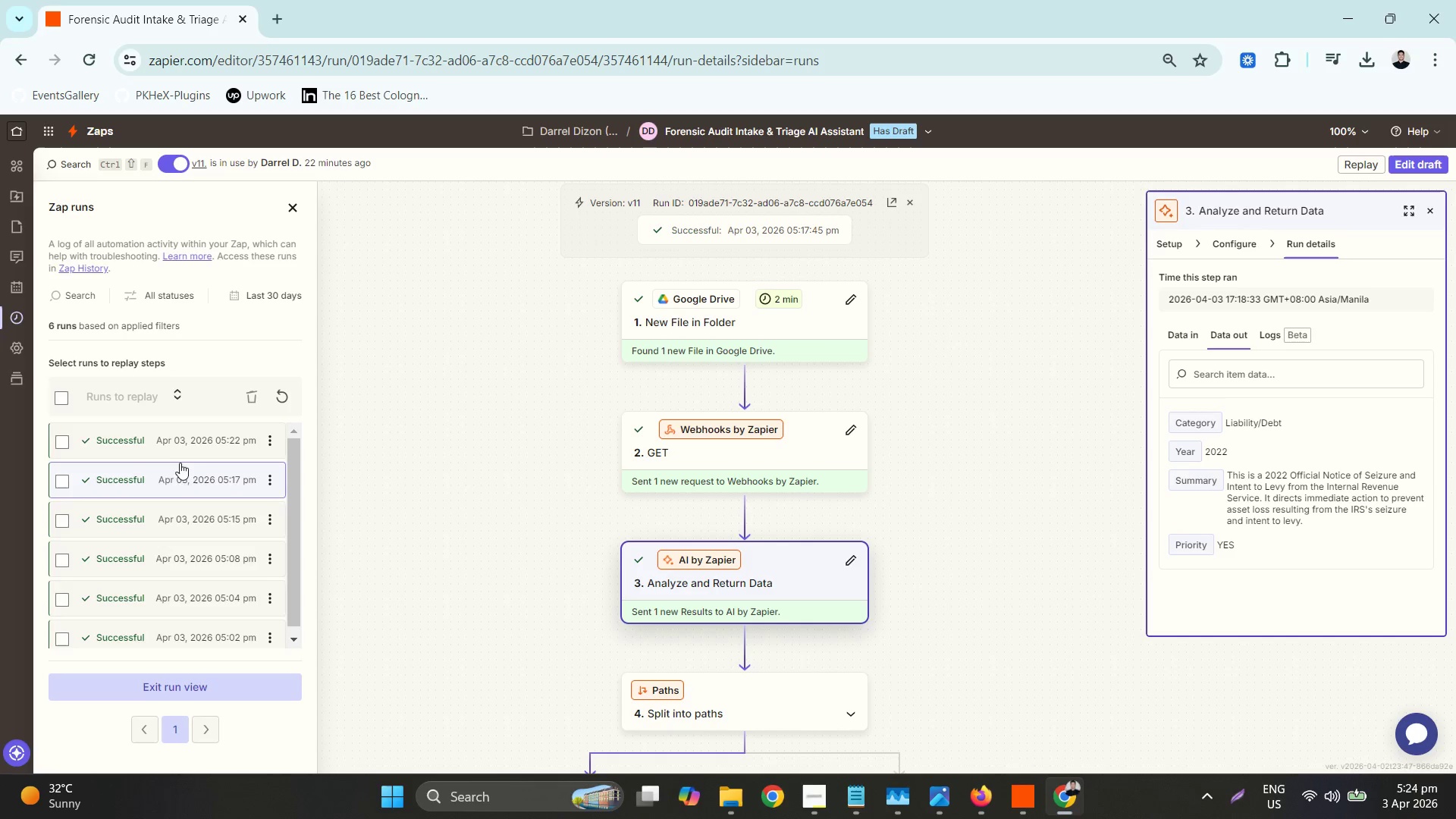 
left_click([155, 435])
 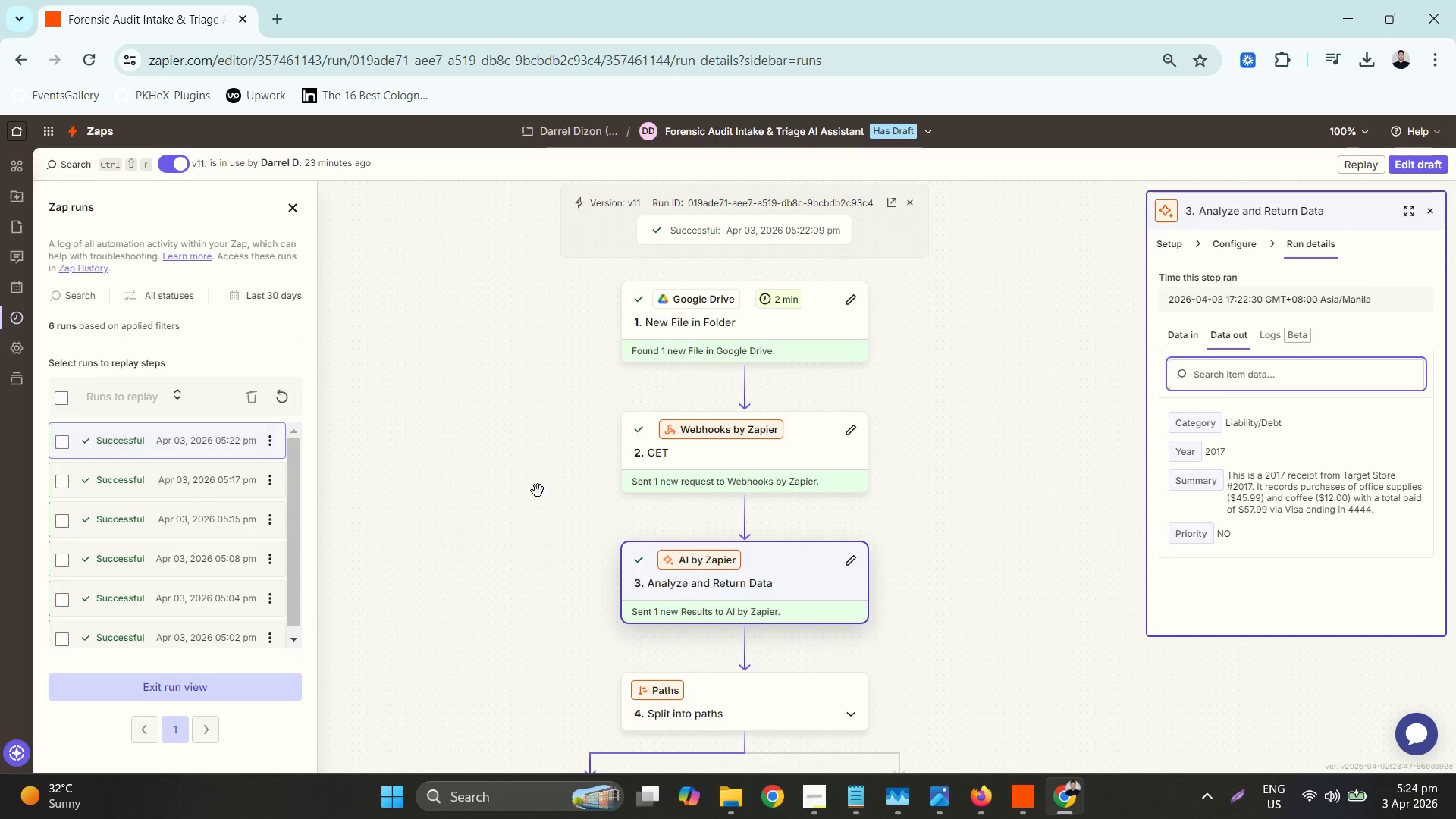 
hold_key(key=ControlLeft, duration=0.44)
scroll: coordinate [686, 544], scroll_direction: down, amount: 11.0
 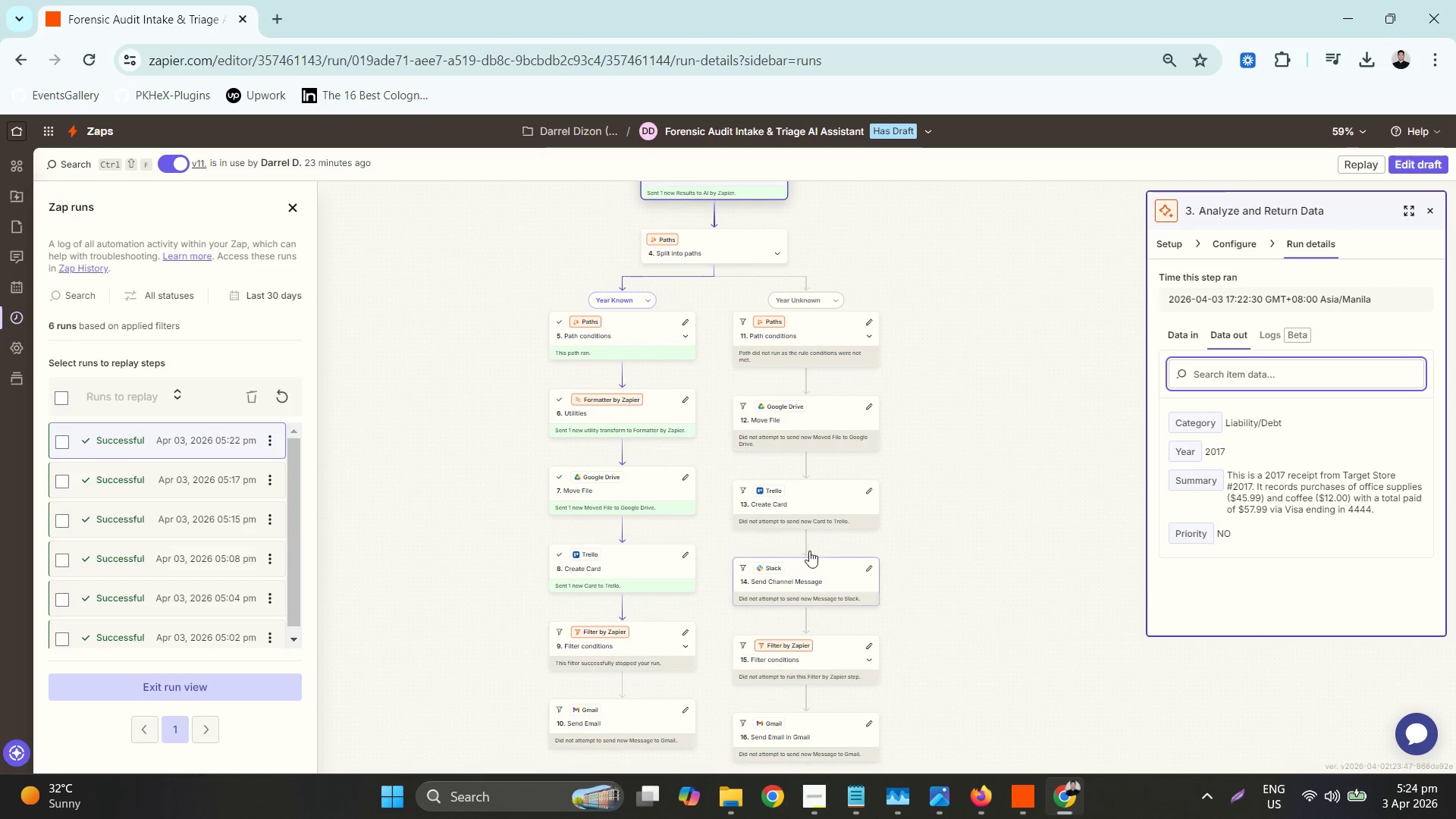 
scroll: coordinate [805, 548], scroll_direction: up, amount: 7.0
 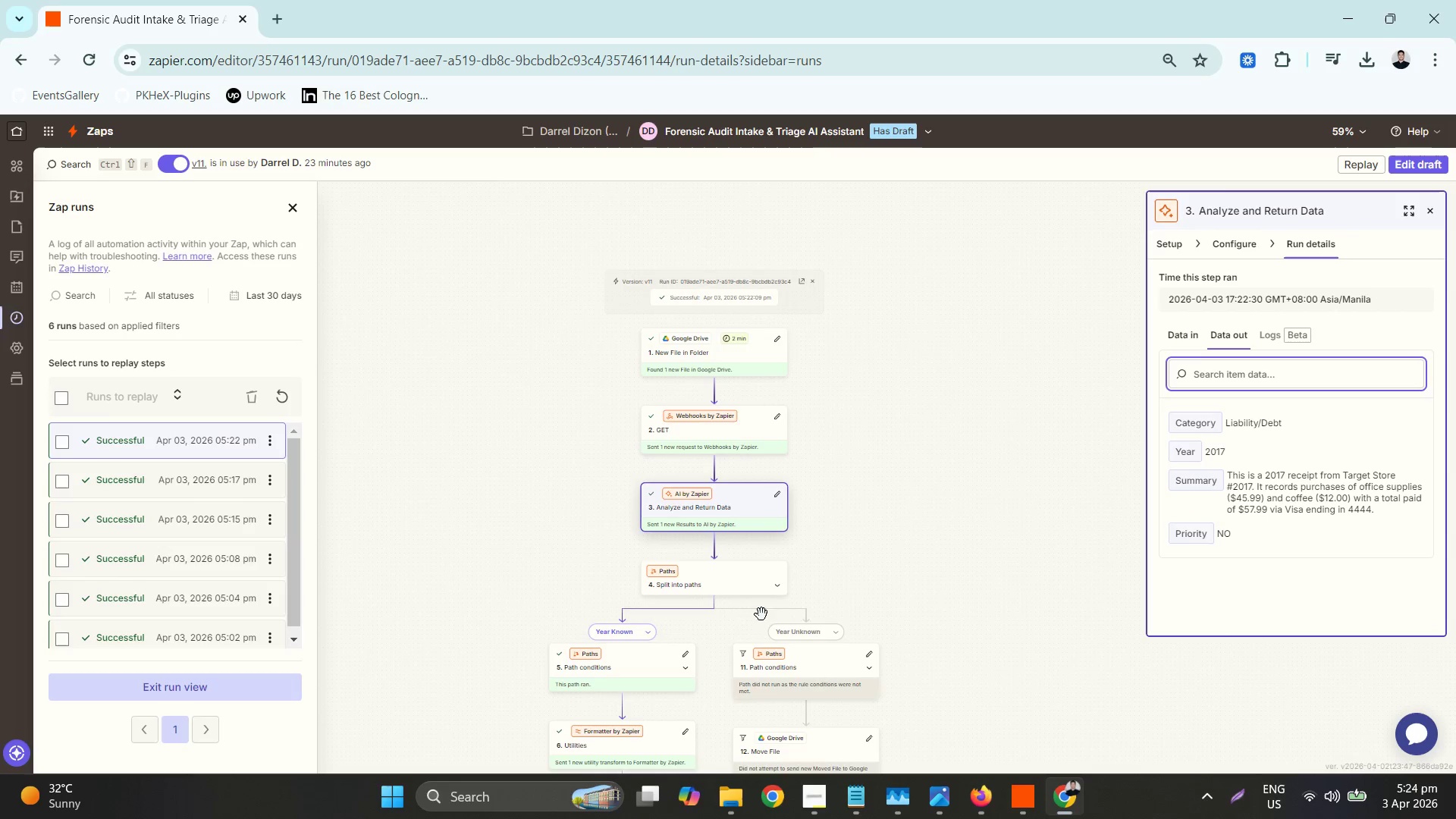 
scroll: coordinate [792, 577], scroll_direction: down, amount: 5.0
 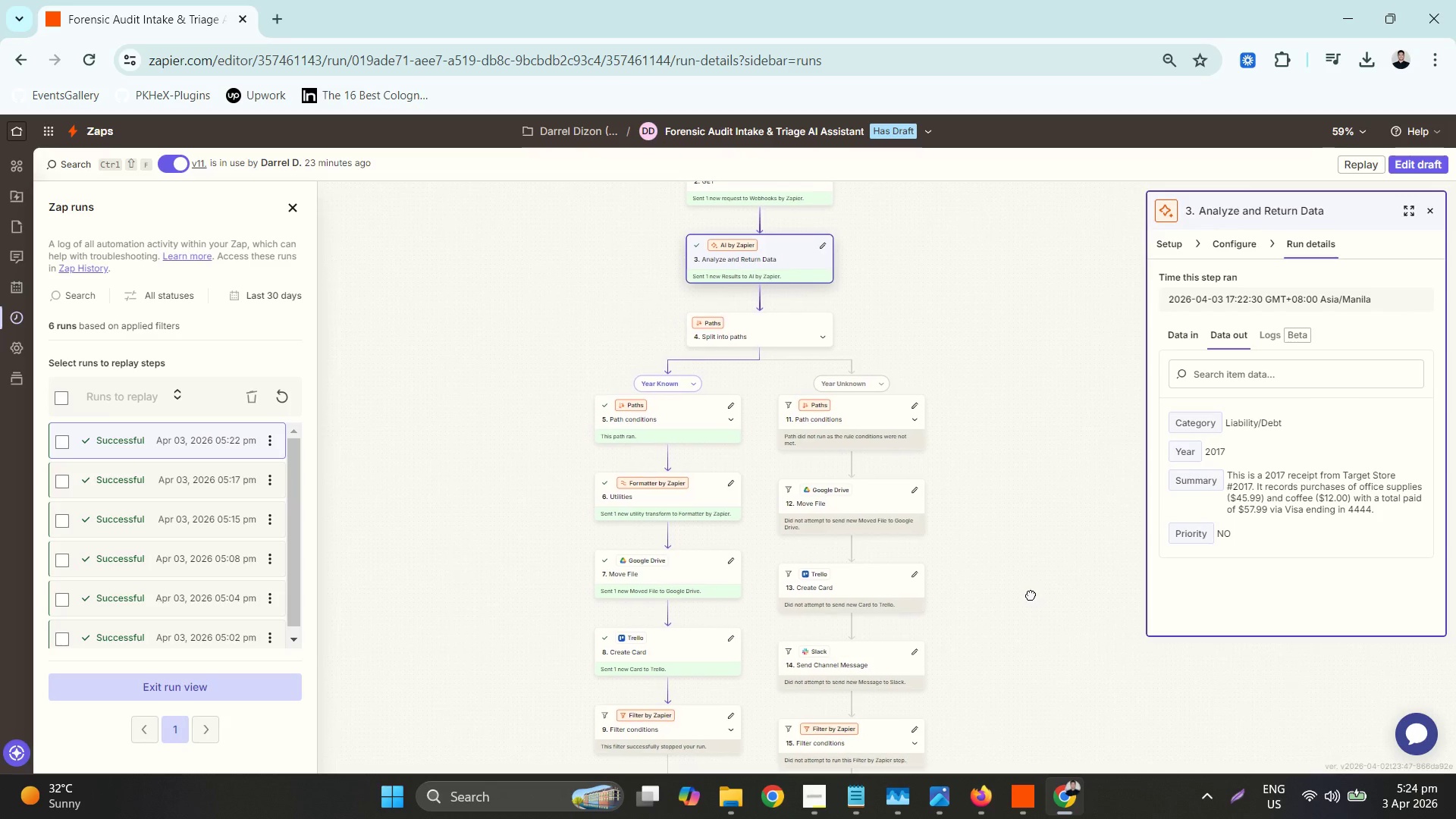 
wait(9.01)
 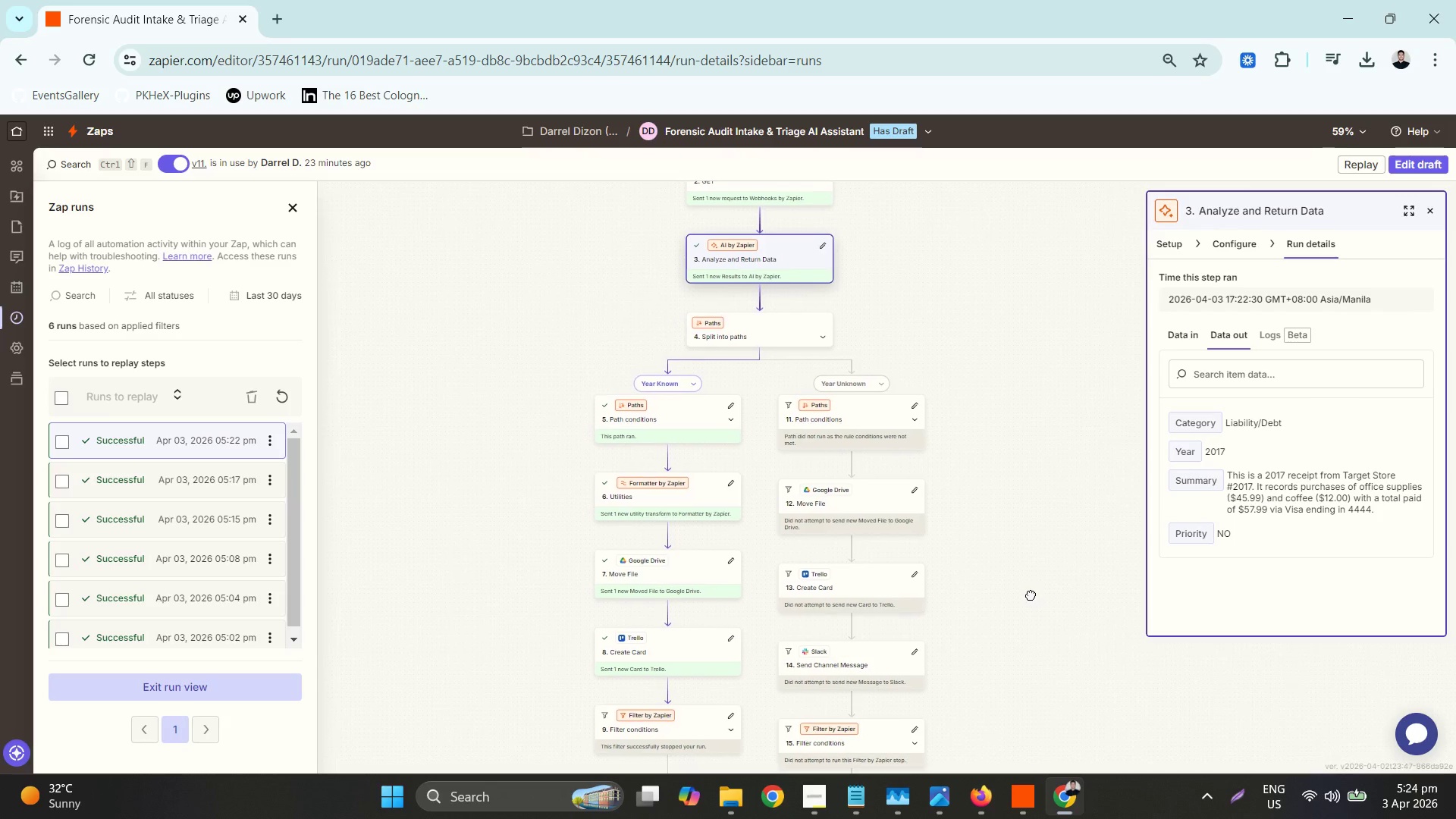 
left_click([905, 119])
 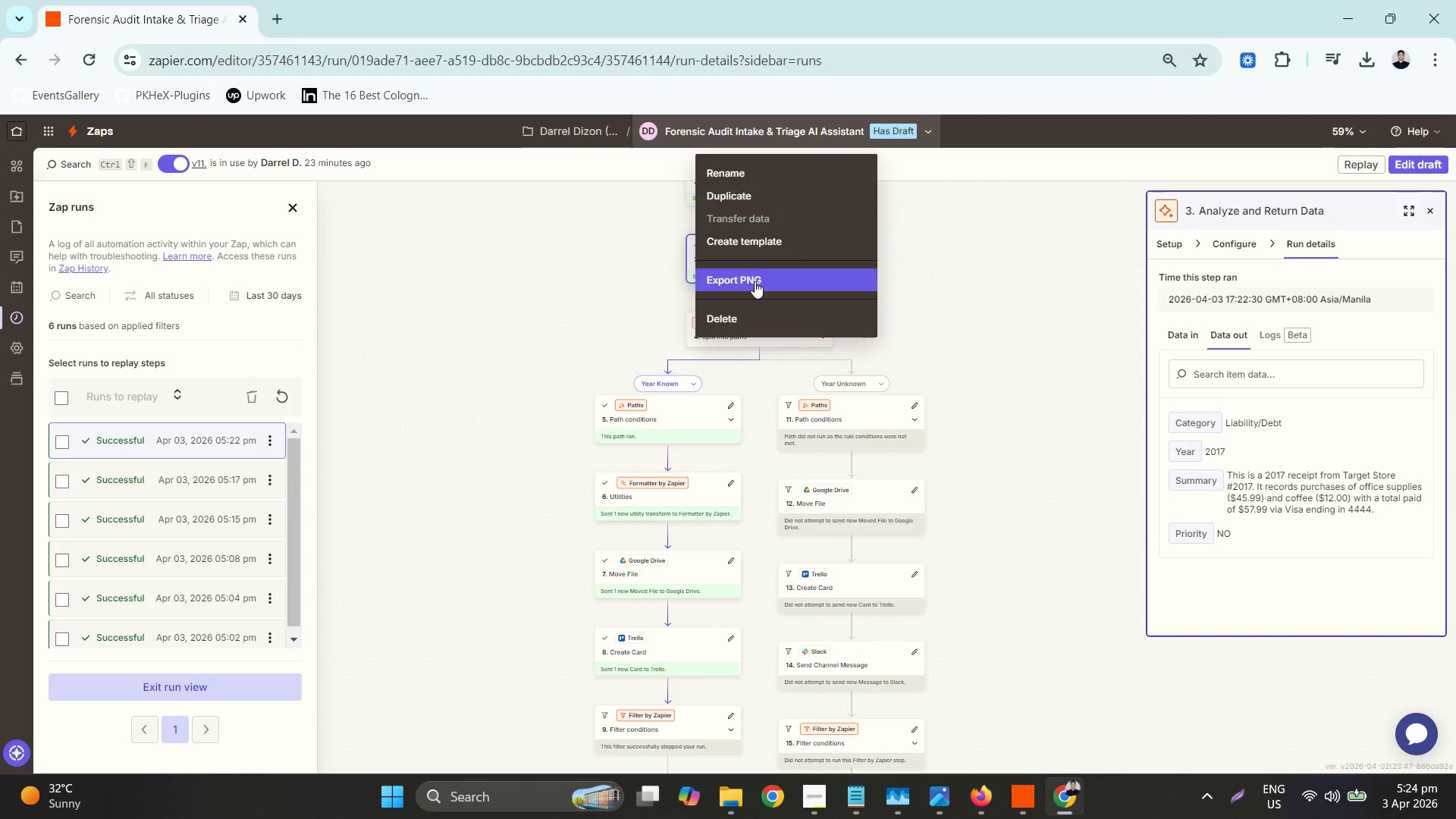 
left_click([752, 284])
 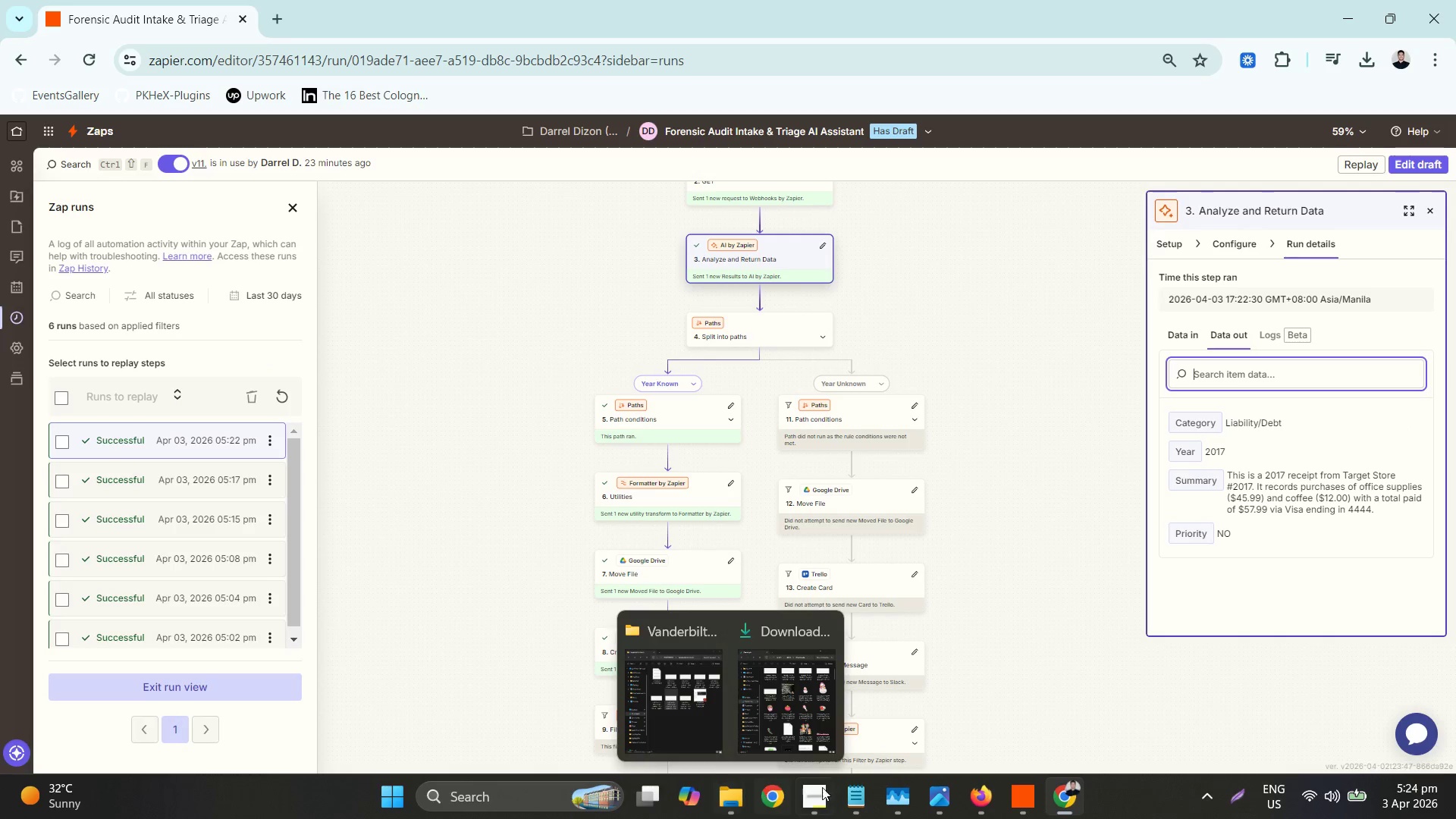 
wait(5.81)
 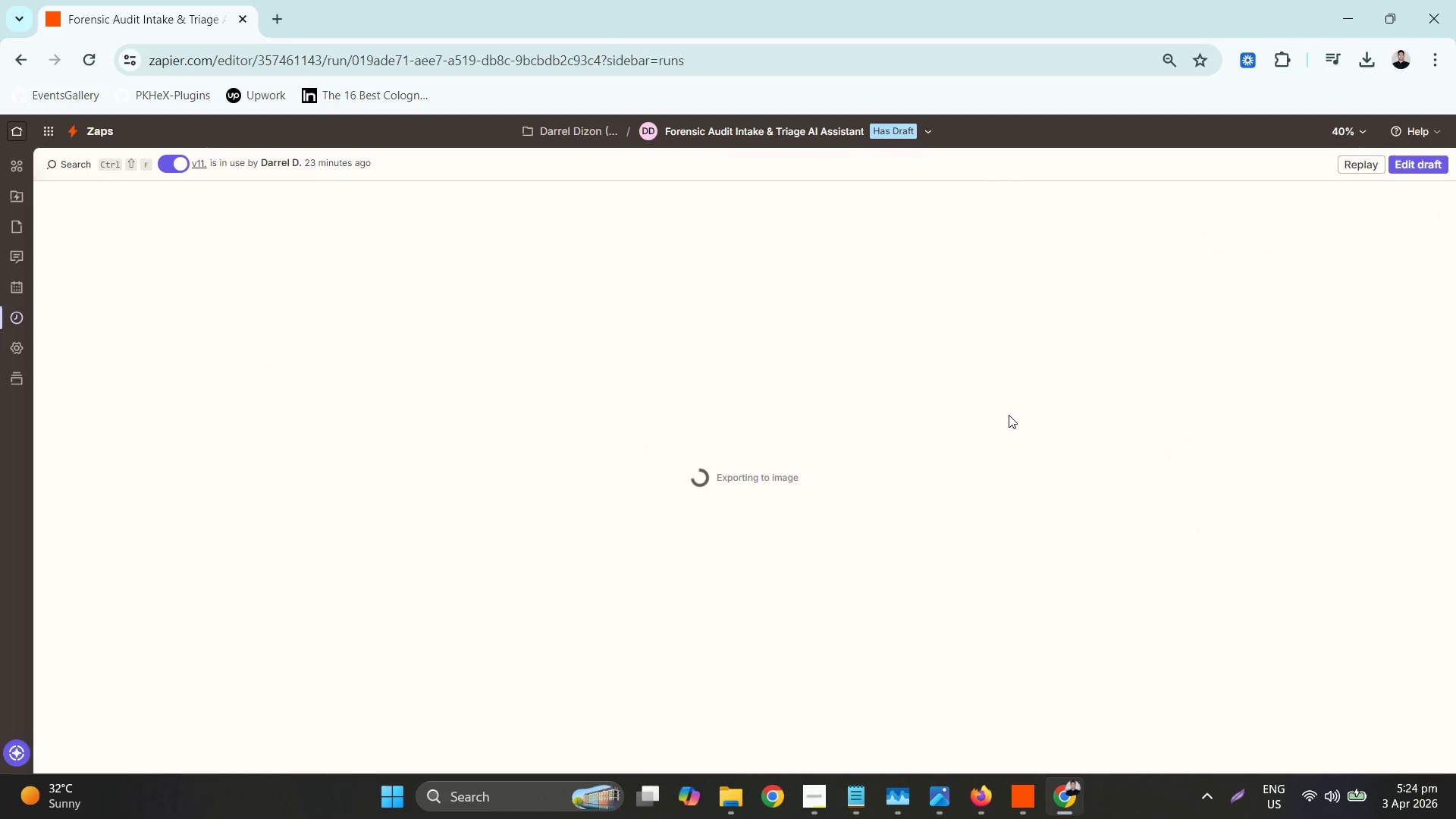 
left_click([671, 714])
 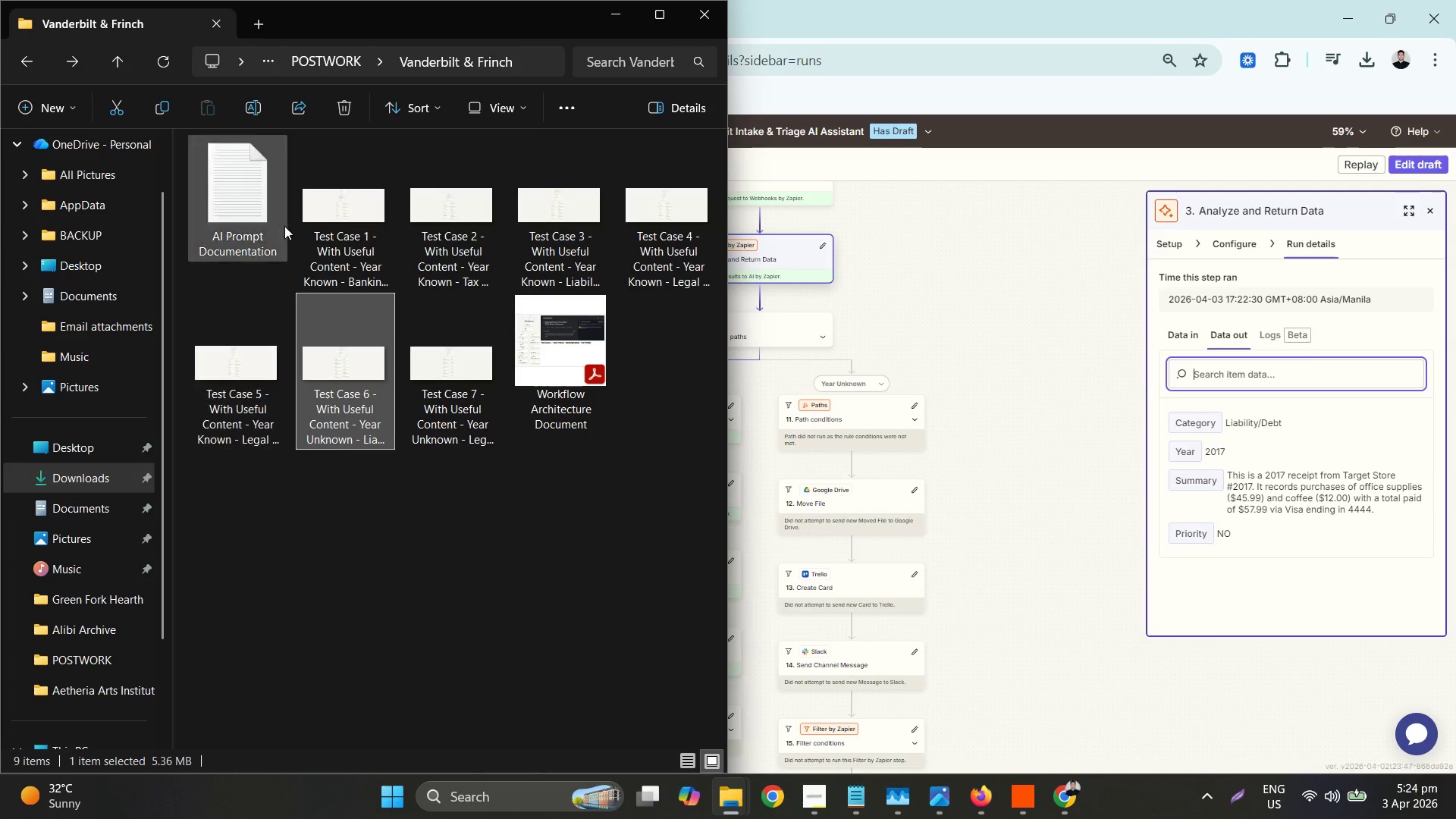 
left_click([306, 209])
 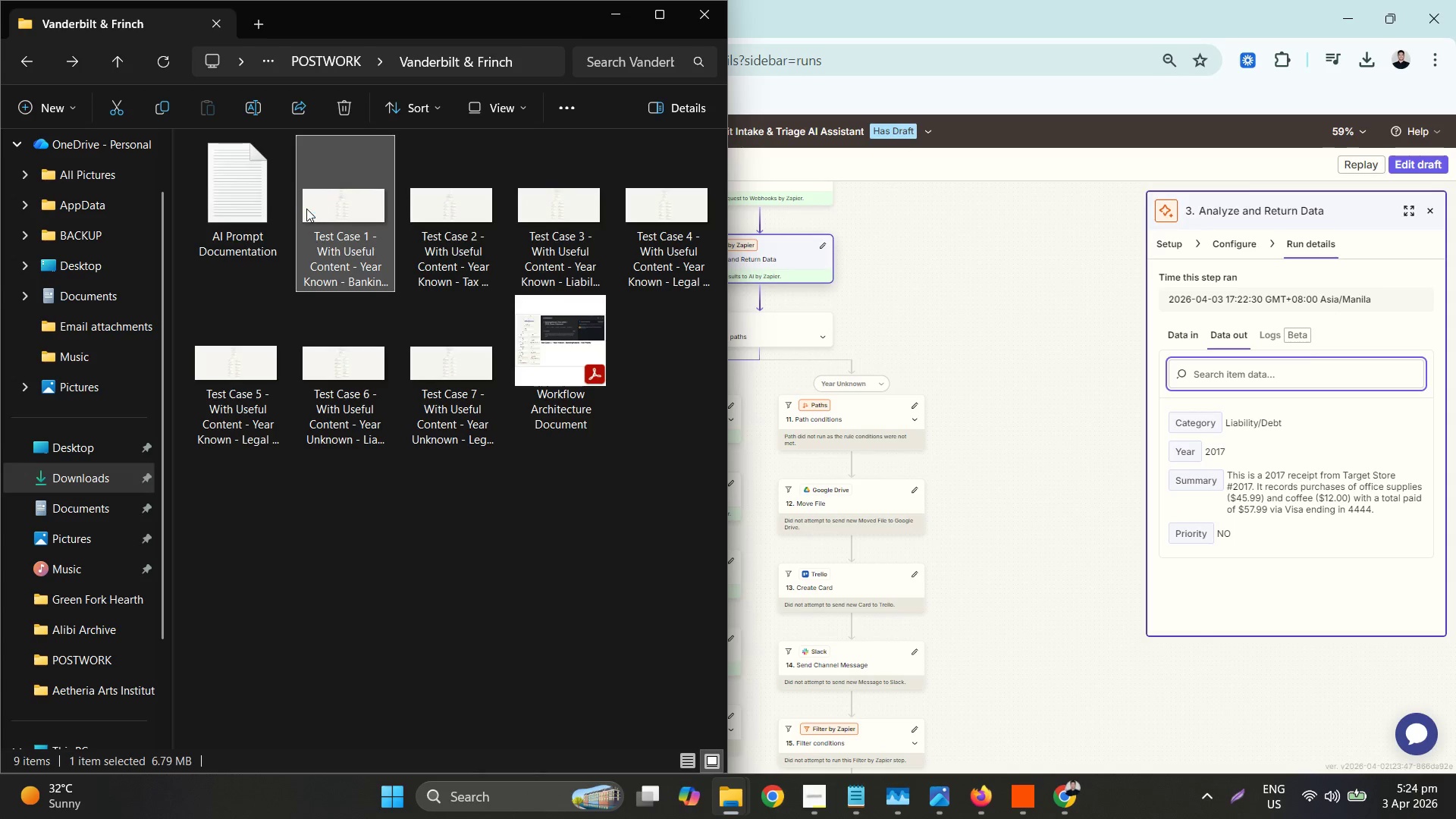 
right_click([306, 209])
 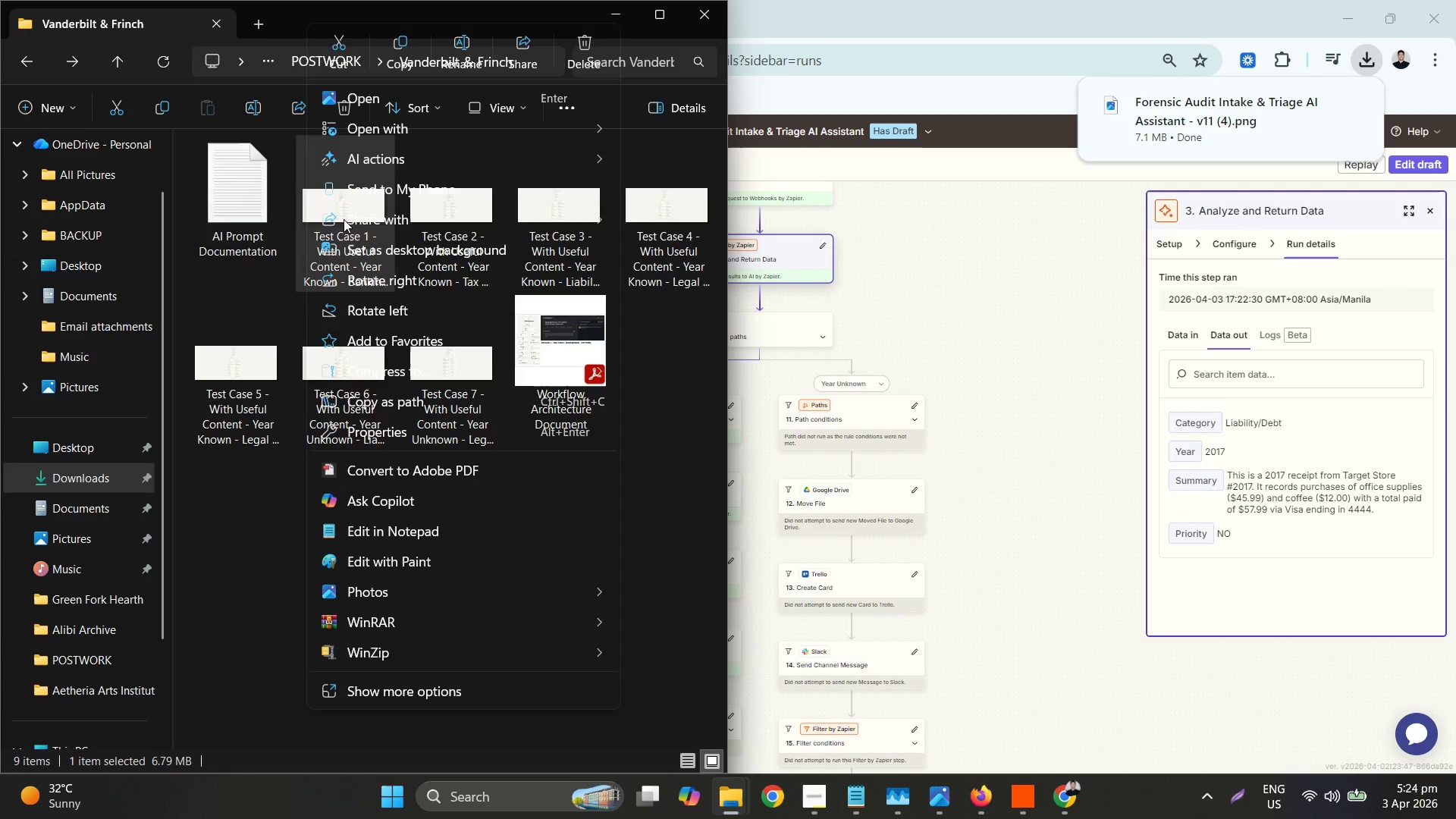 
left_click([447, 60])
 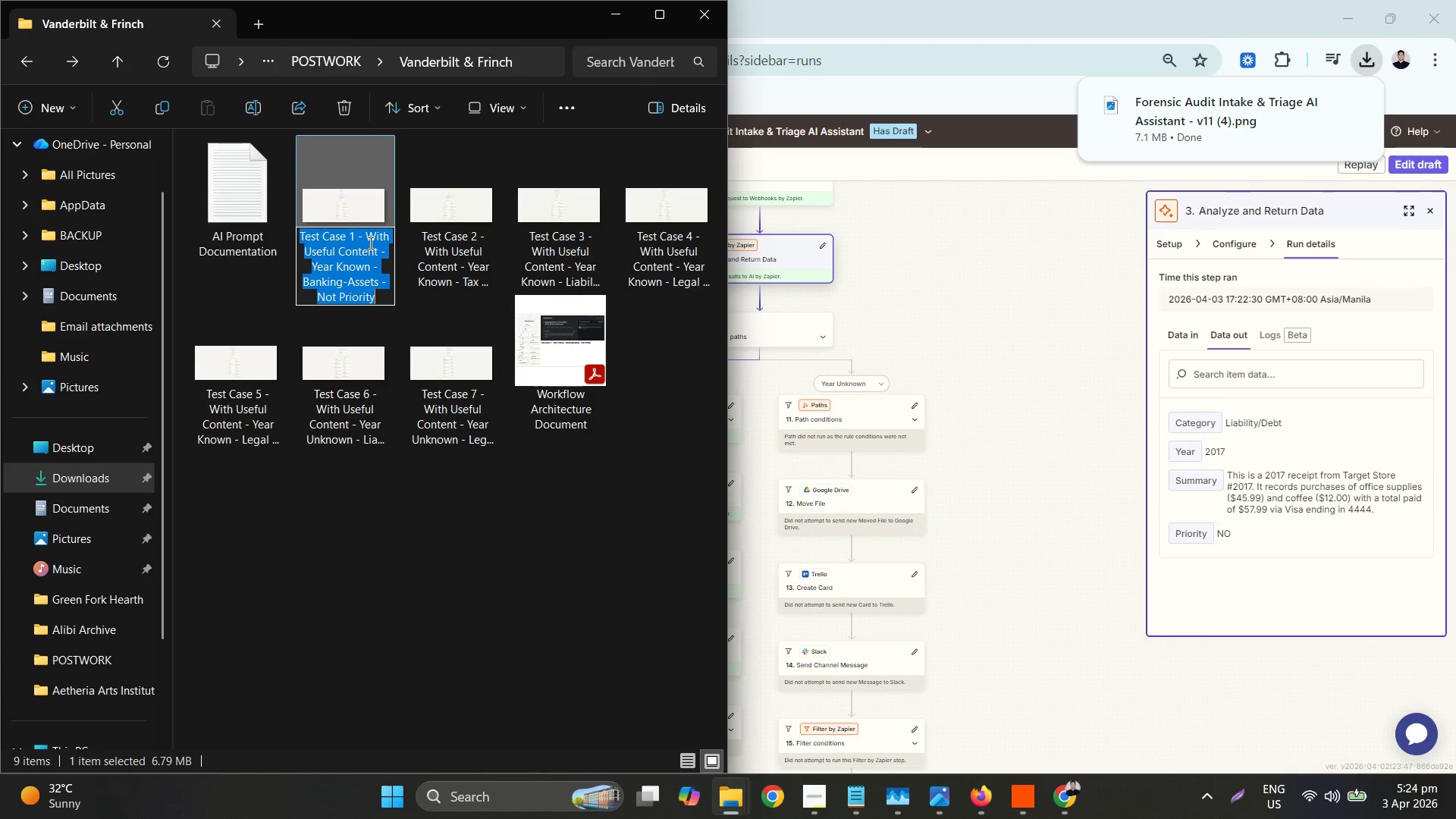 
left_click_drag(start_coordinate=[369, 234], to_coordinate=[376, 268])
 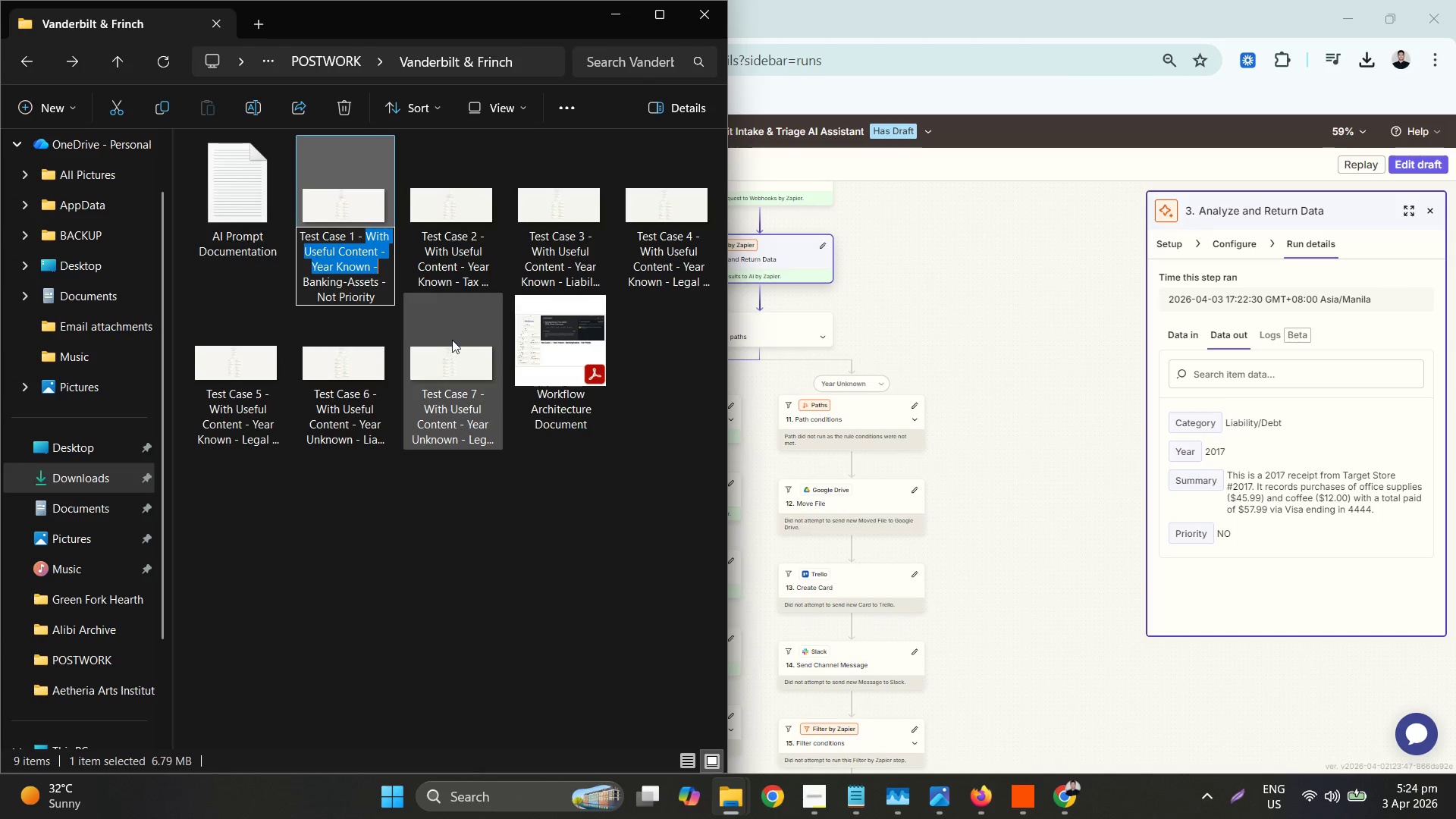 
type(Da)
key(Backspace)
key(Backspace)
type(Year i)
 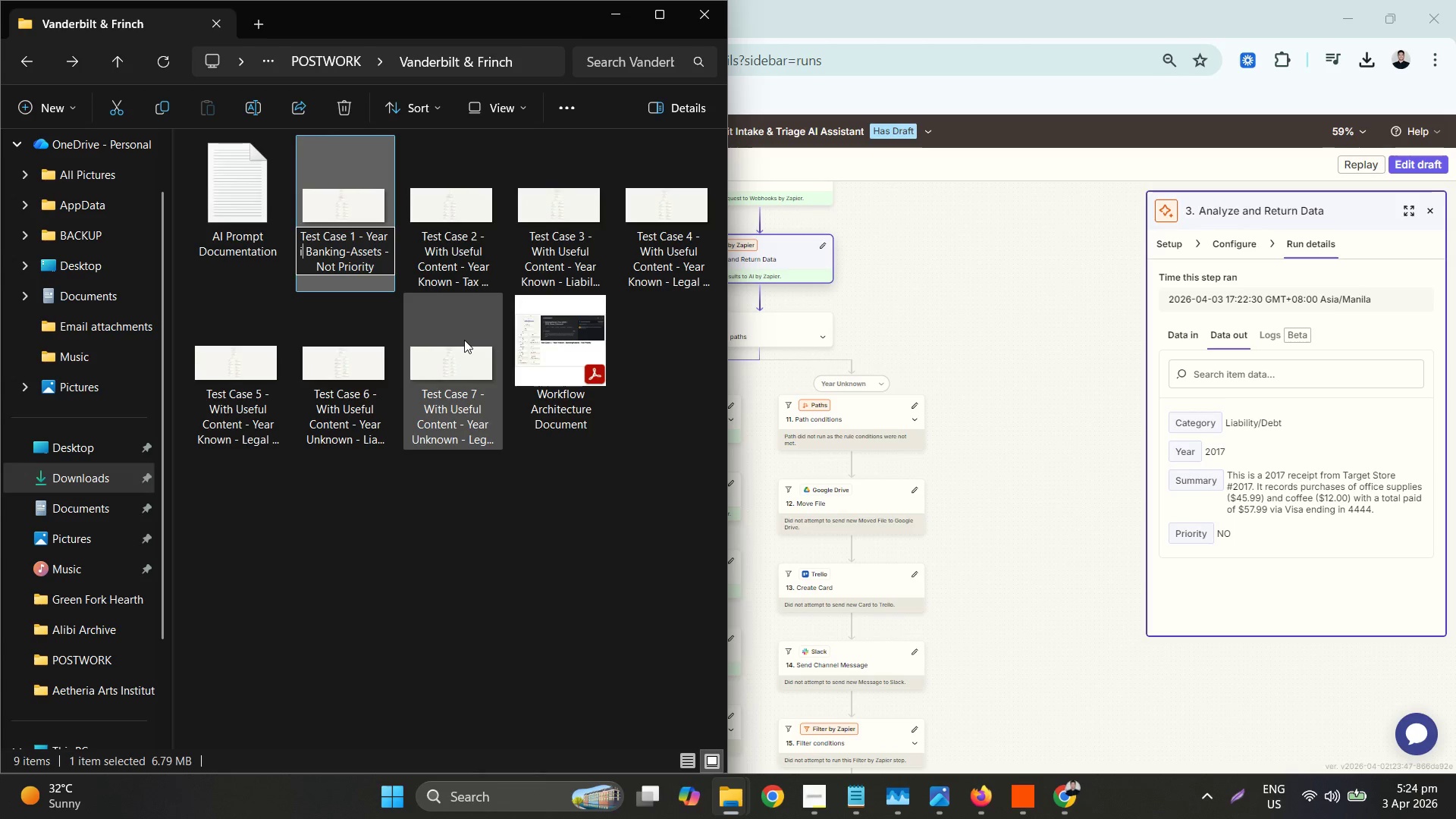 
type(n File Name - U)
key(Backspace)
type(With cont)
key(Backspace)
key(Backspace)
key(Backspace)
key(Backspace)
type(Content)
 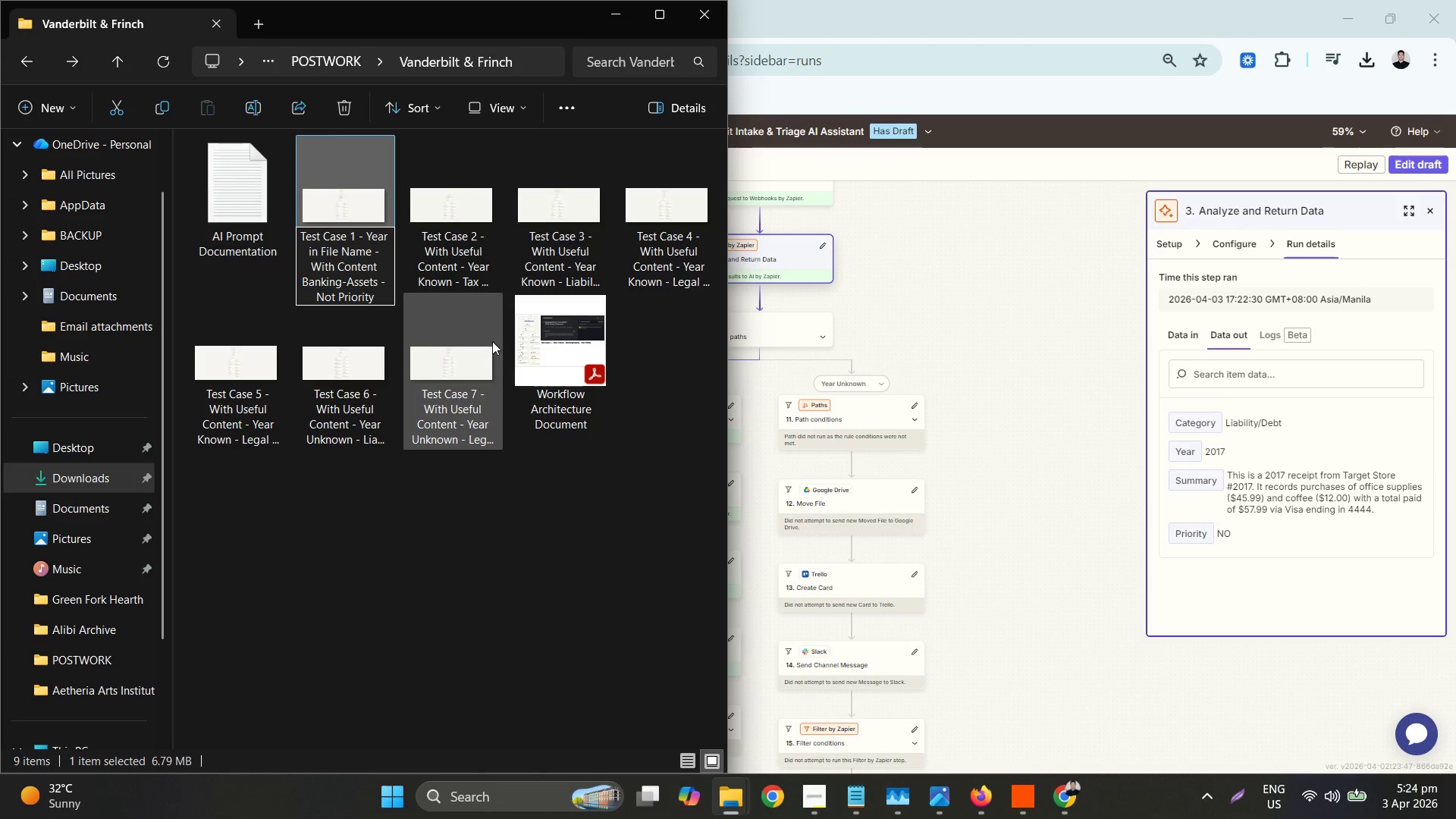 
left_click([335, 264])
 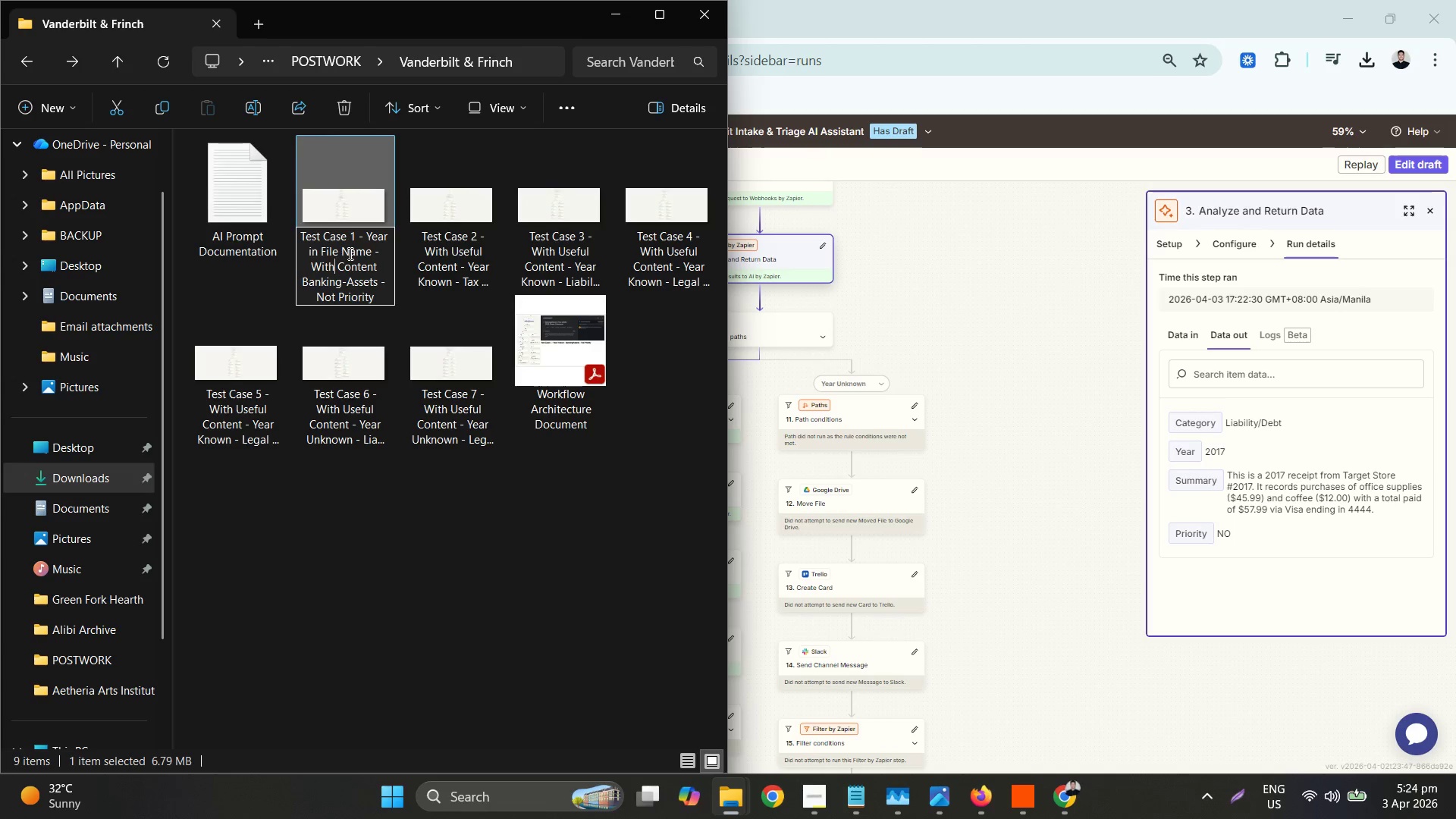 
type( Useful)
 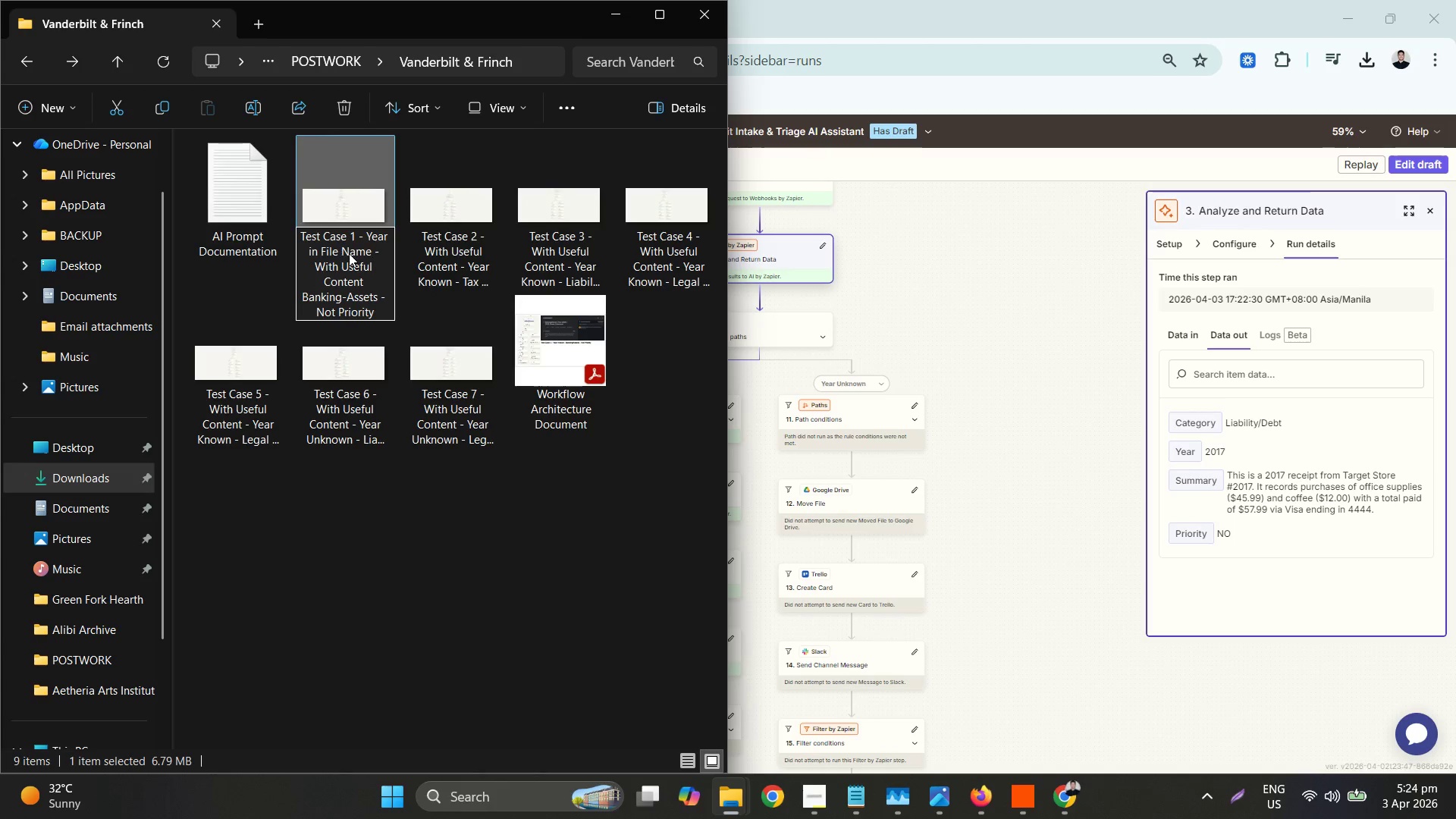 
key(Control+A)
 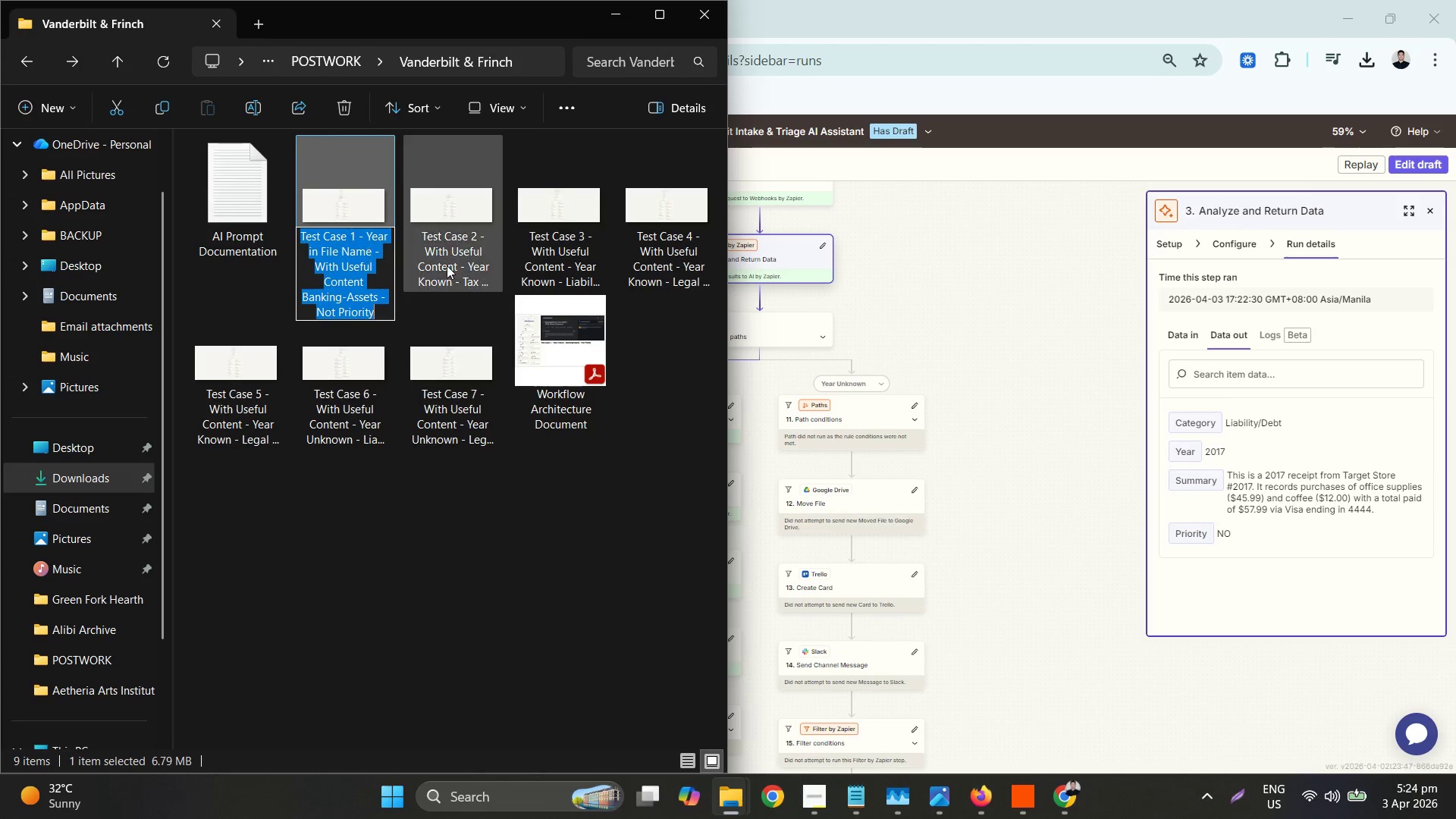 
key(Control+C)
 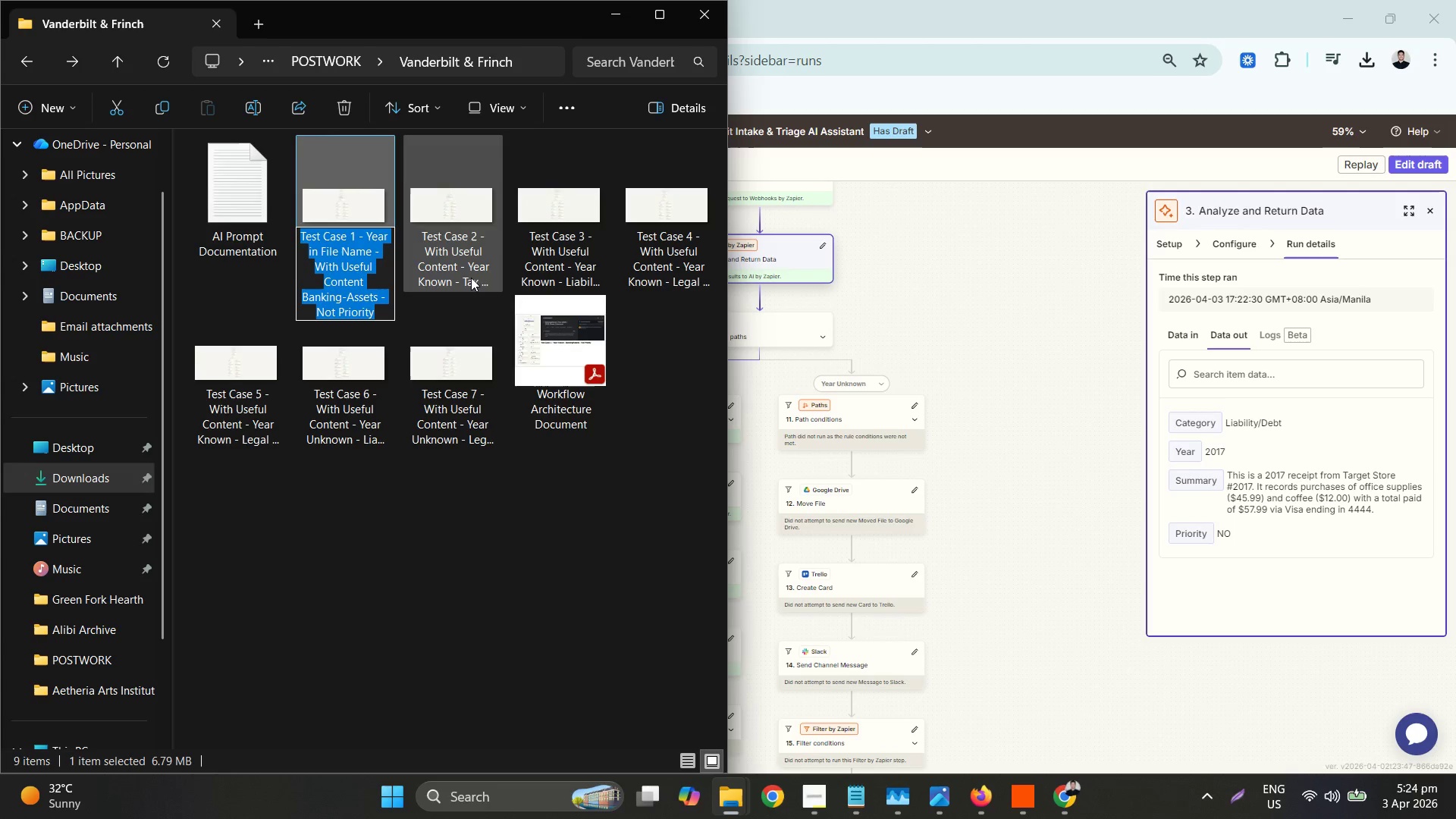 
left_click([471, 278])
 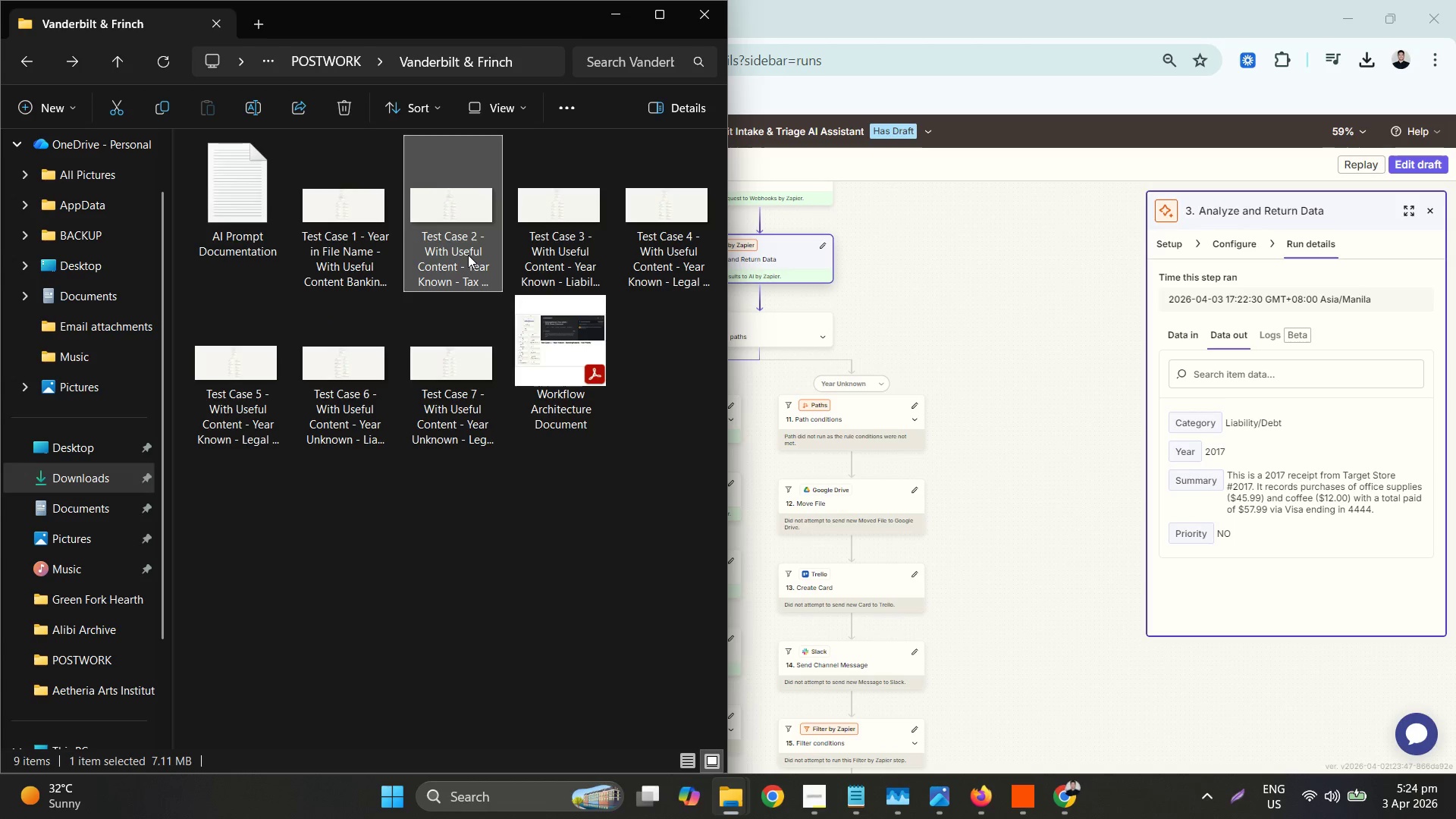 
right_click([468, 255])
 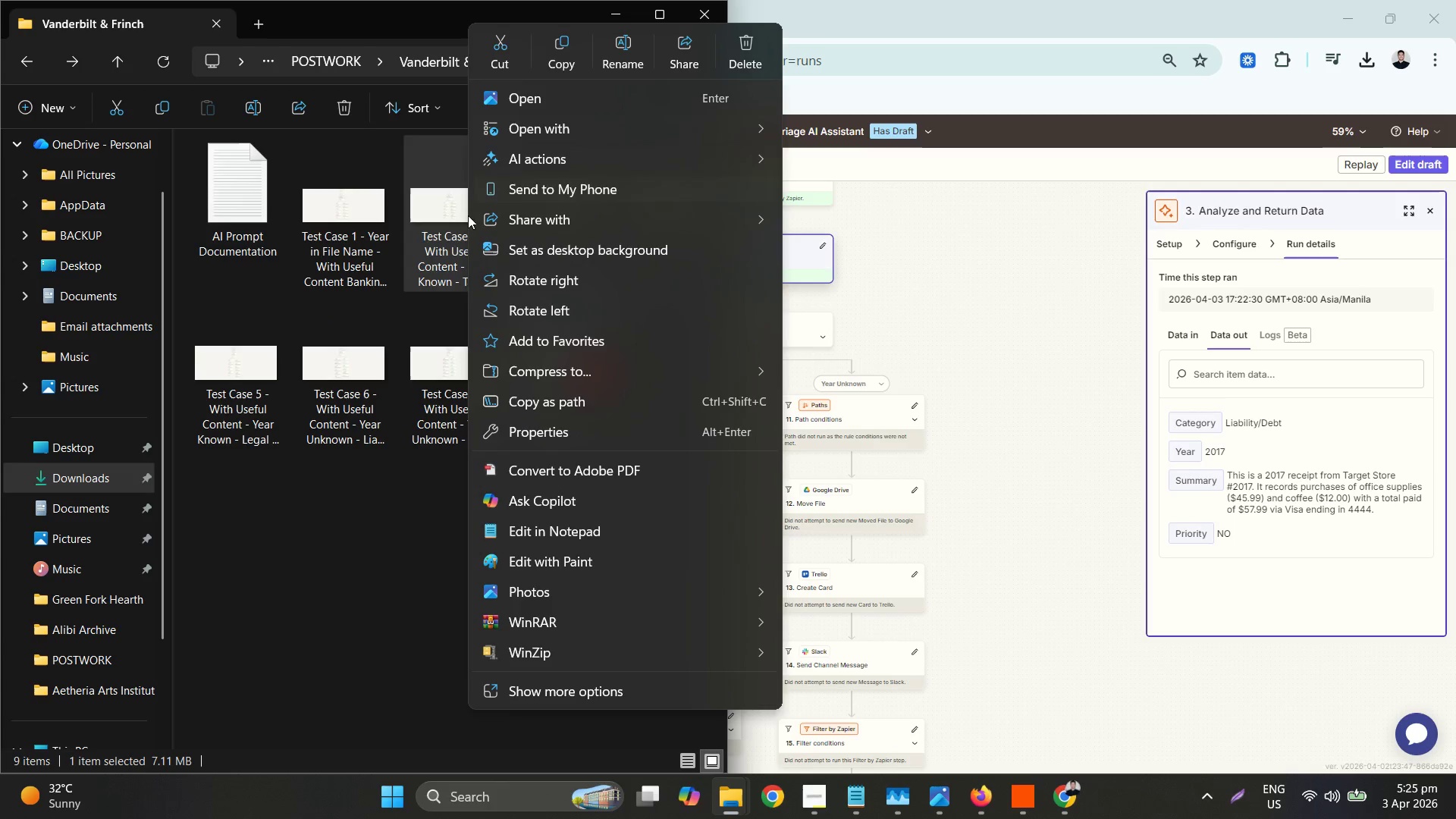 
right_click([460, 247])
 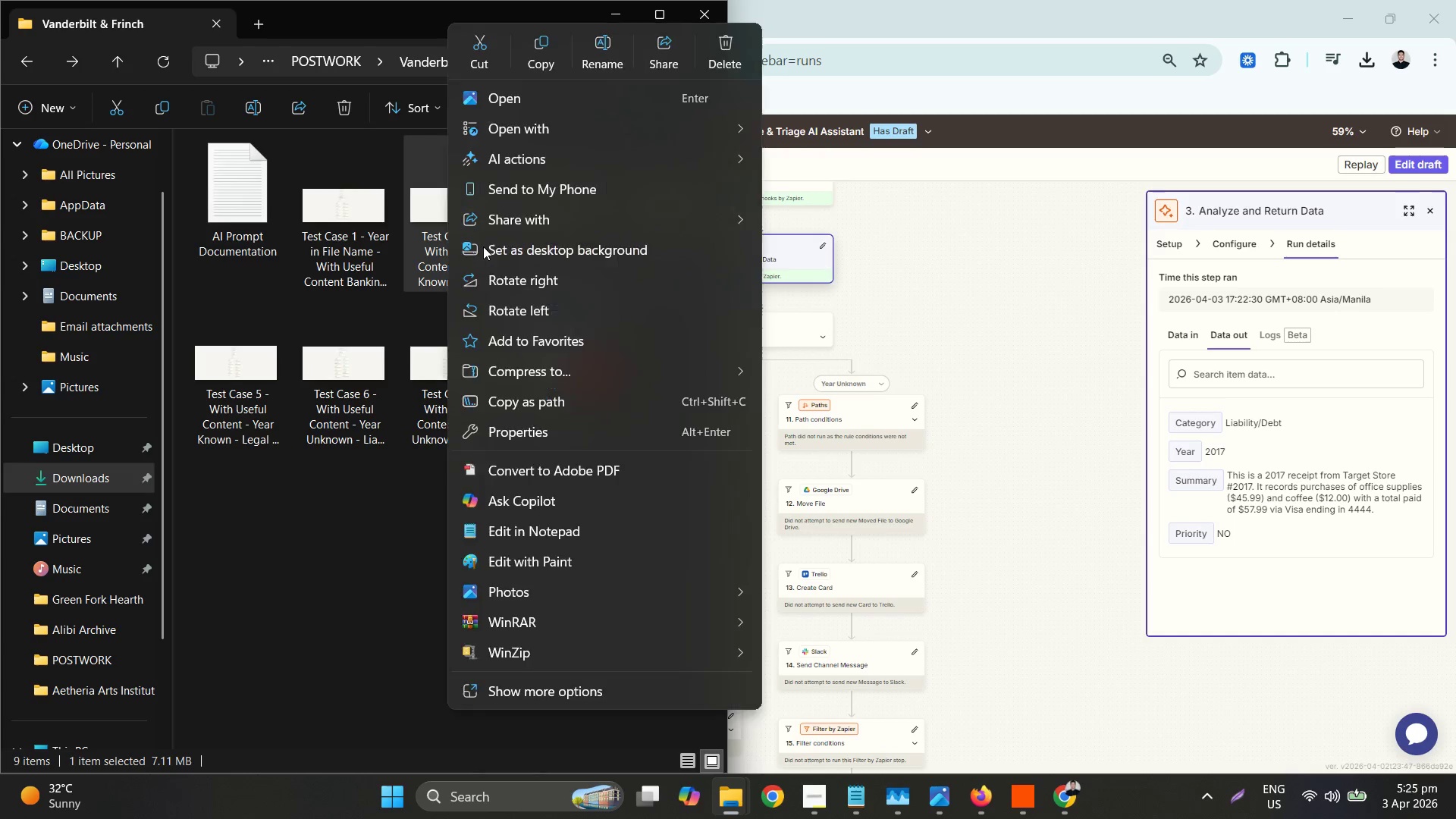 
left_click([609, 50])
 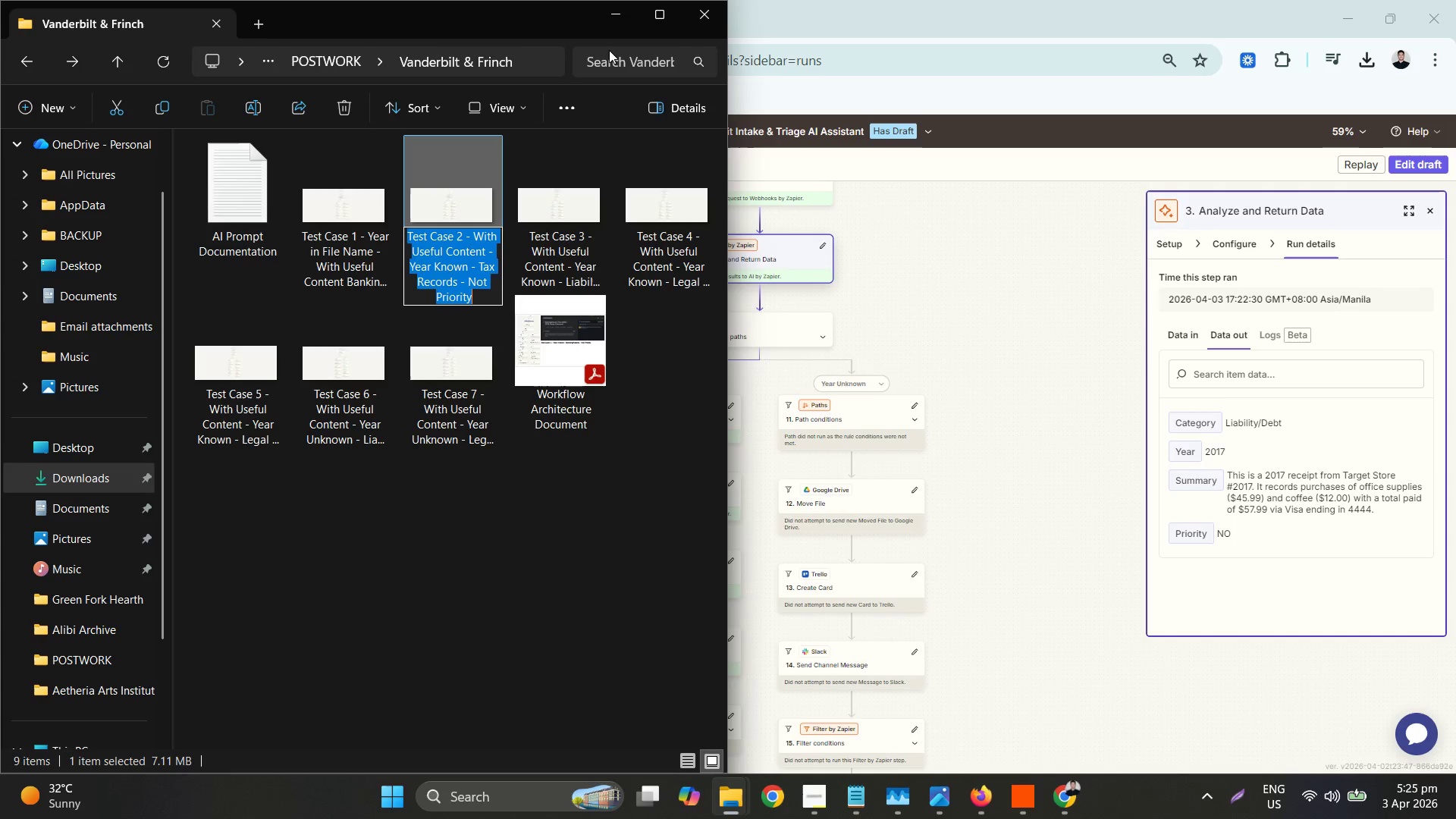 
key(Control+ControlLeft)
 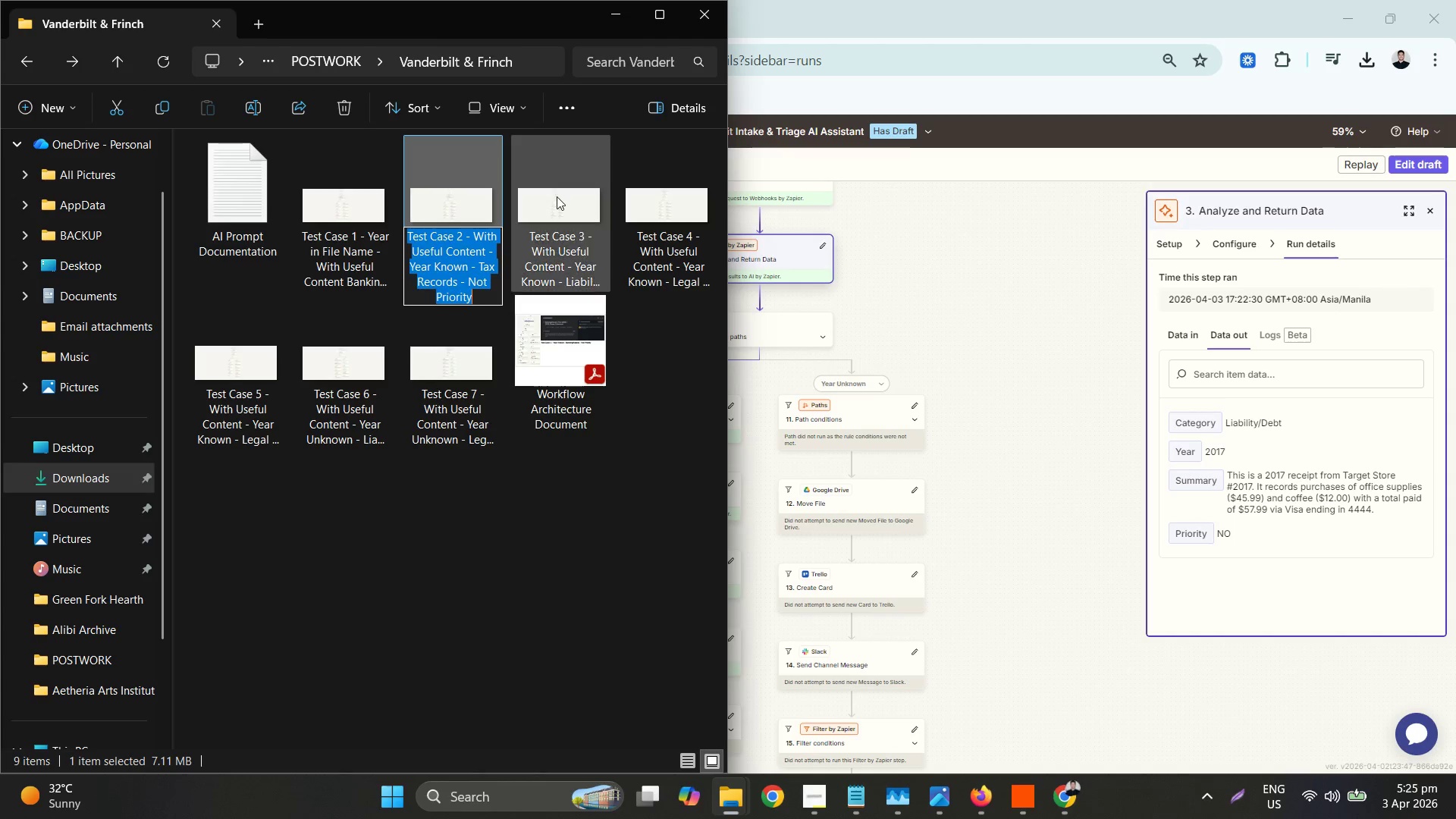 
key(Control+V)
 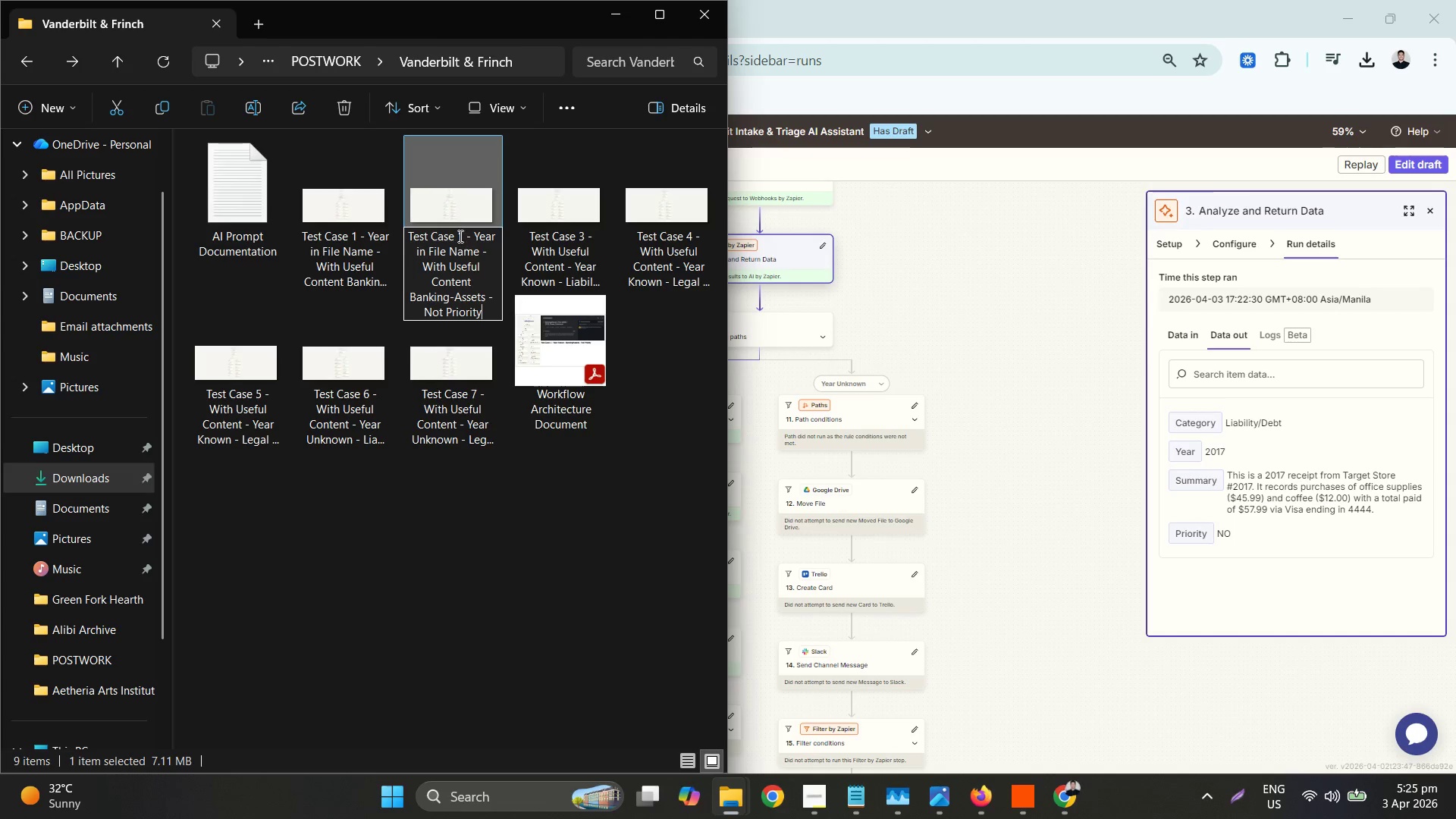 
left_click_drag(start_coordinate=[458, 234], to_coordinate=[463, 234])
 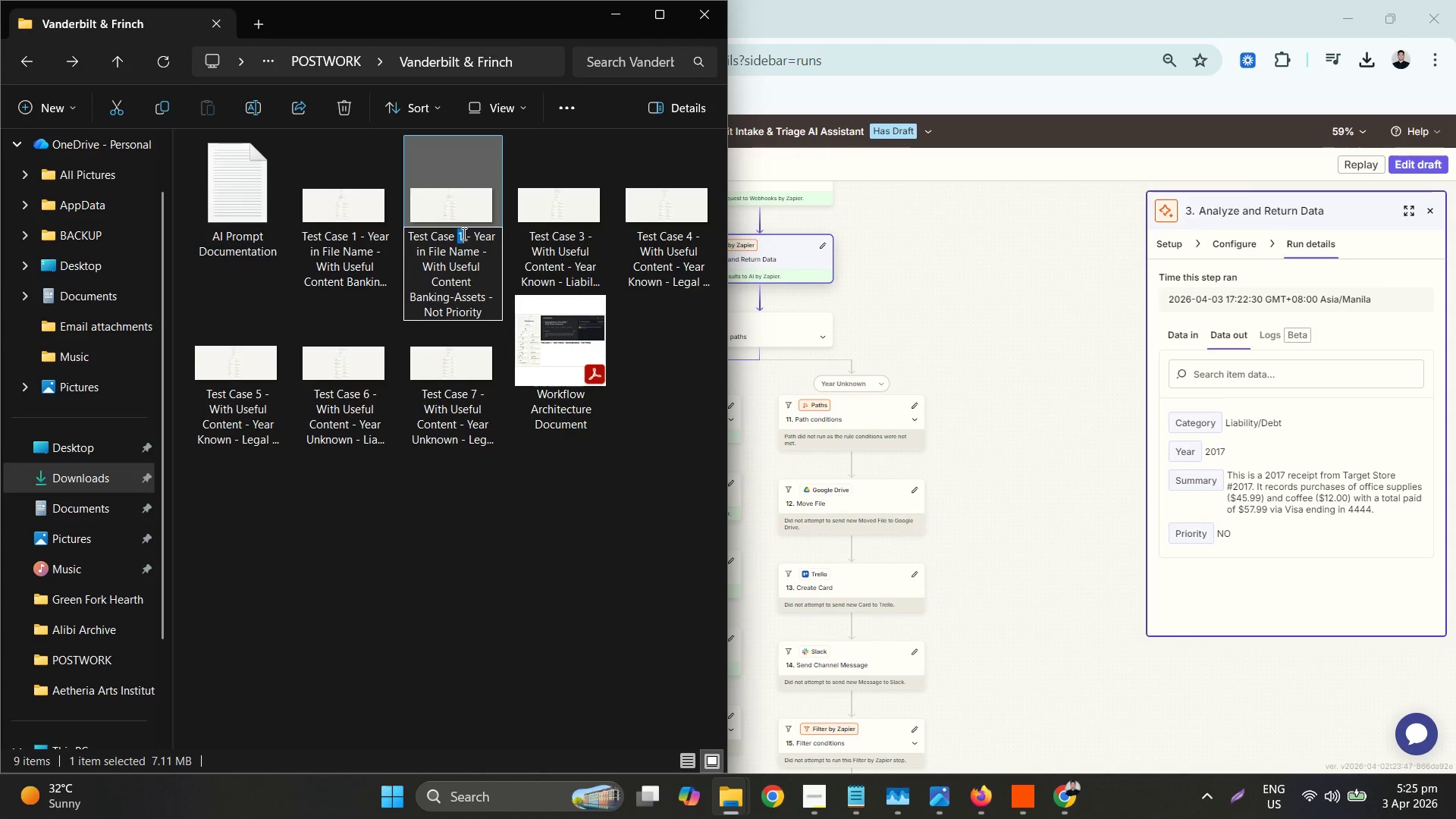 
key(2)
 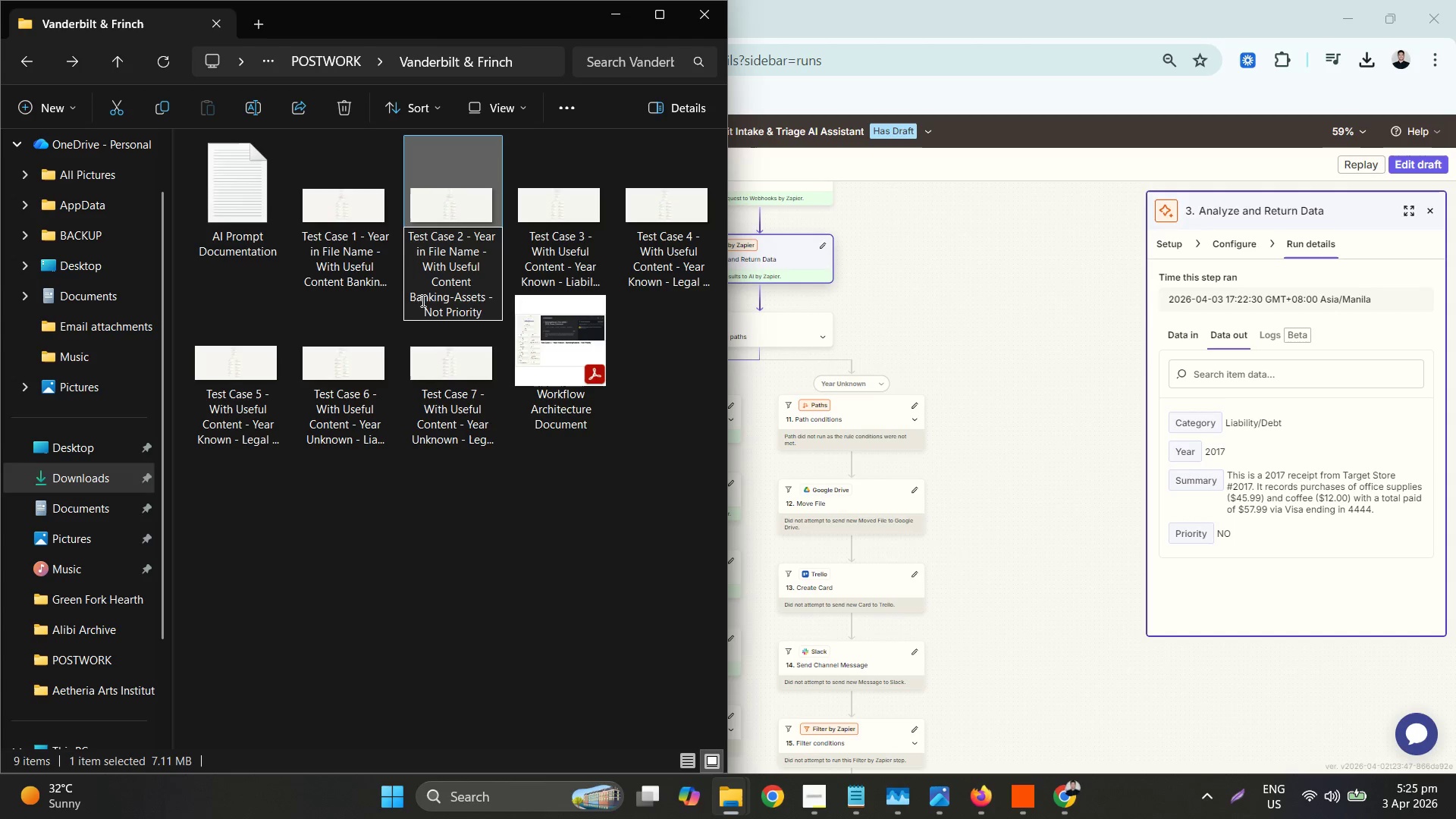 
left_click_drag(start_coordinate=[412, 297], to_coordinate=[484, 301])
 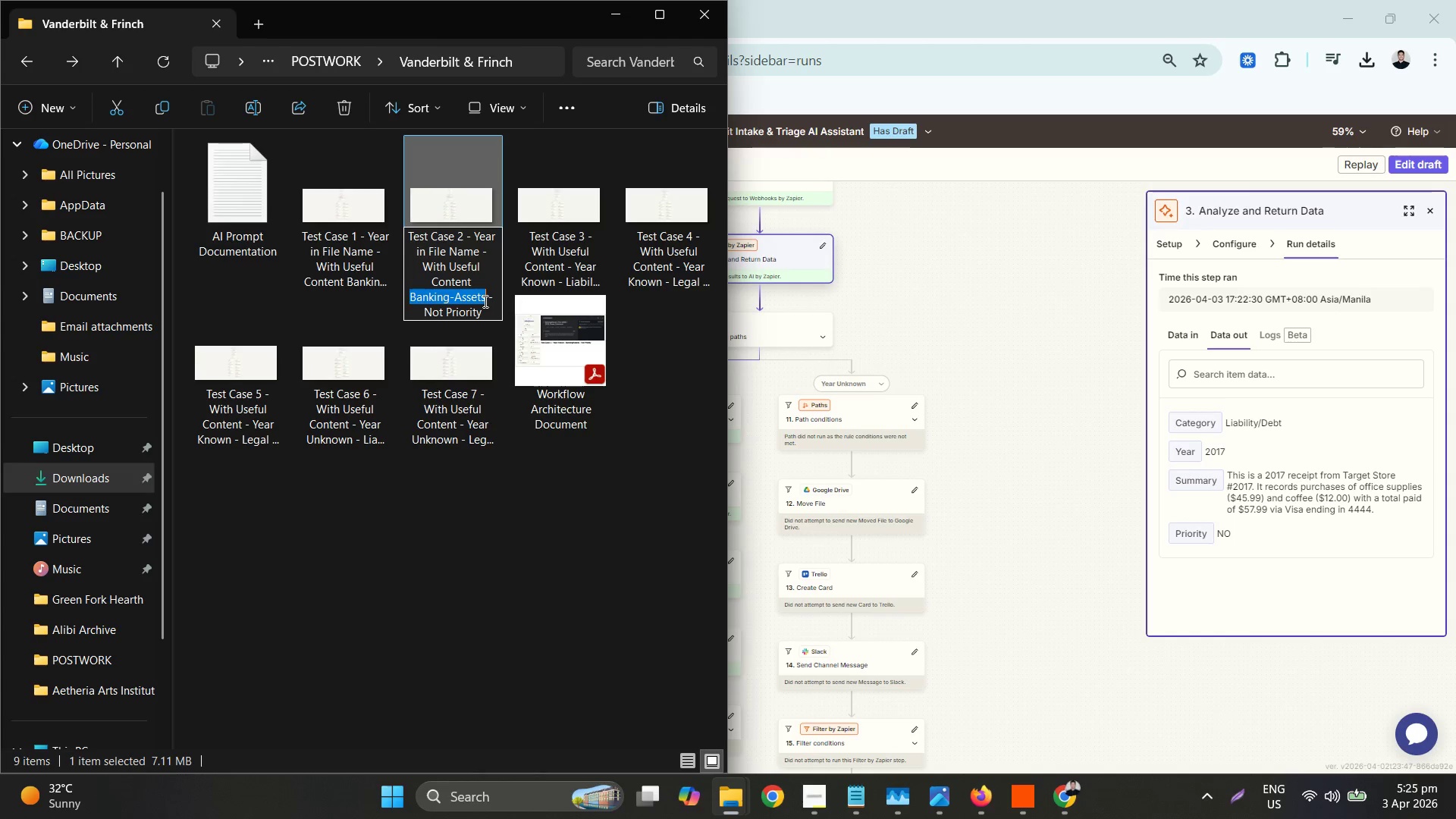 
type(Tax re)
key(Backspace)
key(Backspace)
key(Backspace)
key(Backspace)
key(Backspace)
key(Backspace)
type(-T)
key(Backspace)
type( Tax Recir)
key(Backspace)
key(Backspace)
type(ords)
 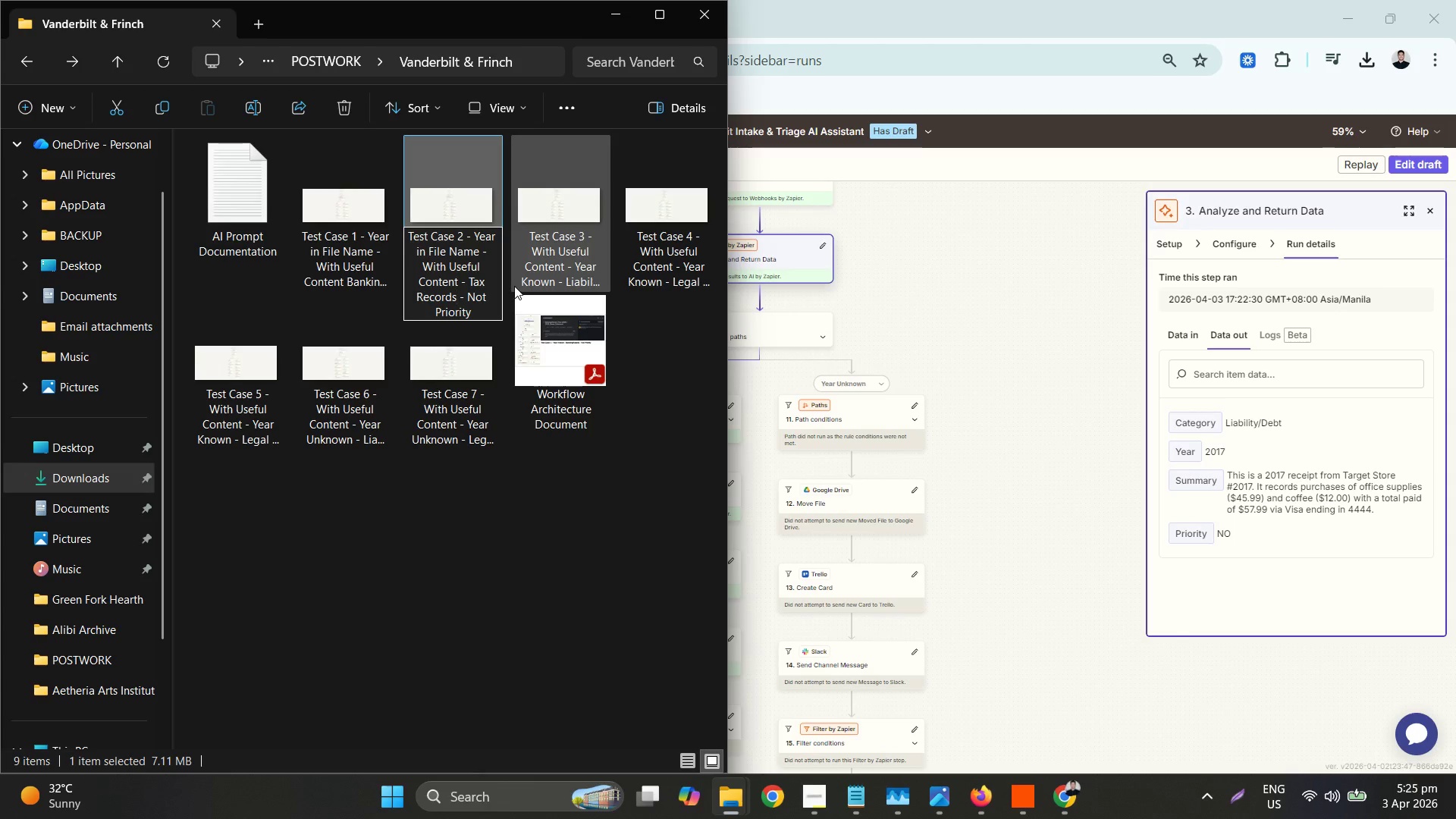 
right_click([602, 251])
 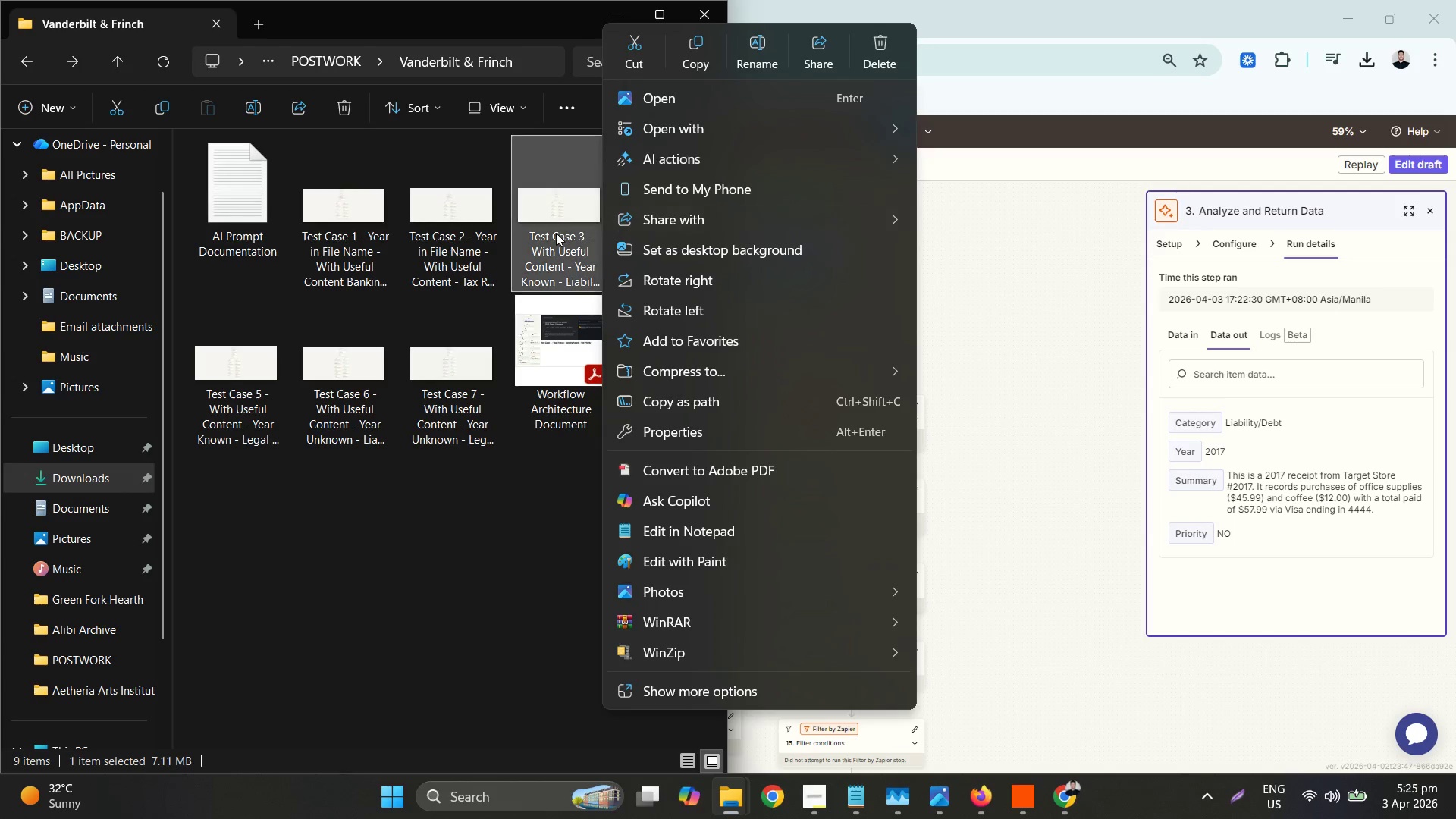 
left_click([753, 58])
 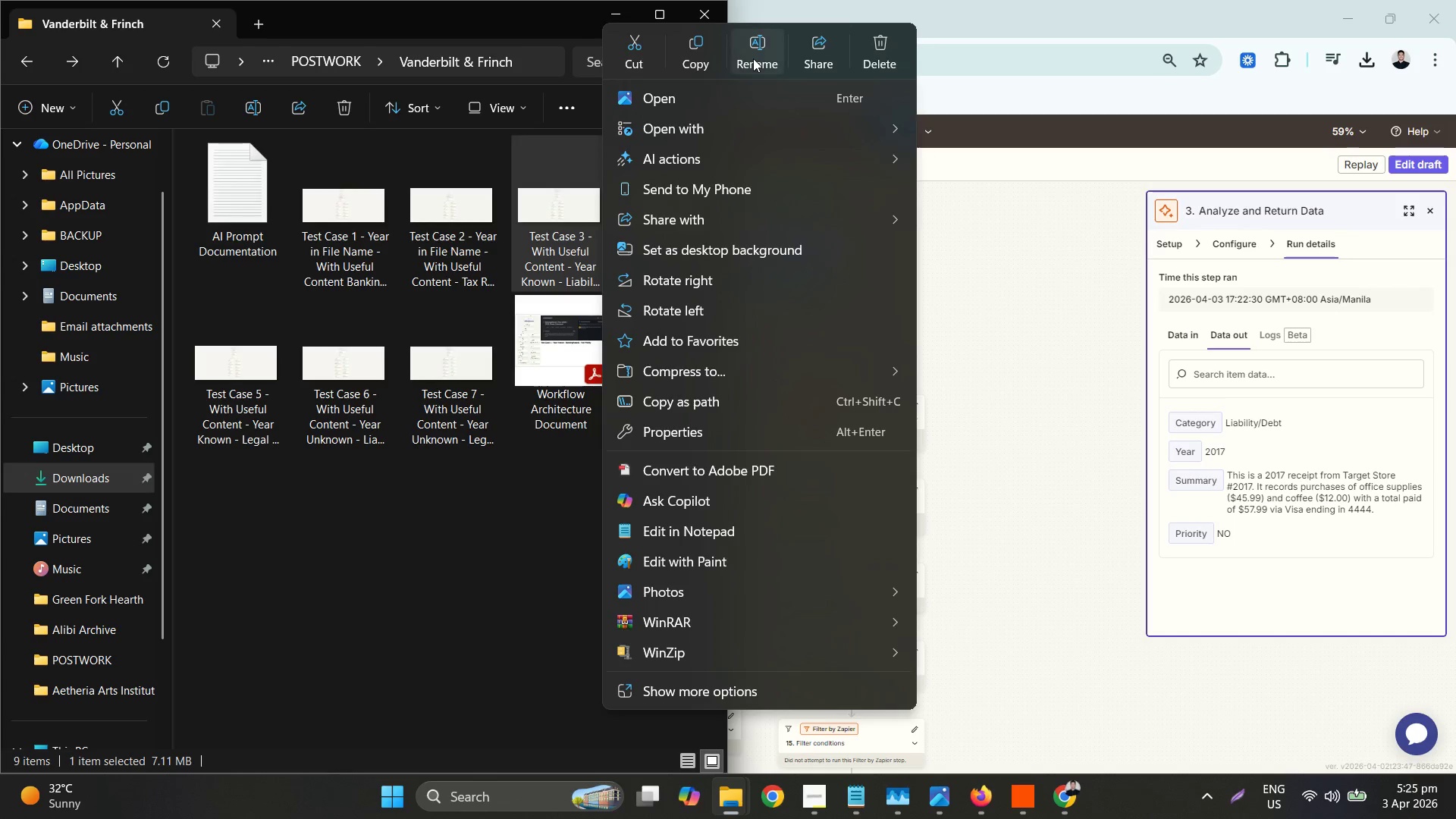 
key(Control+ControlLeft)
 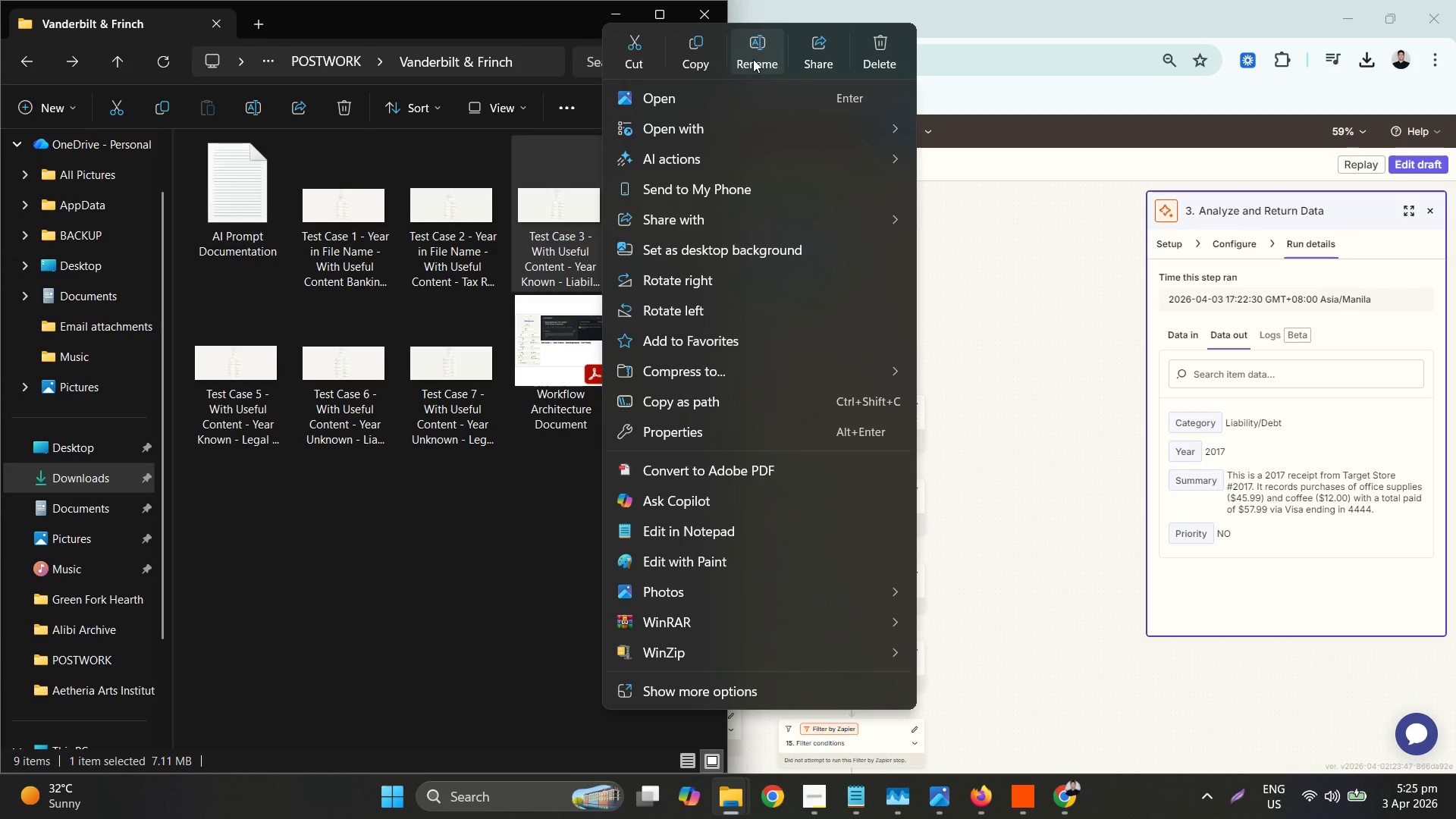 
left_click([753, 59])
 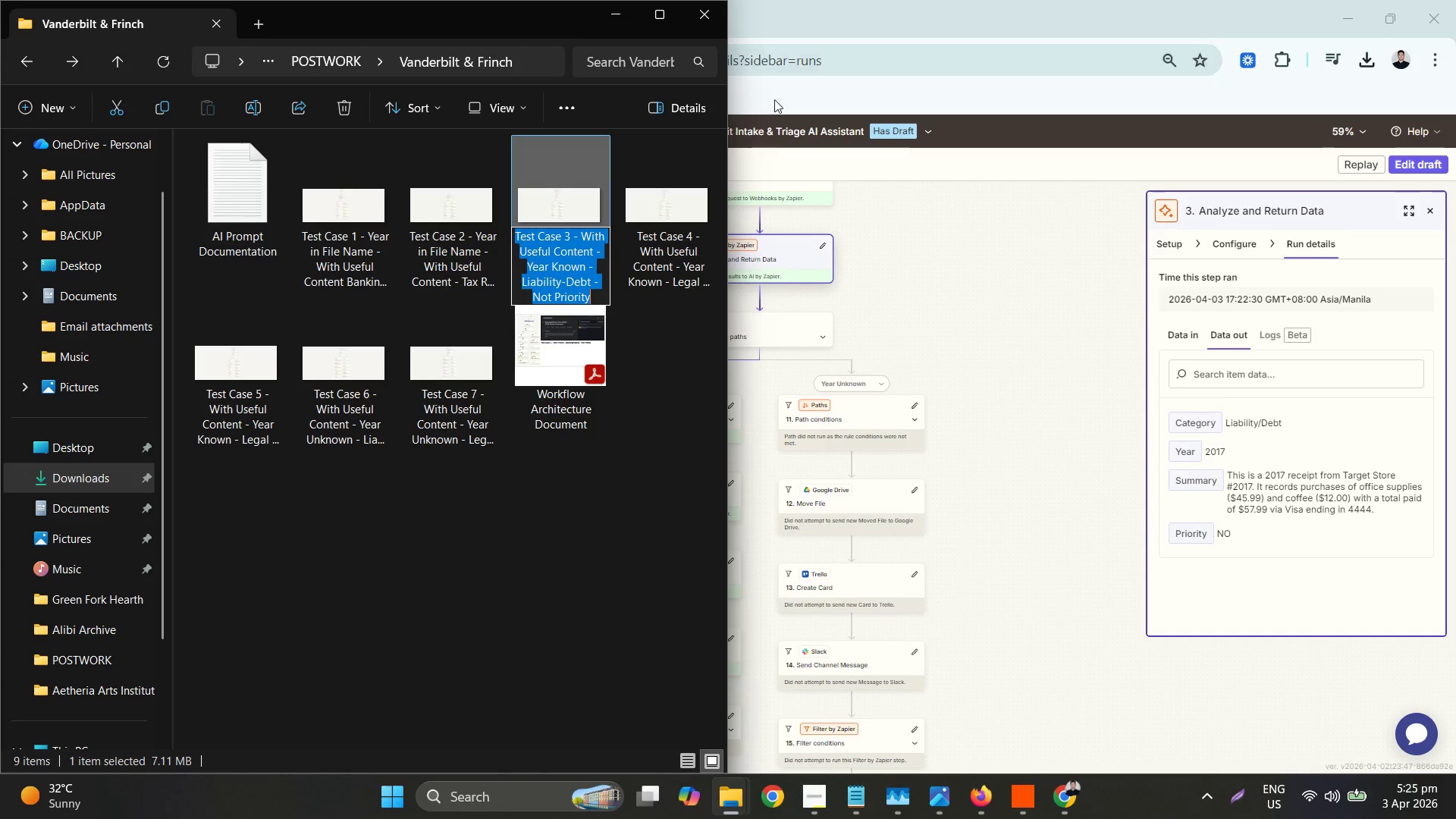 
key(Control+ControlLeft)
 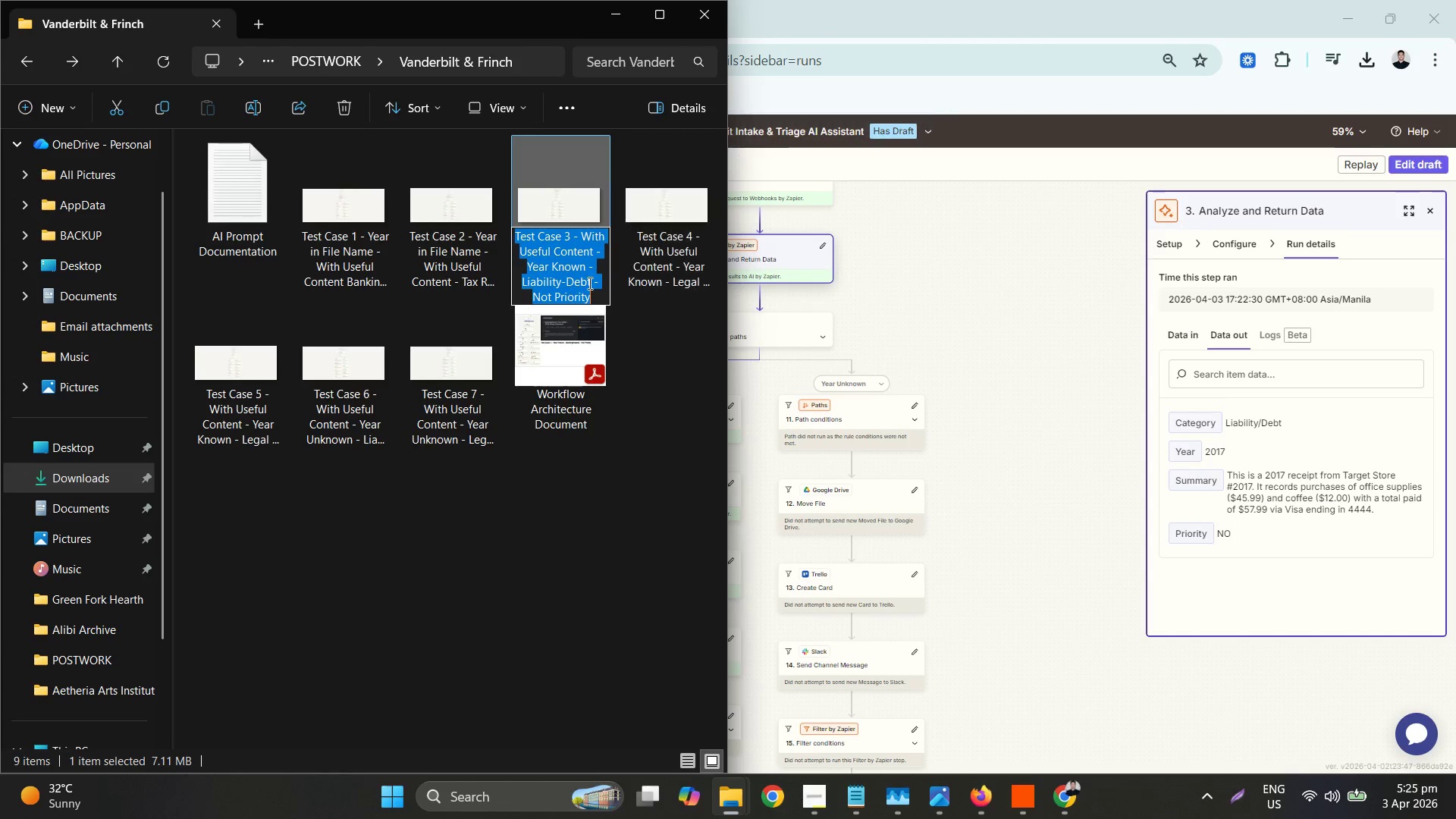 
key(Control+V)
 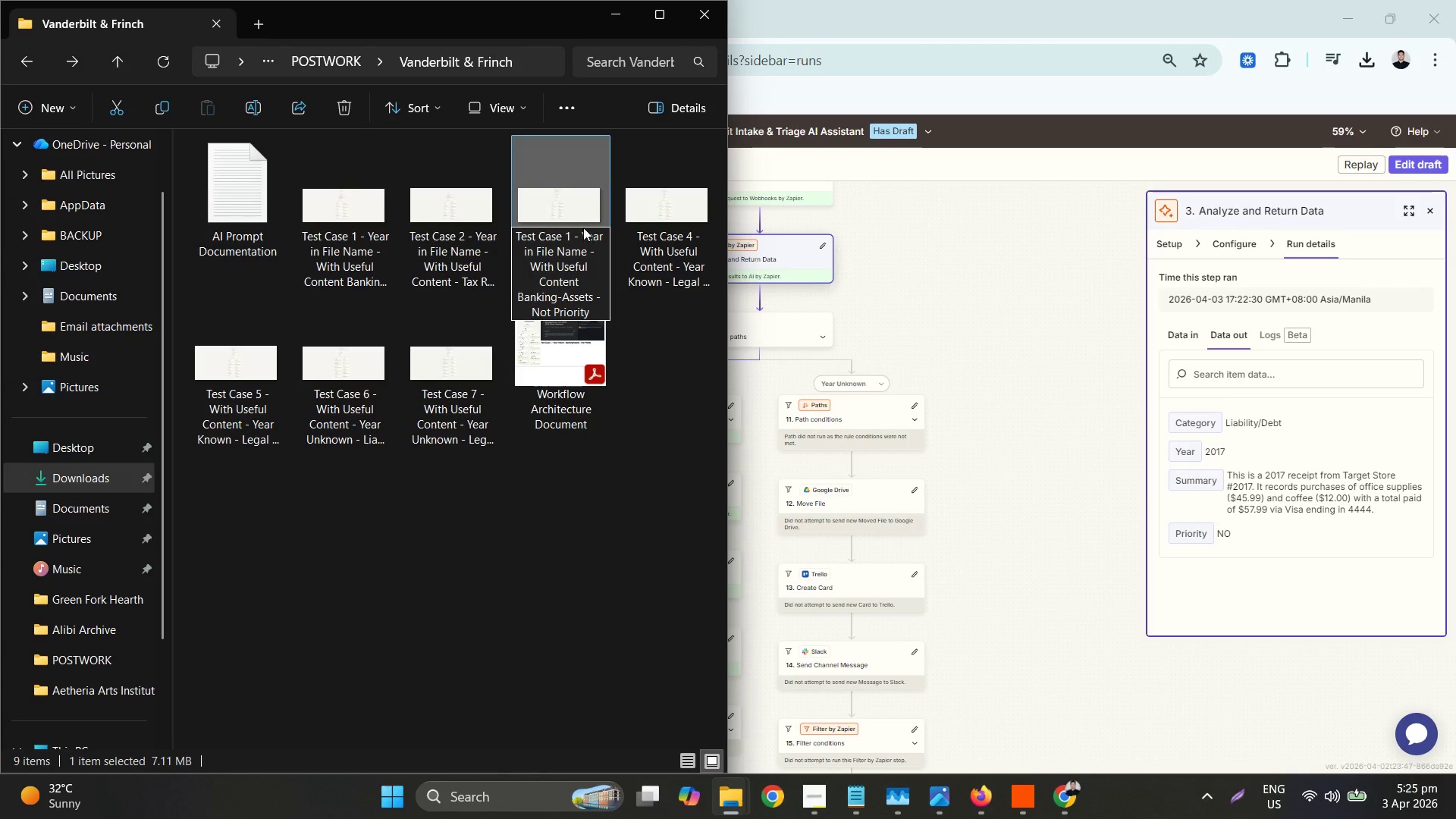 
left_click_drag(start_coordinate=[571, 234], to_coordinate=[567, 234])
 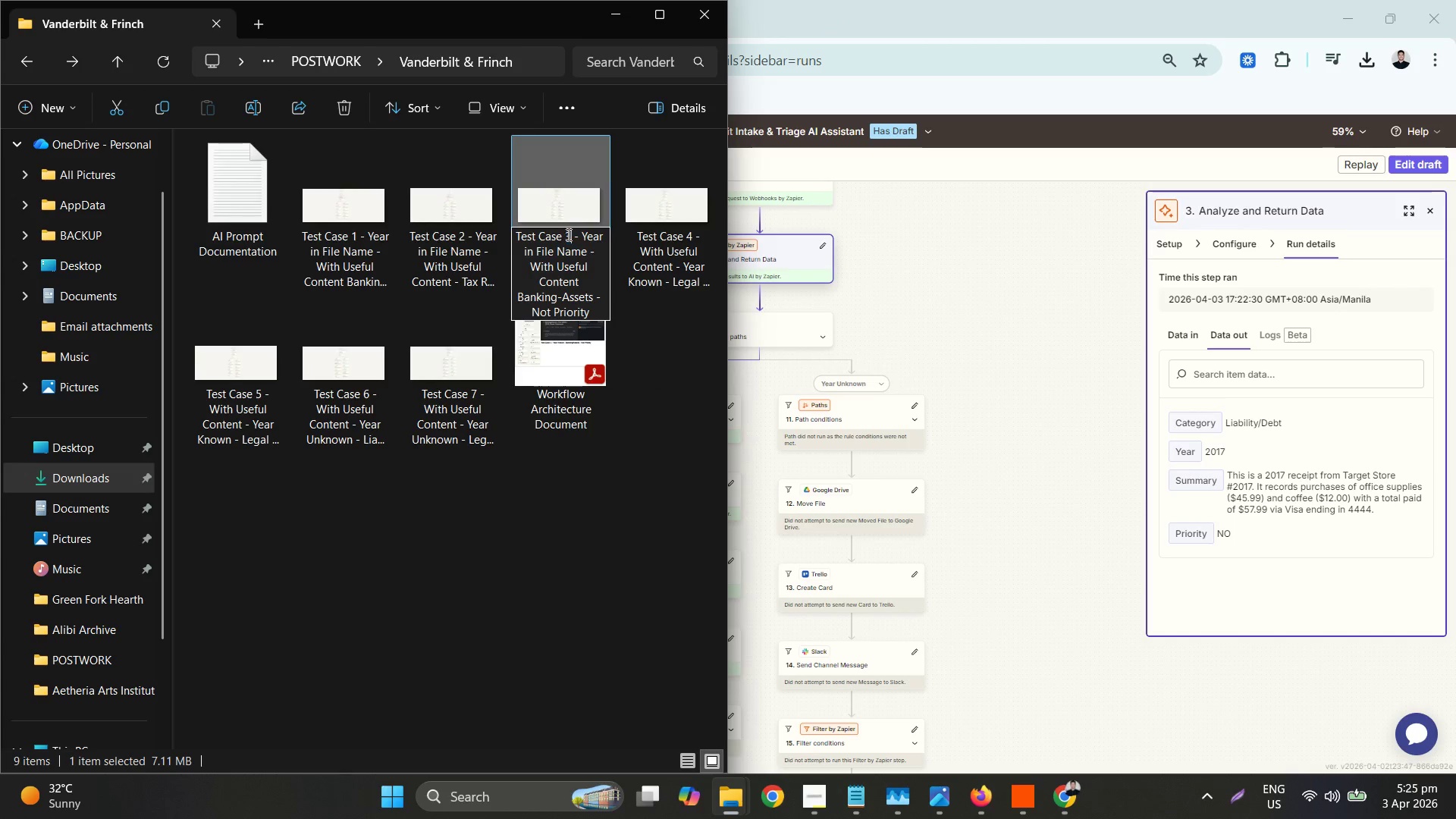 
key(3)
 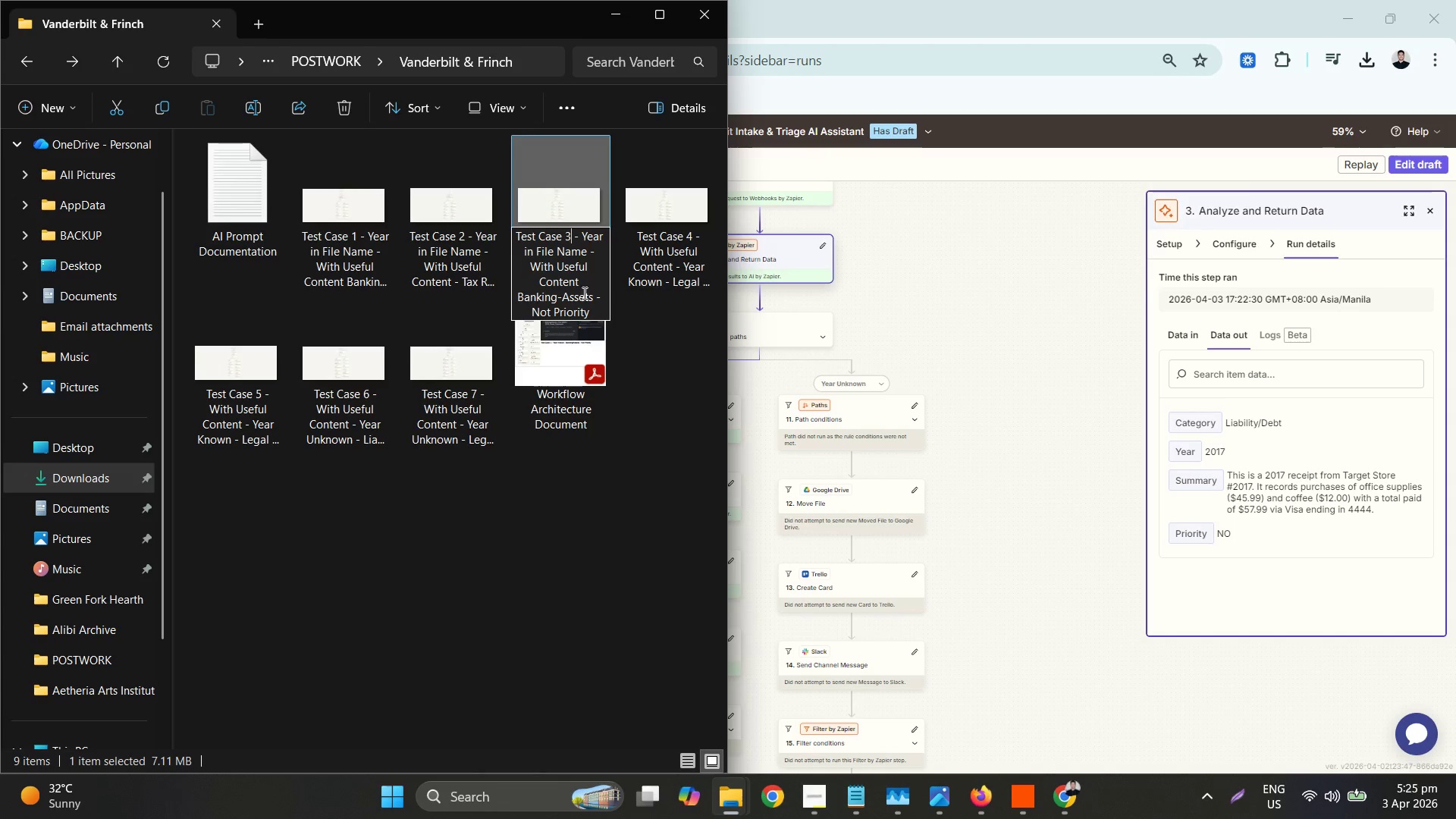 
left_click_drag(start_coordinate=[591, 293], to_coordinate=[516, 290])
 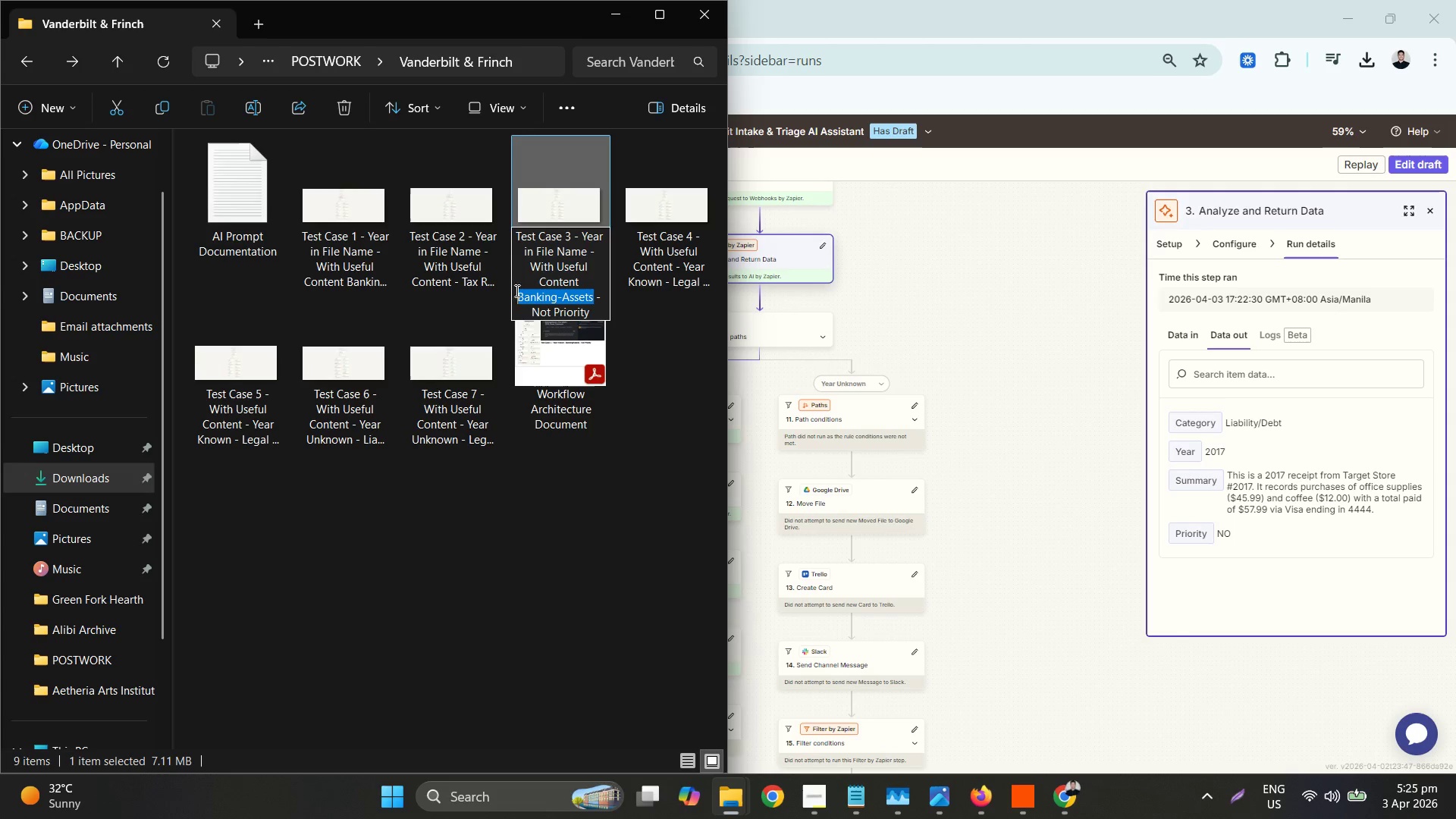 
type(Debt/L)
key(Backspace)
type(-Liability)
 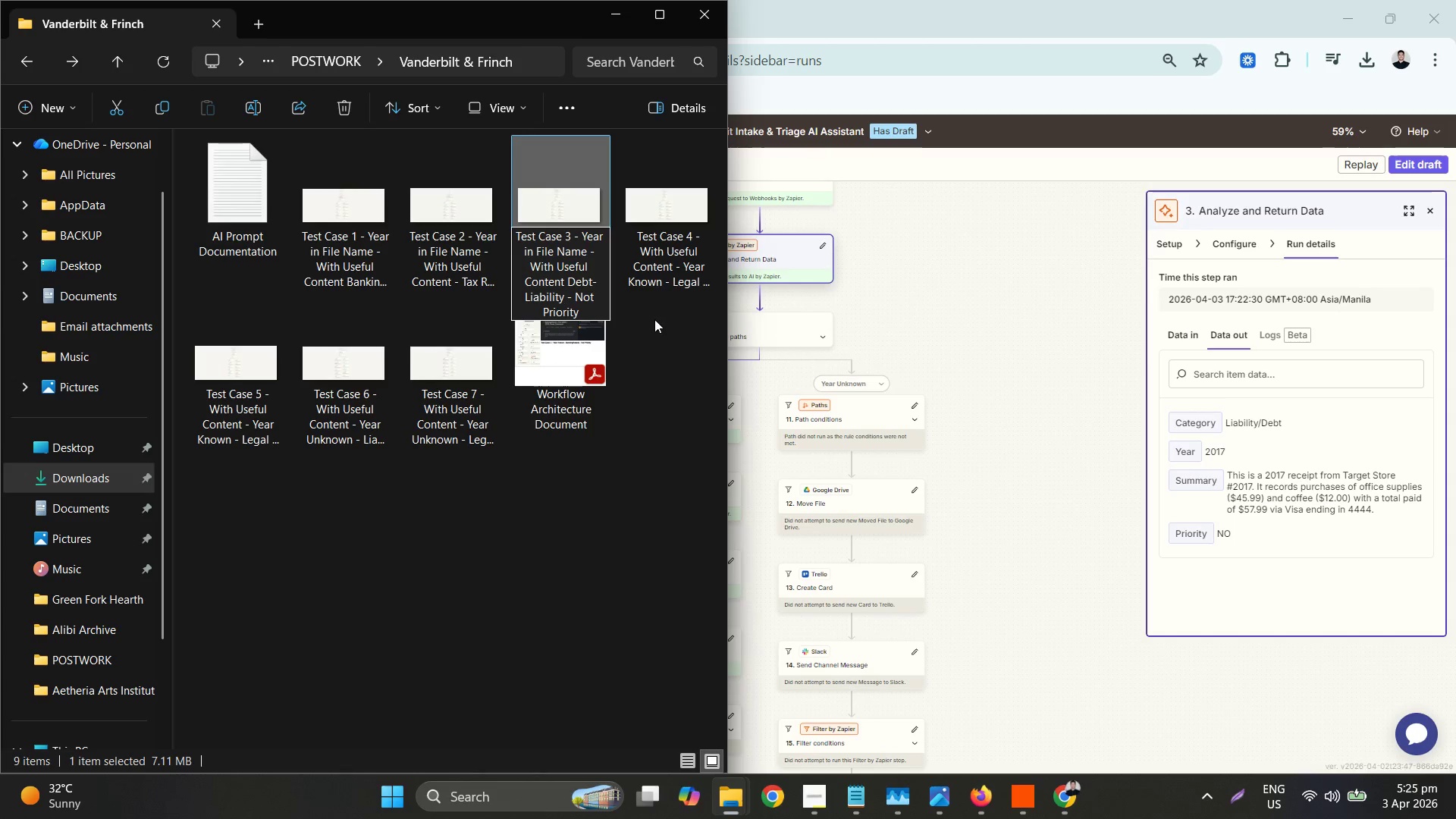 
left_click([553, 528])
 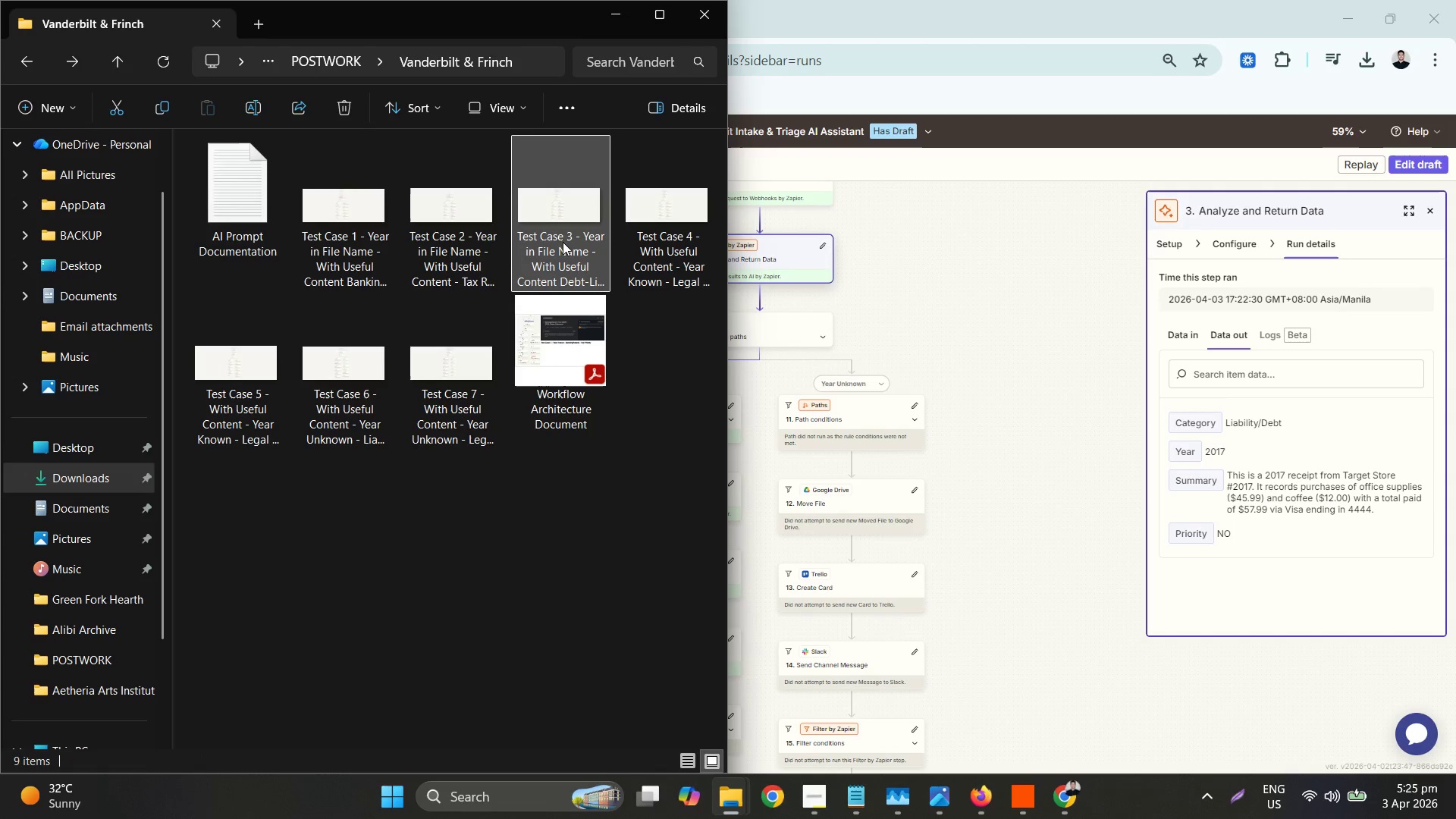 
double_click([559, 223])
 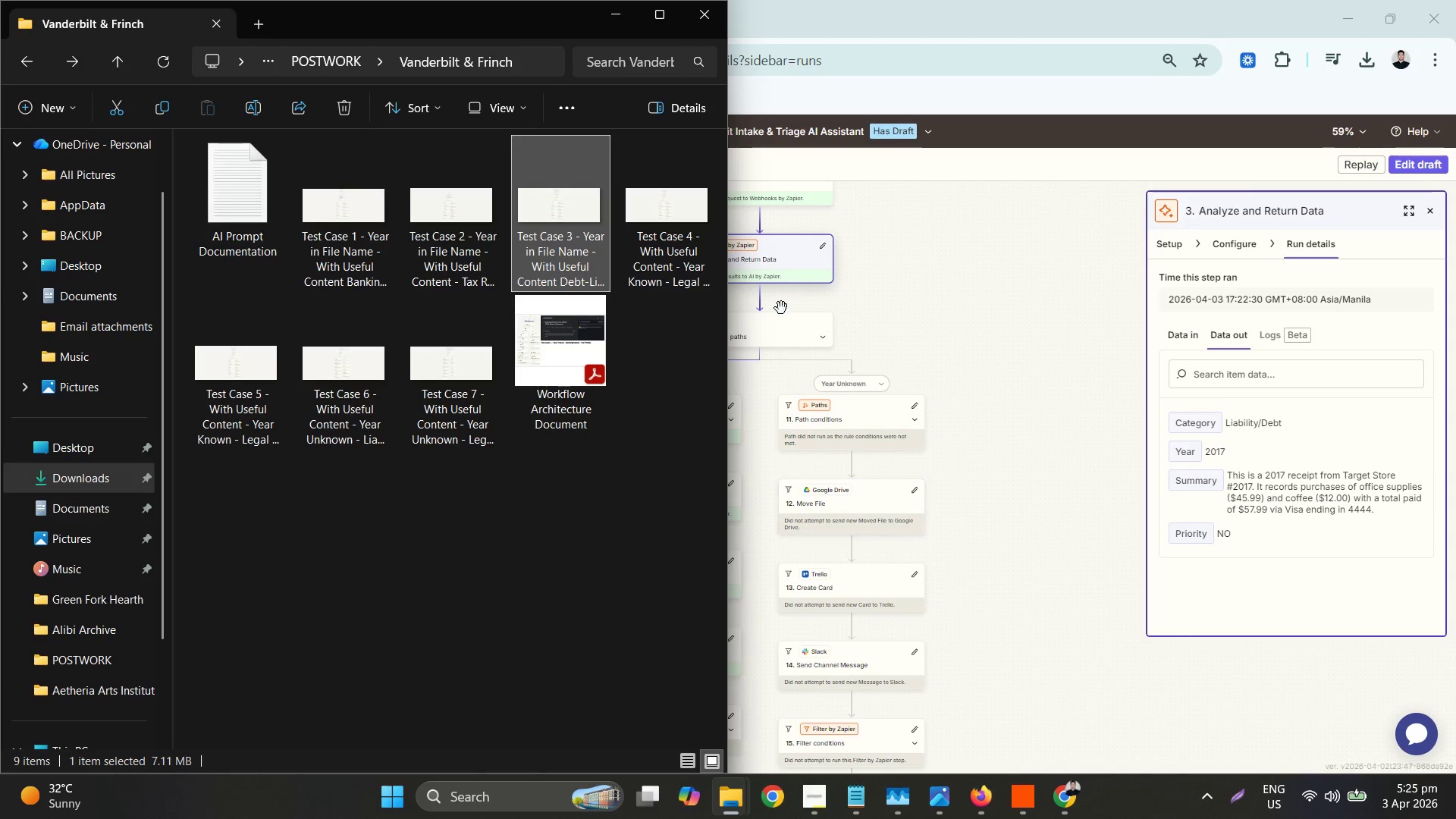 
double_click([582, 218])
 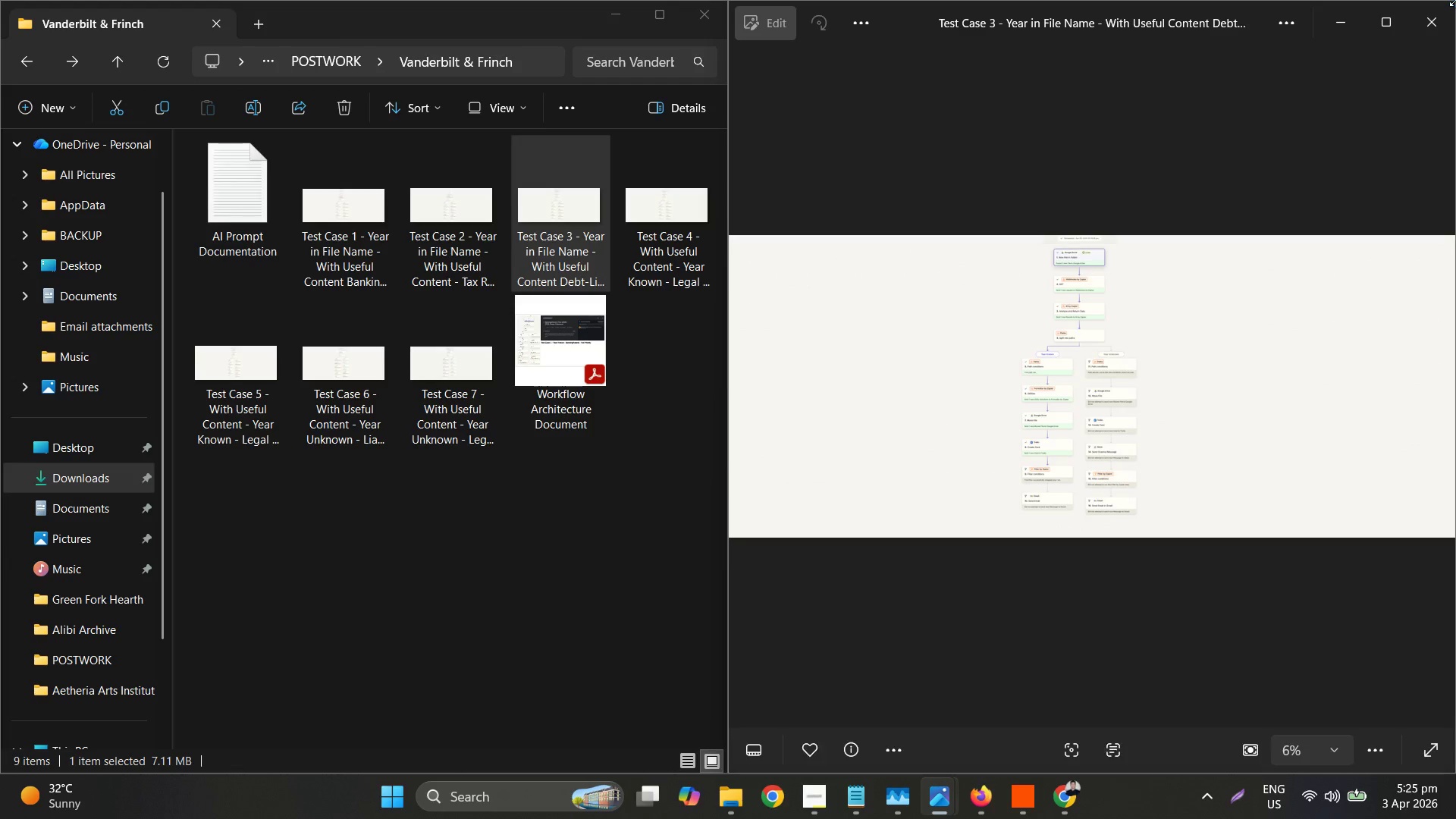 
left_click([1446, 22])
 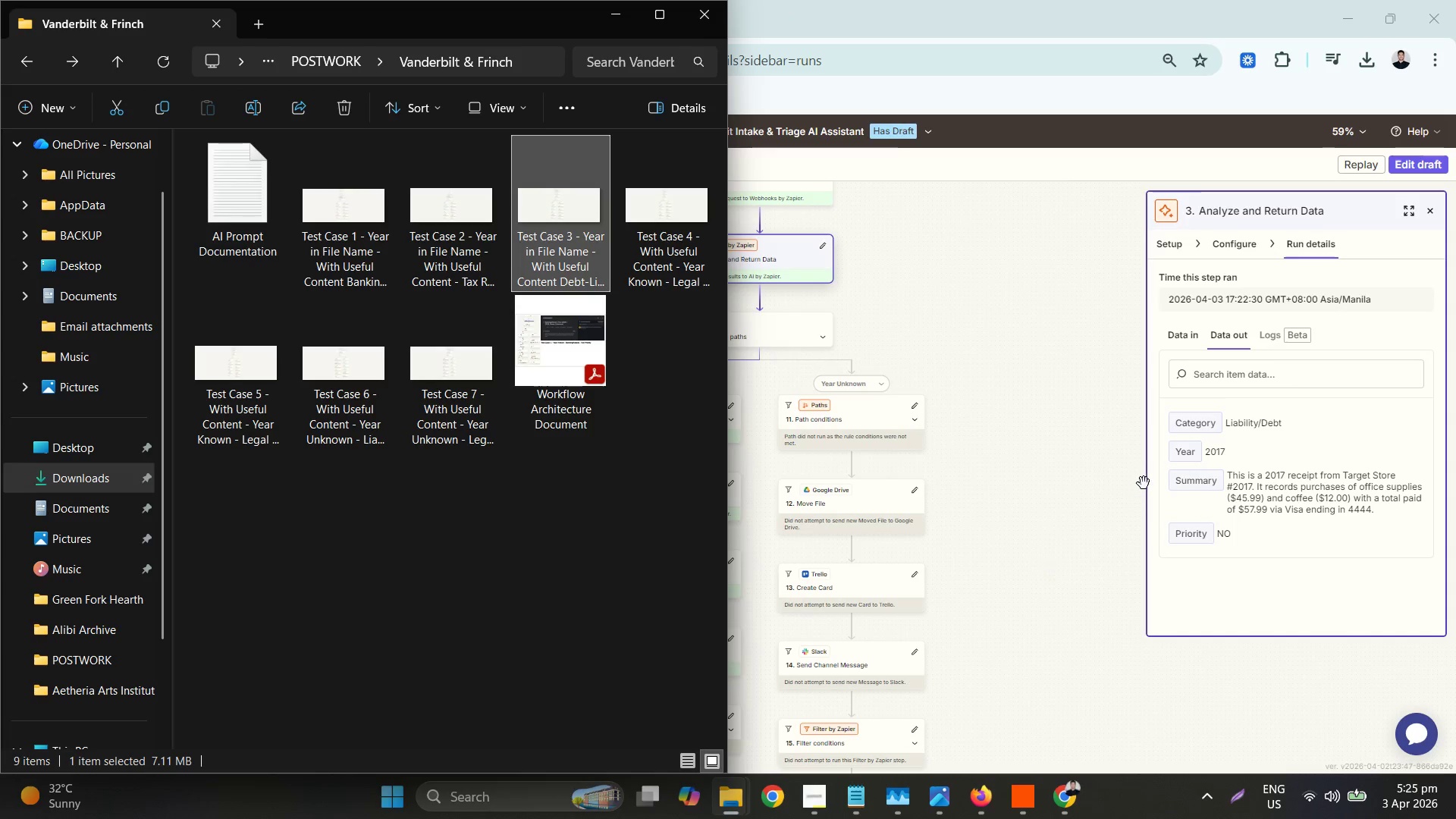 
left_click([1096, 503])
 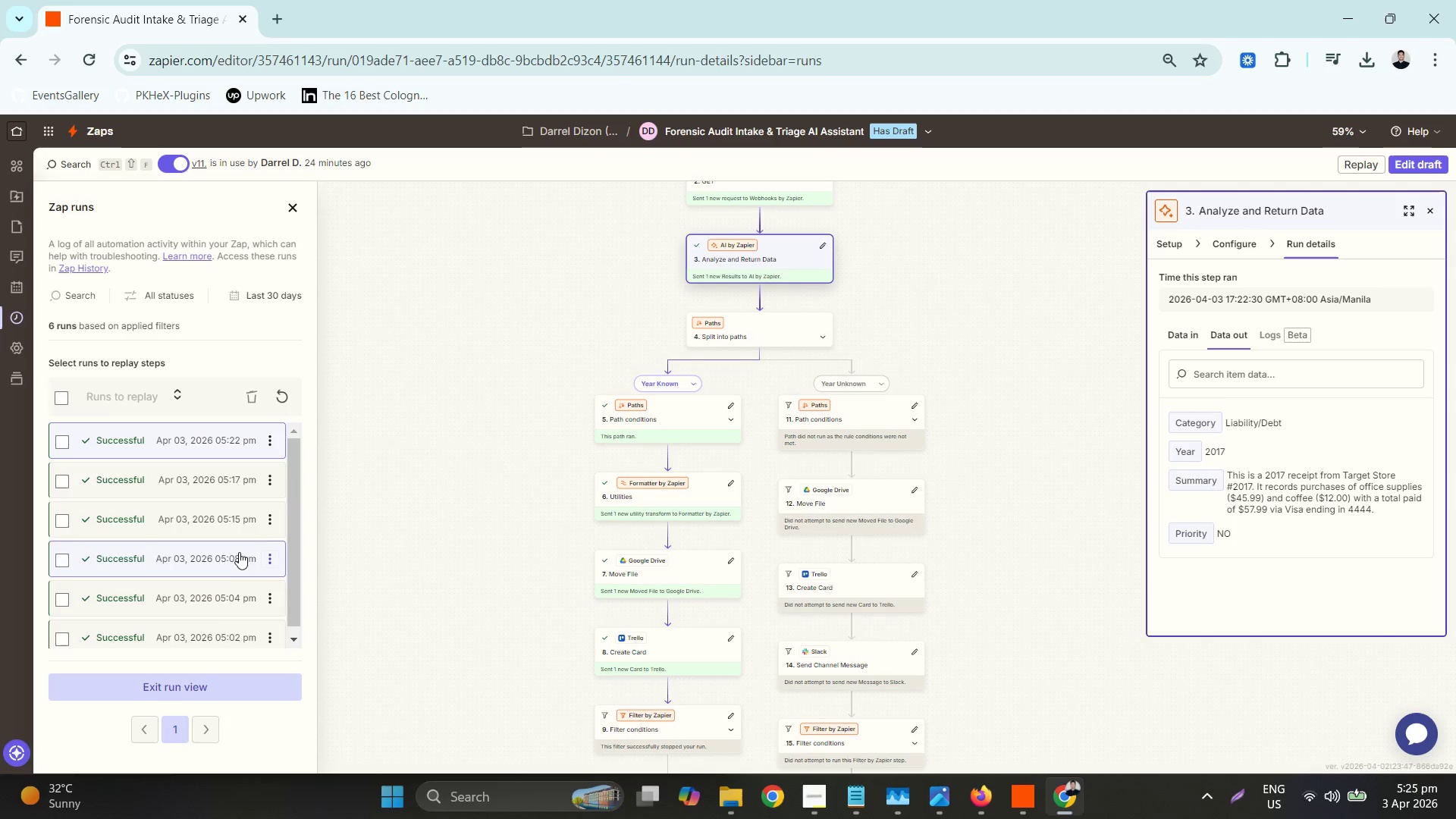 
scroll: coordinate [215, 620], scroll_direction: down, amount: 3.0
 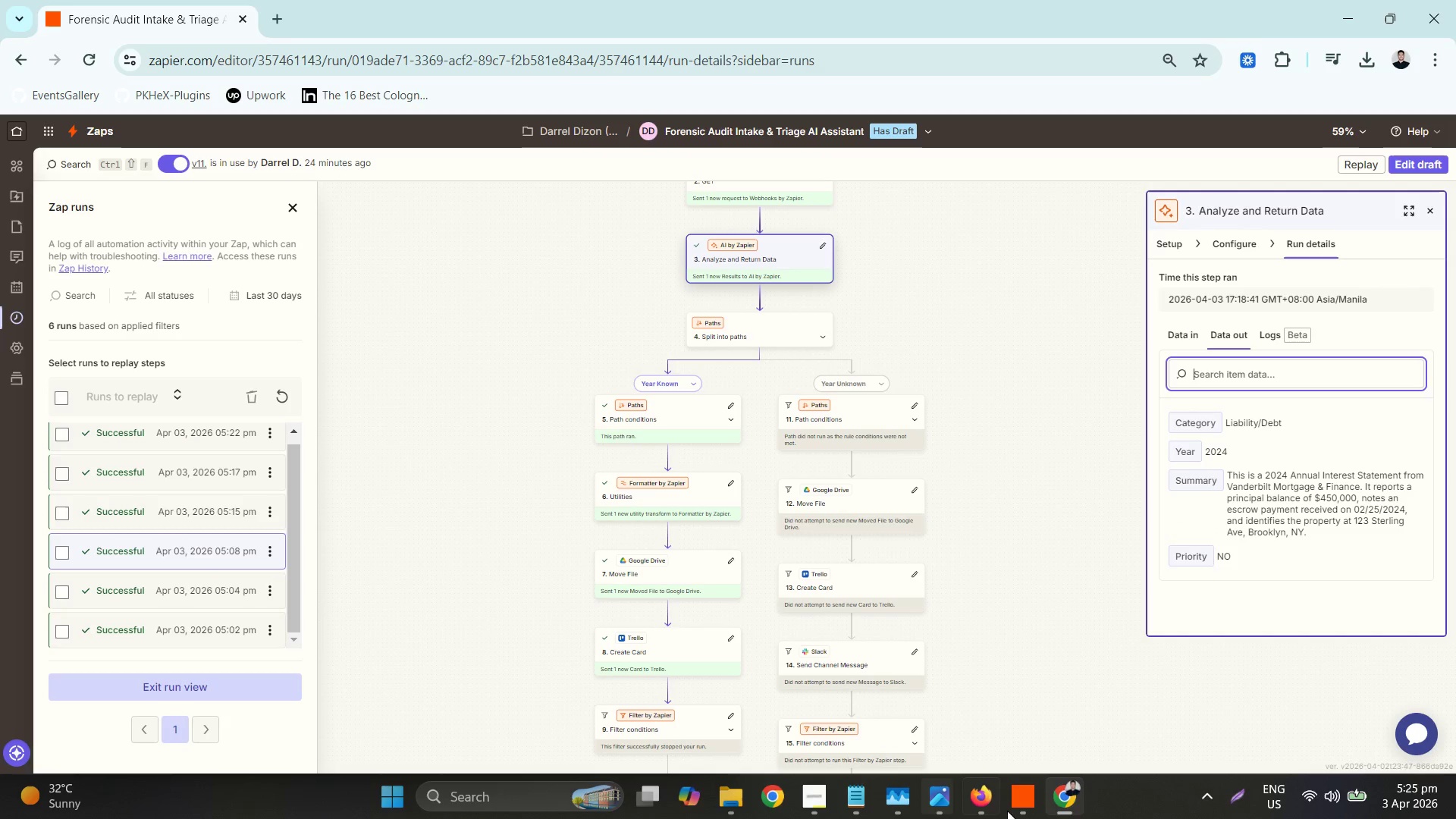 
left_click([726, 800])
 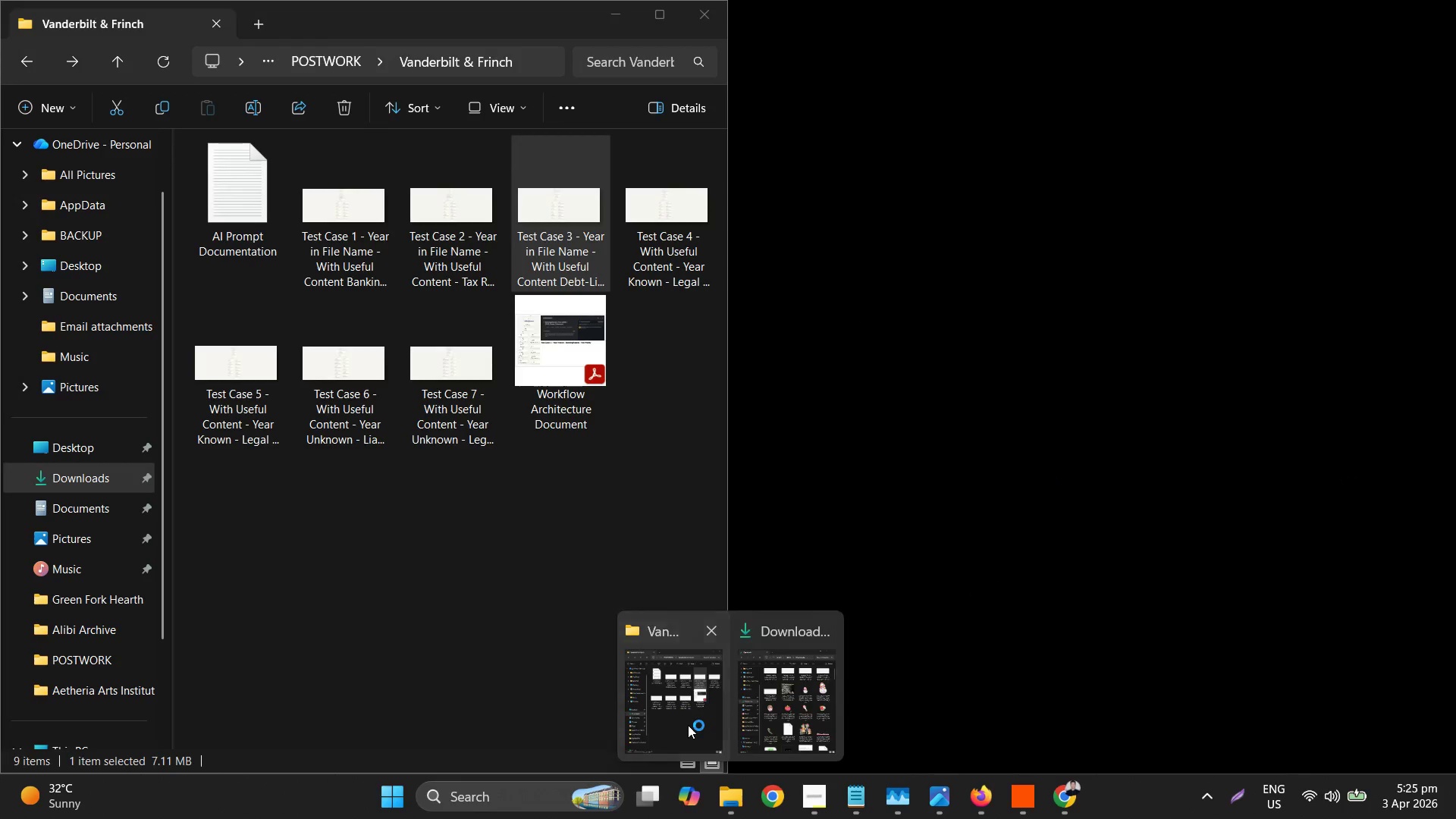 
right_click([541, 249])
 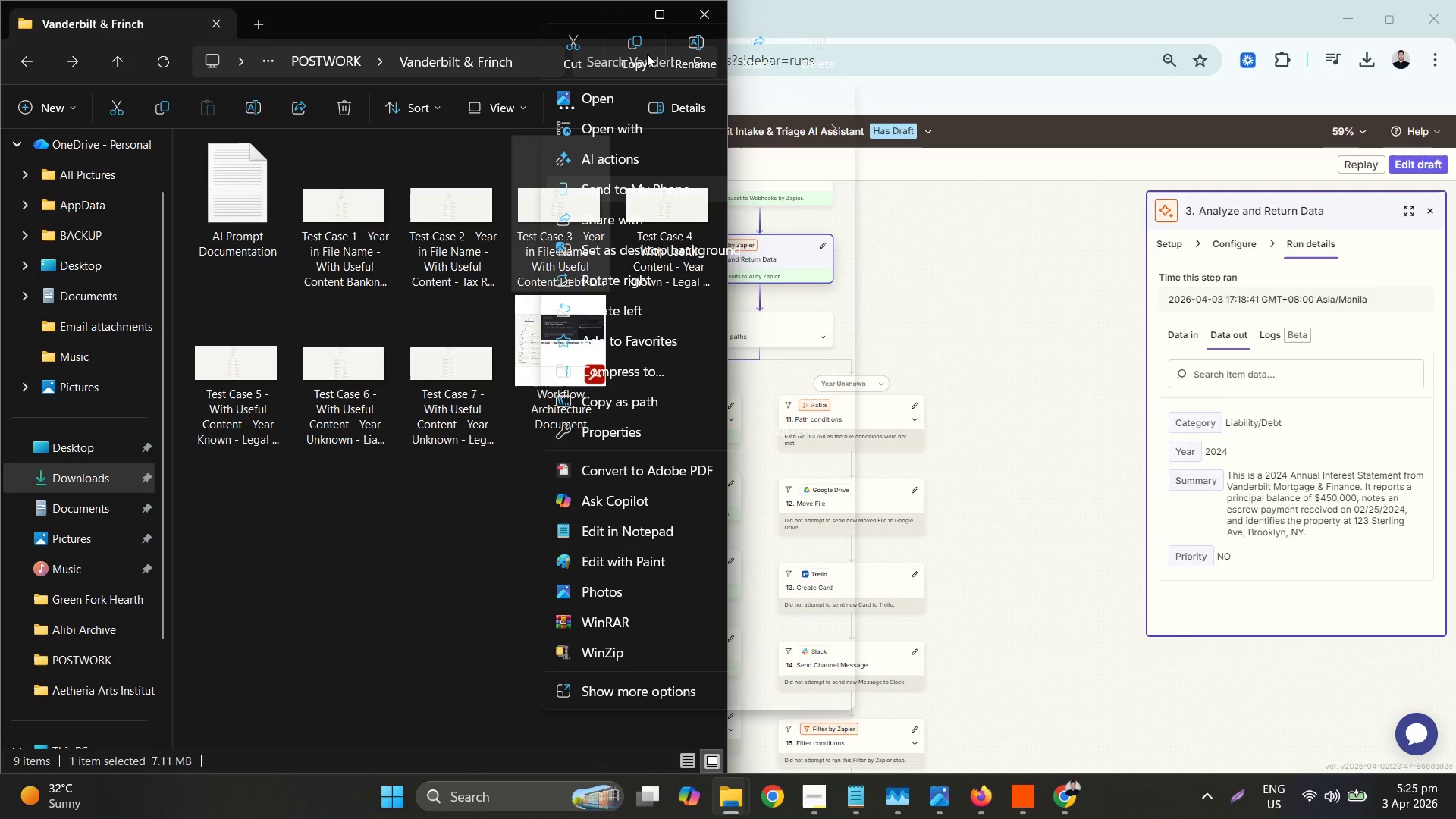 
left_click([686, 55])
 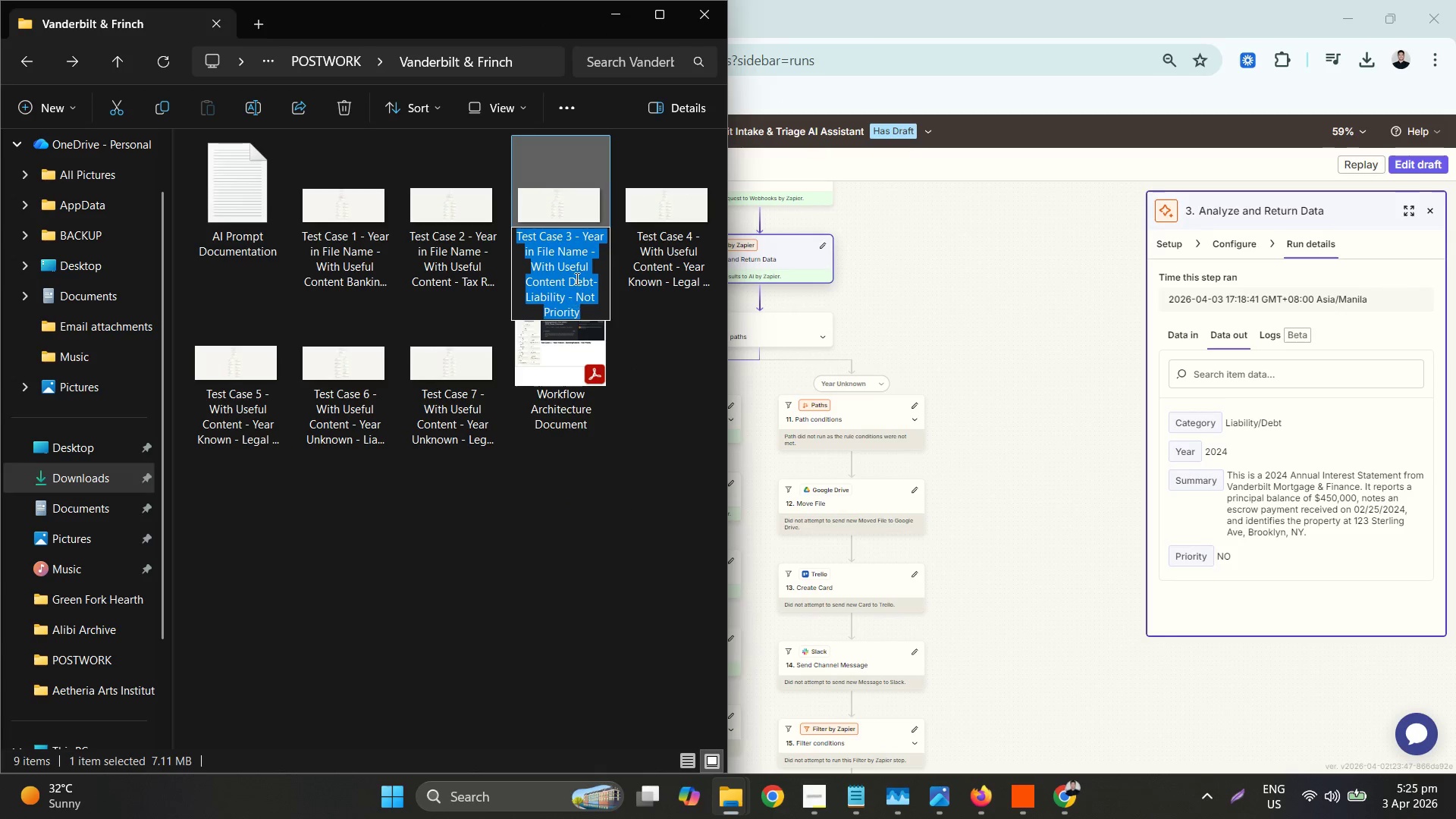 
double_click([575, 276])
 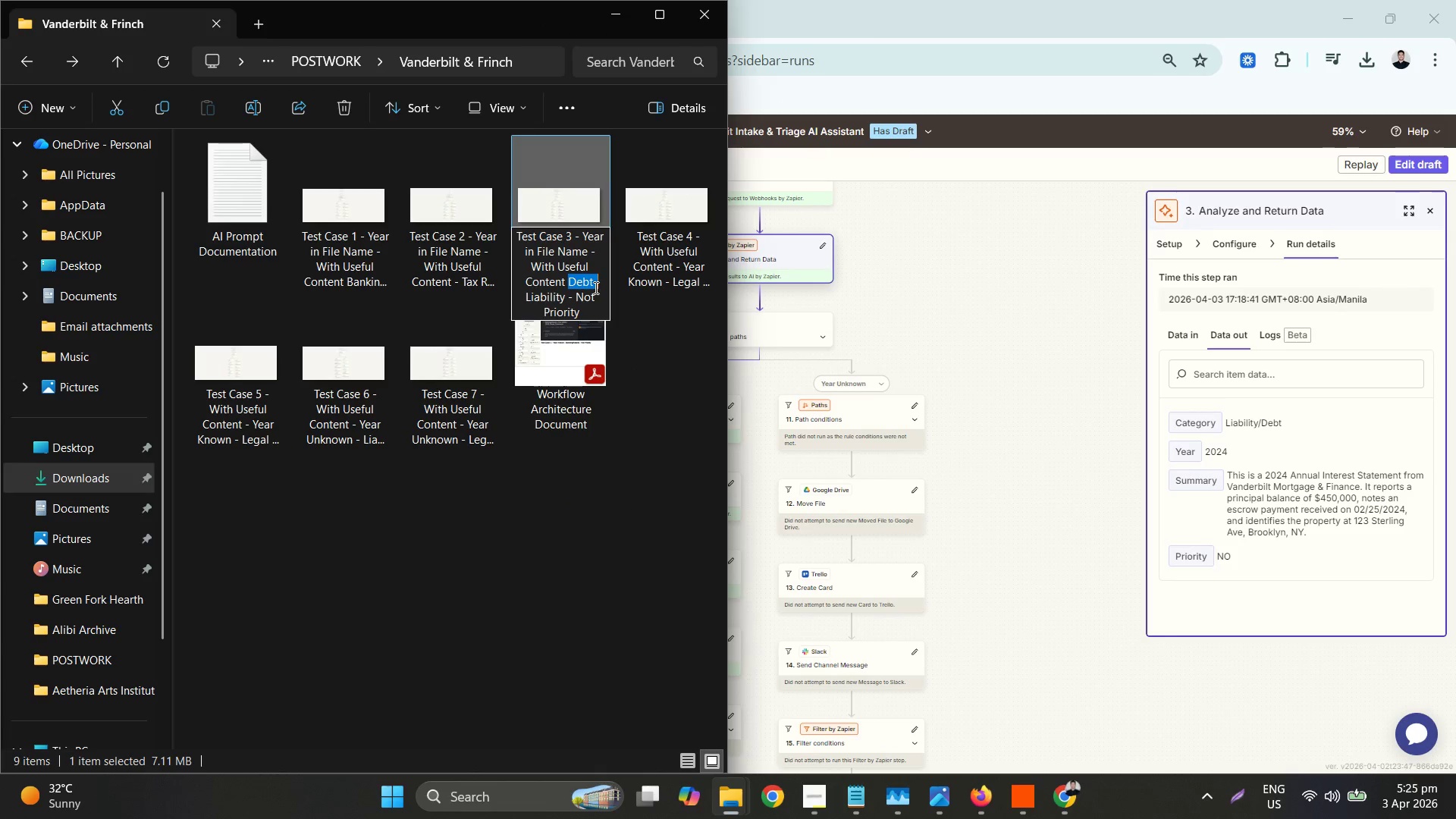 
left_click([597, 286])
 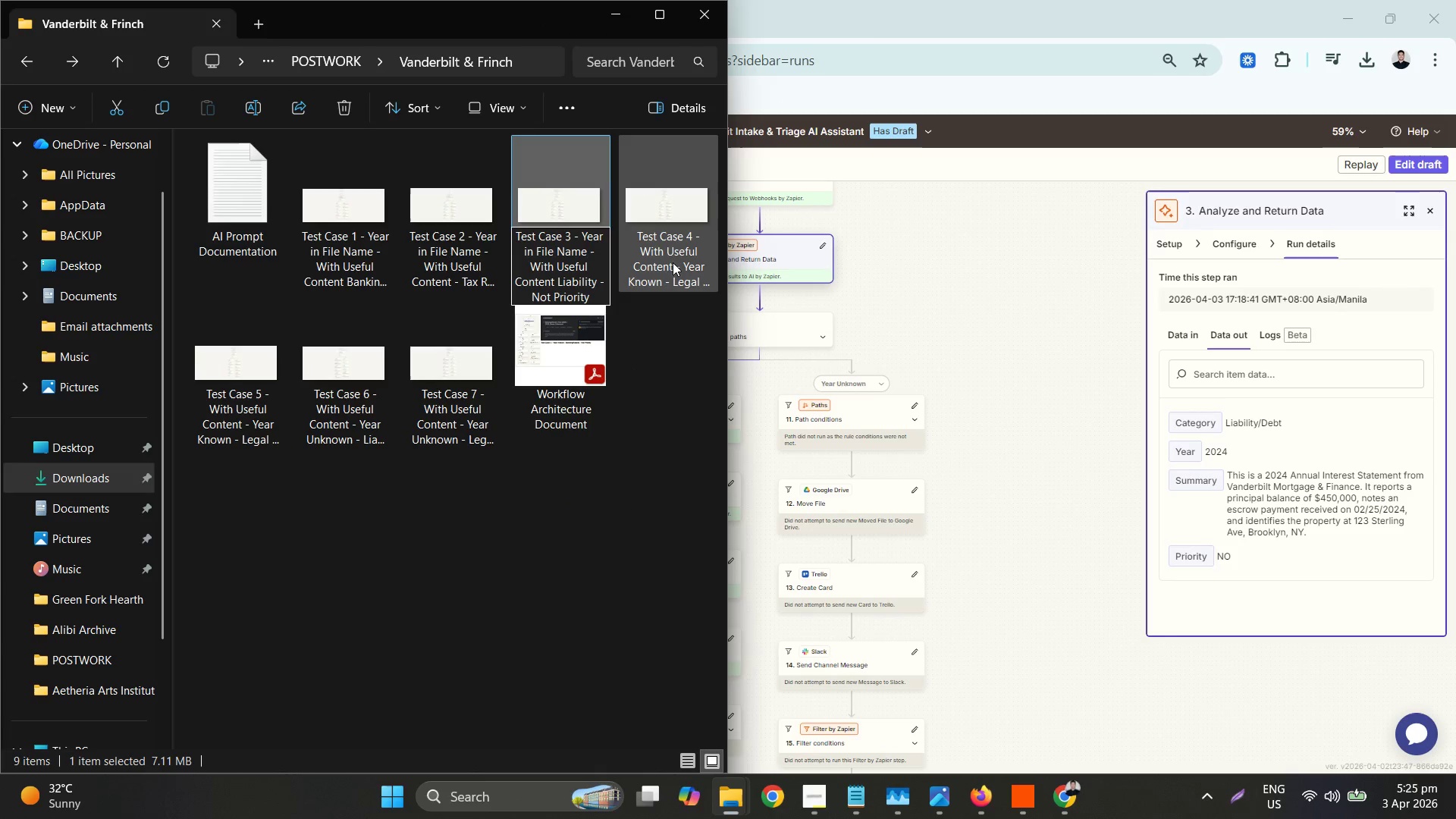 
type(-Debt)
 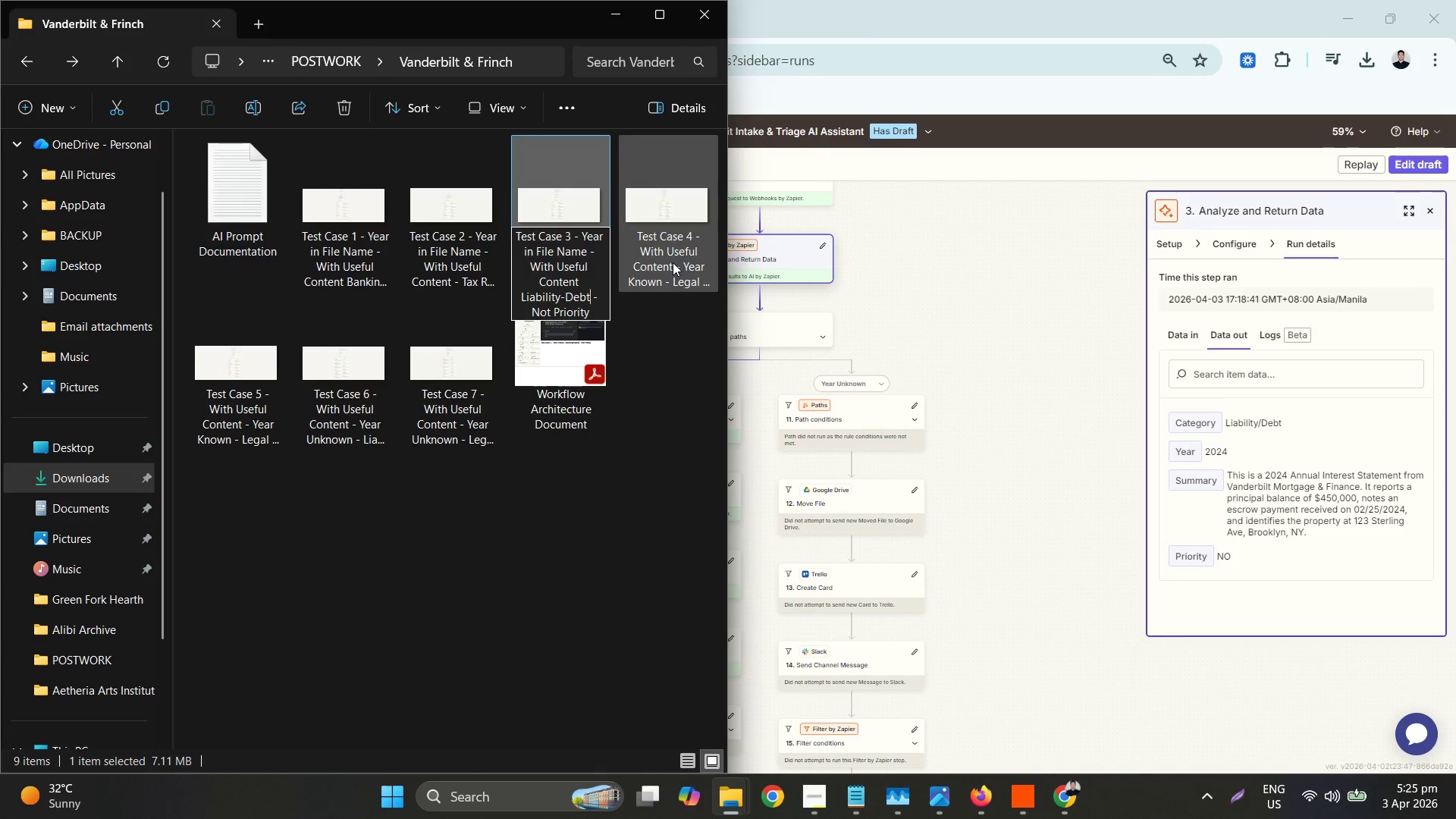 
key(Enter)
 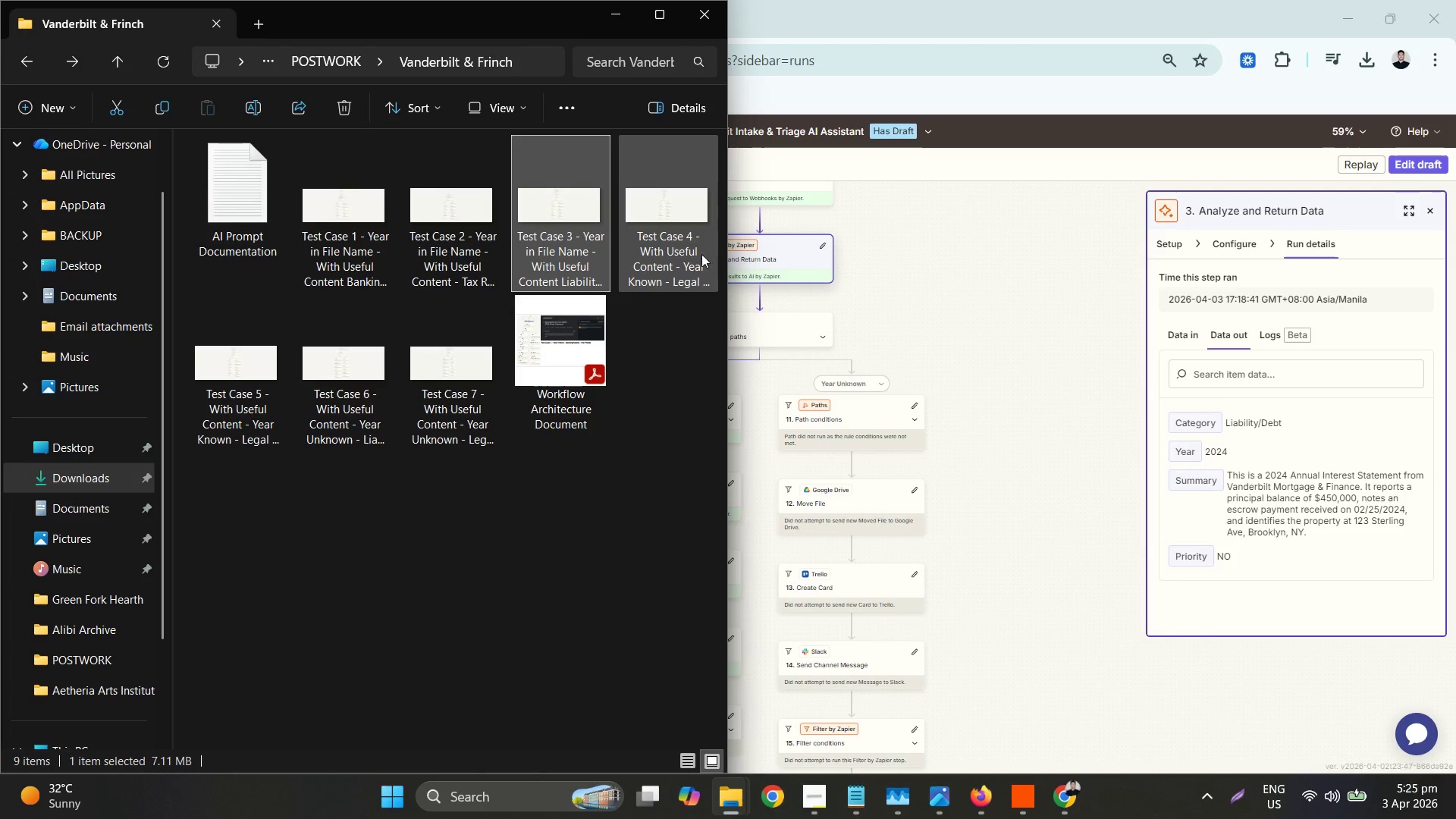 
left_click([668, 245])
 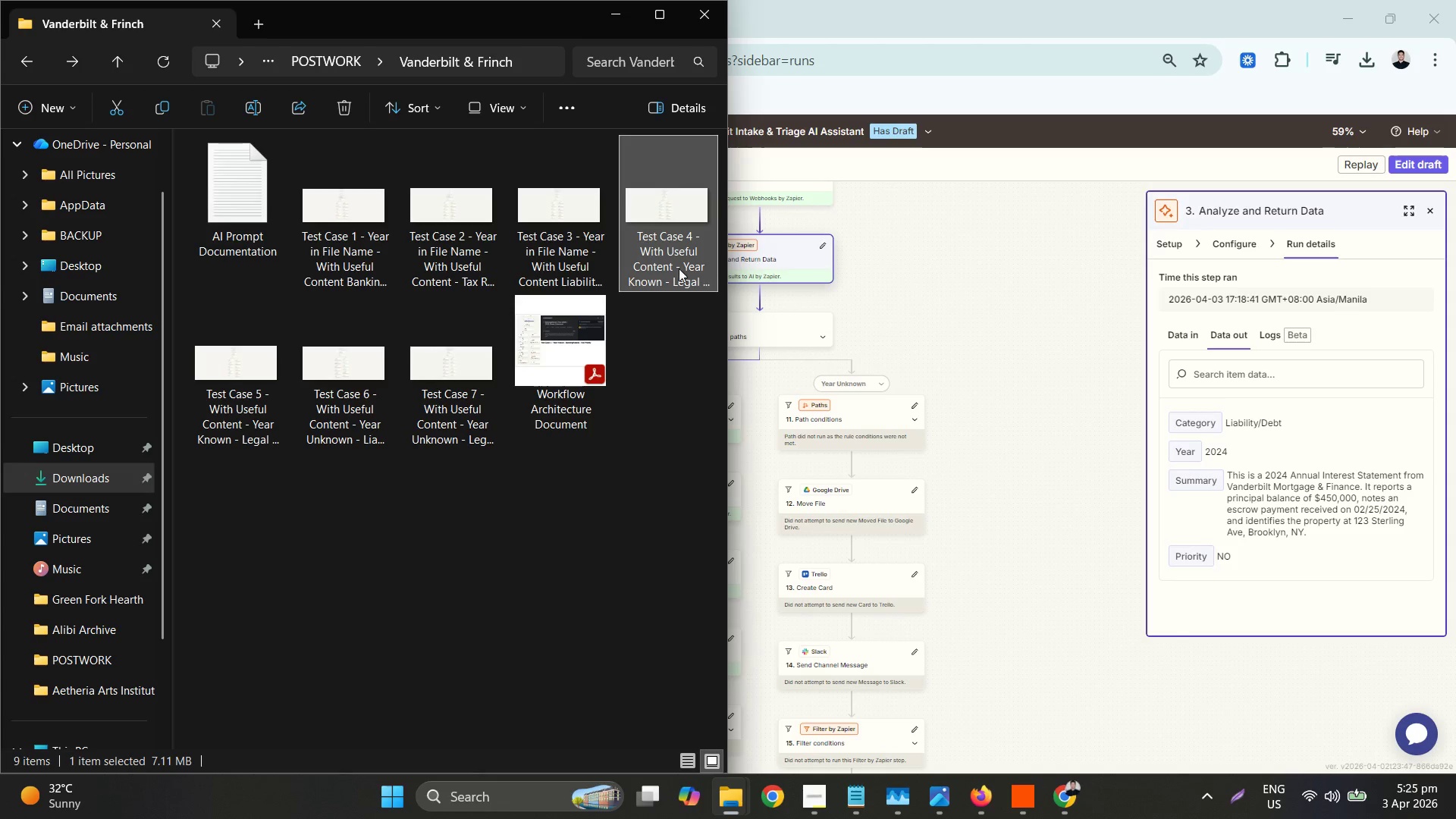 
right_click([557, 262])
 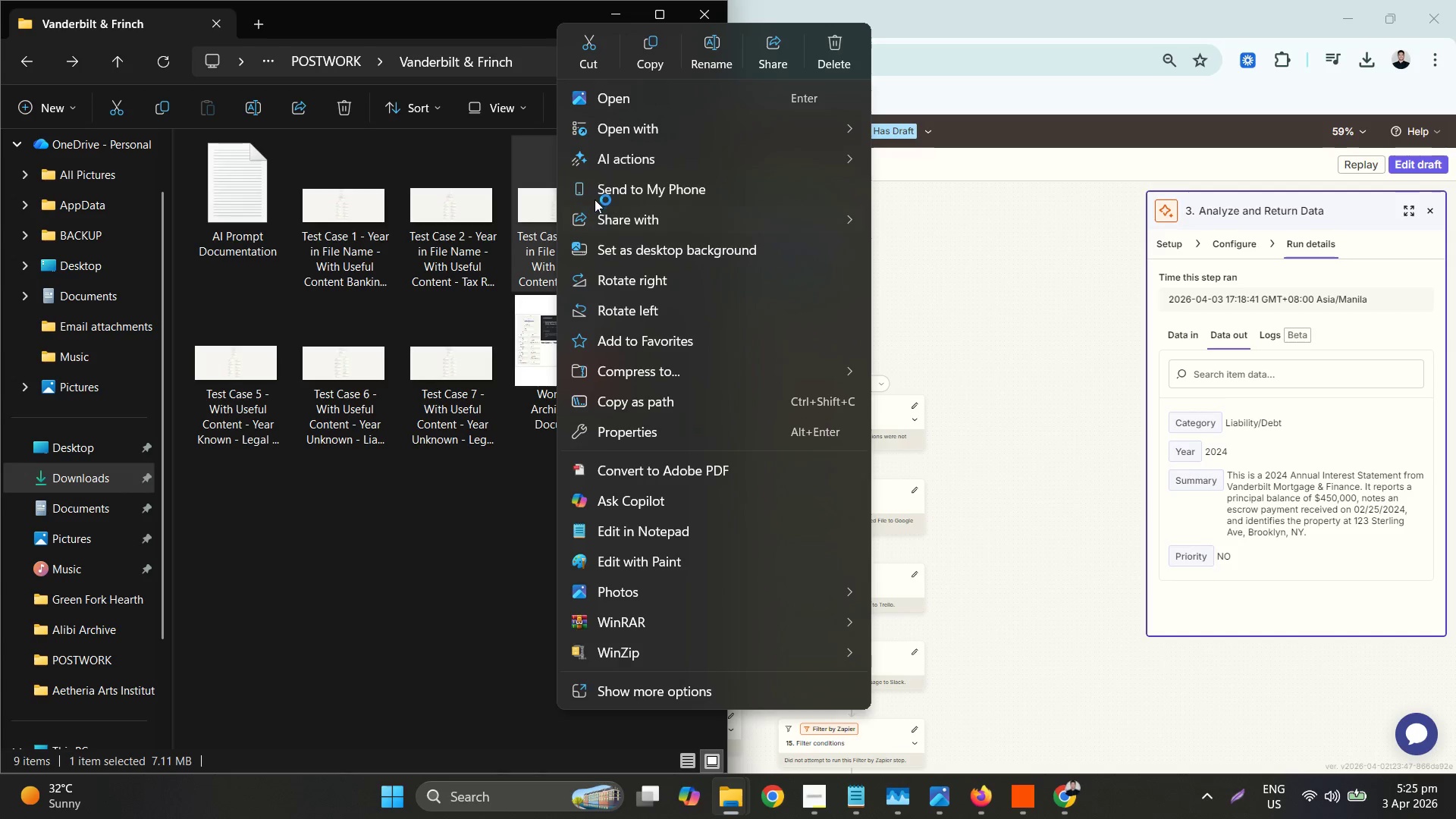 
left_click([702, 53])
 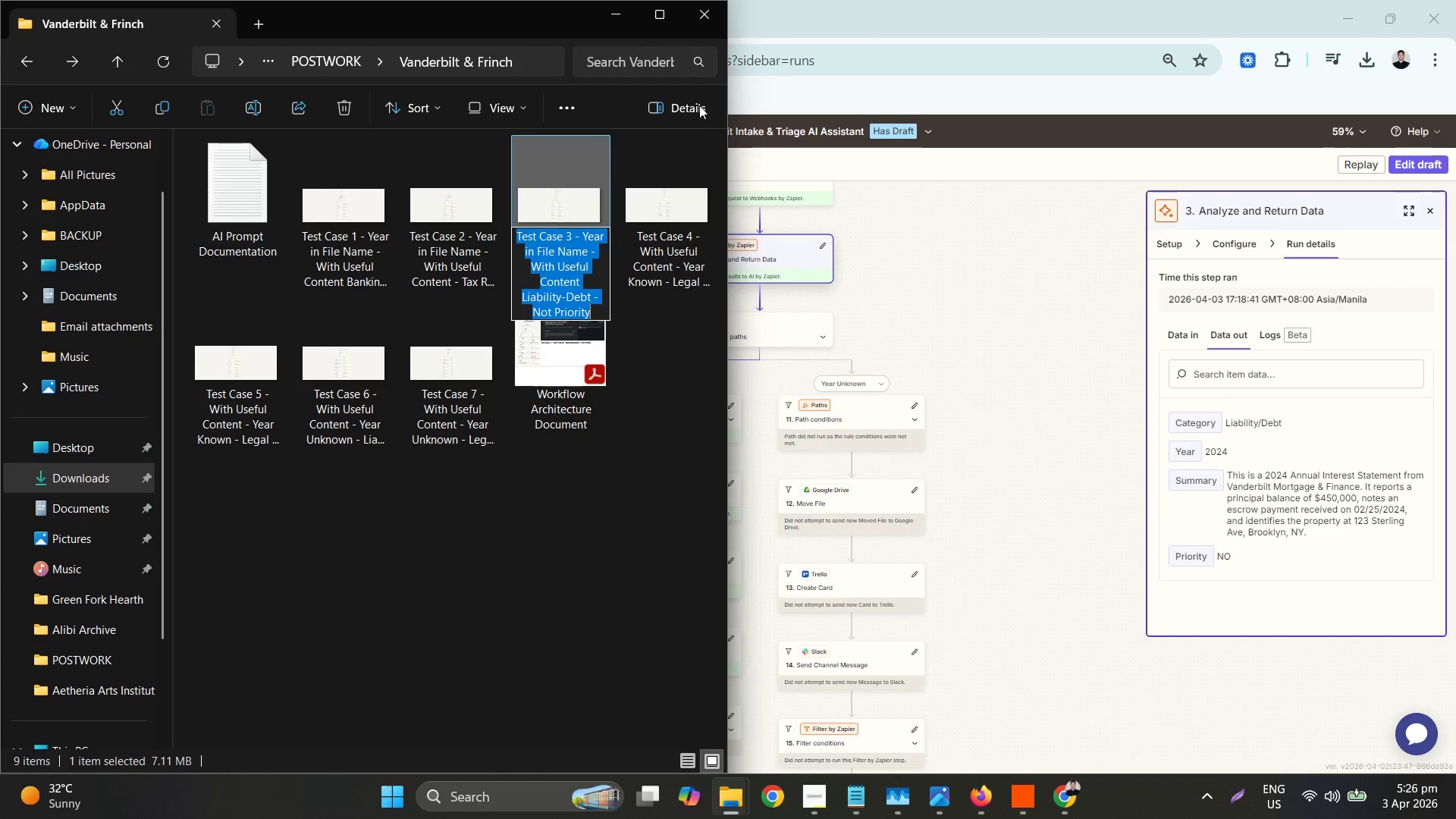 
key(Control+C)
 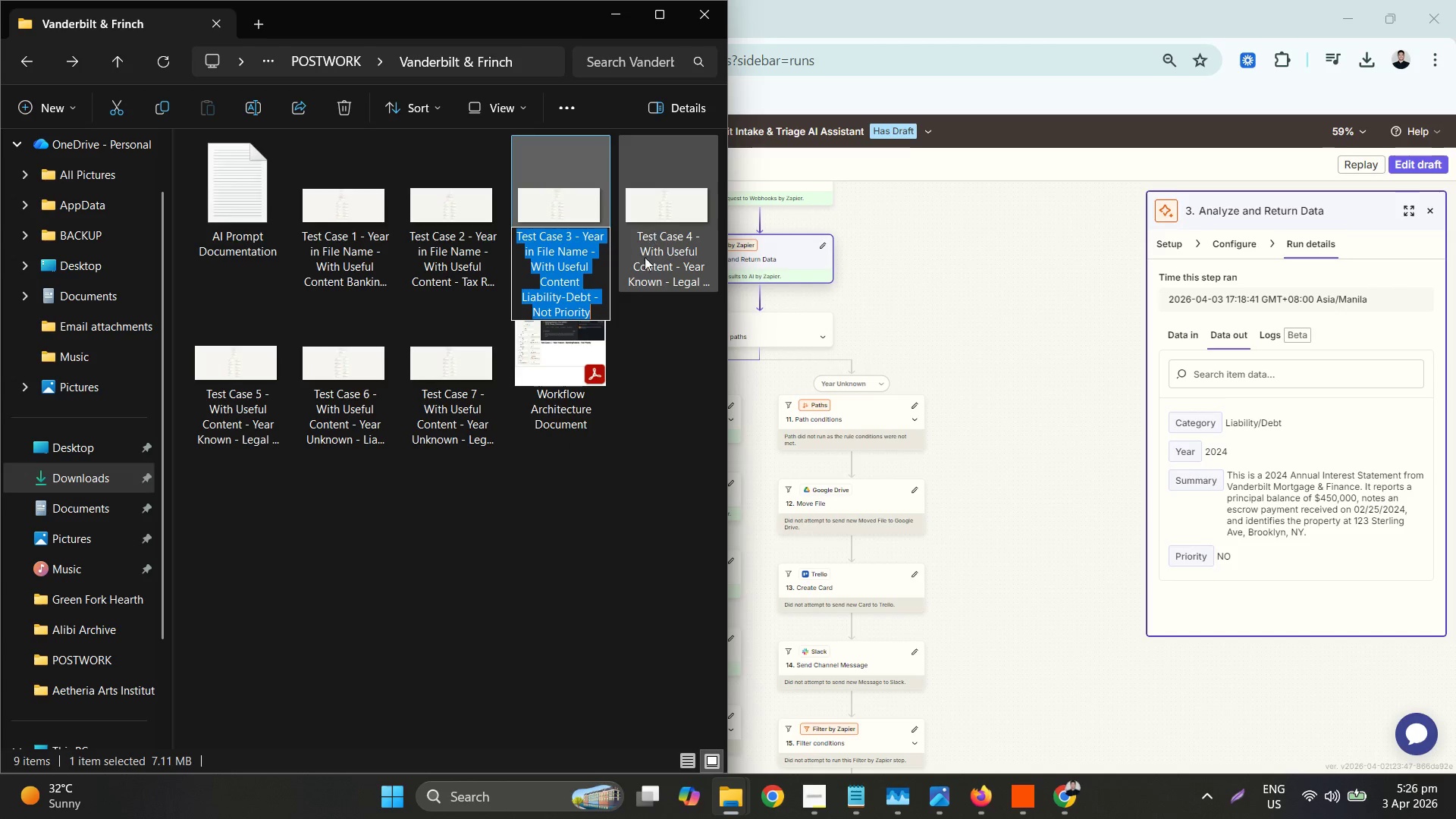 
left_click([656, 264])
 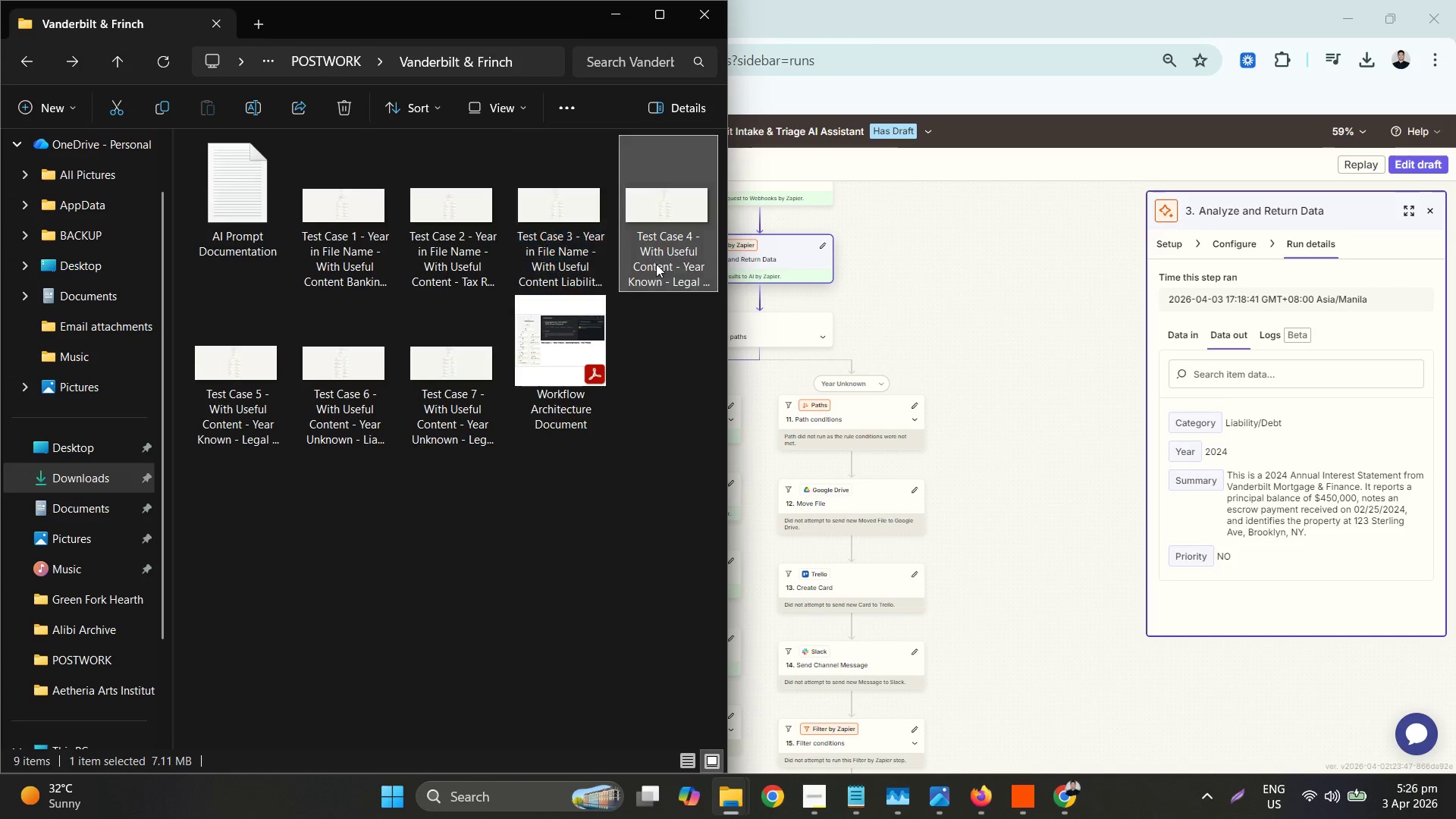 
right_click([656, 264])
 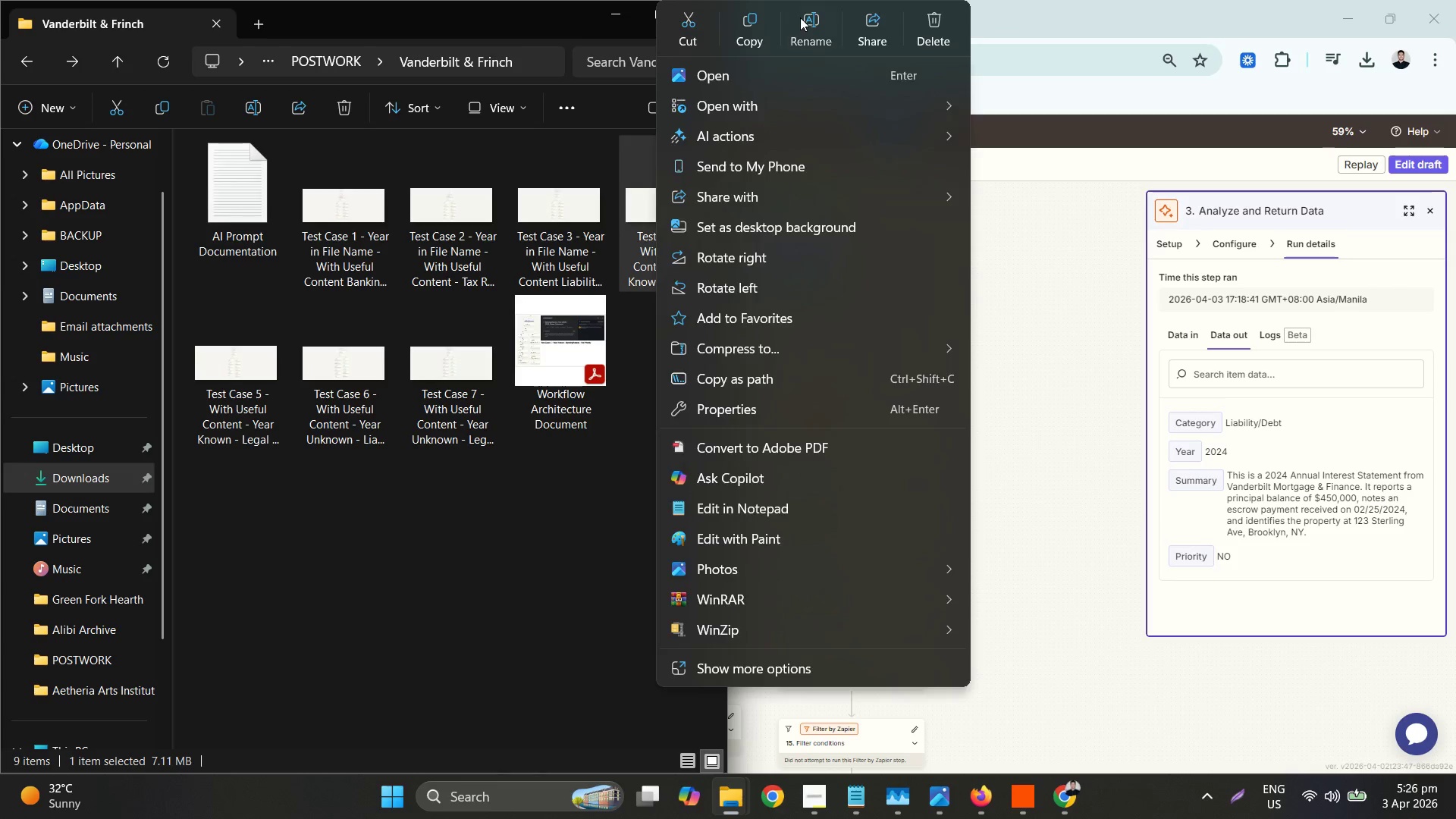 
key(Control+ControlLeft)
 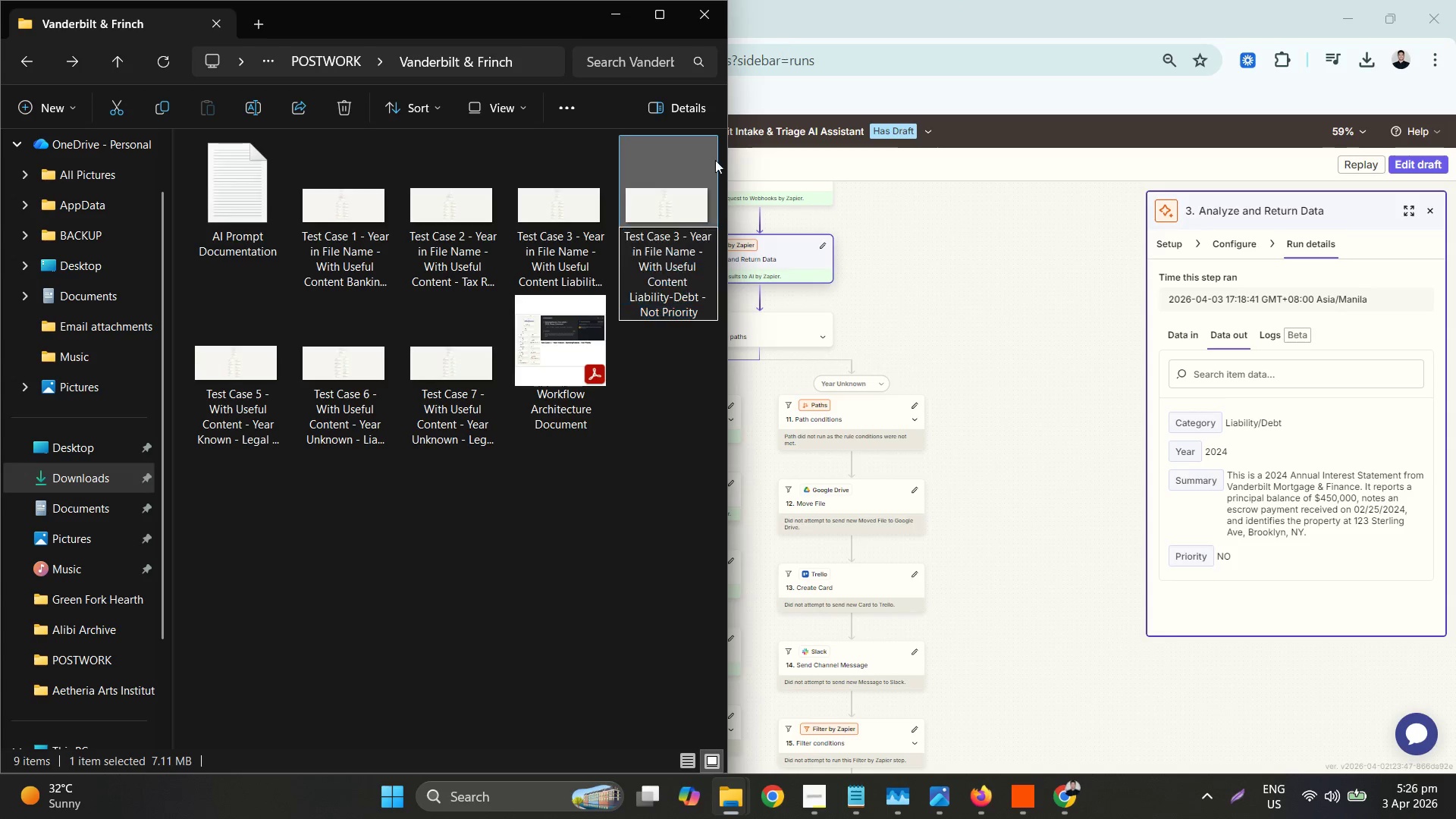 
key(Control+V)
 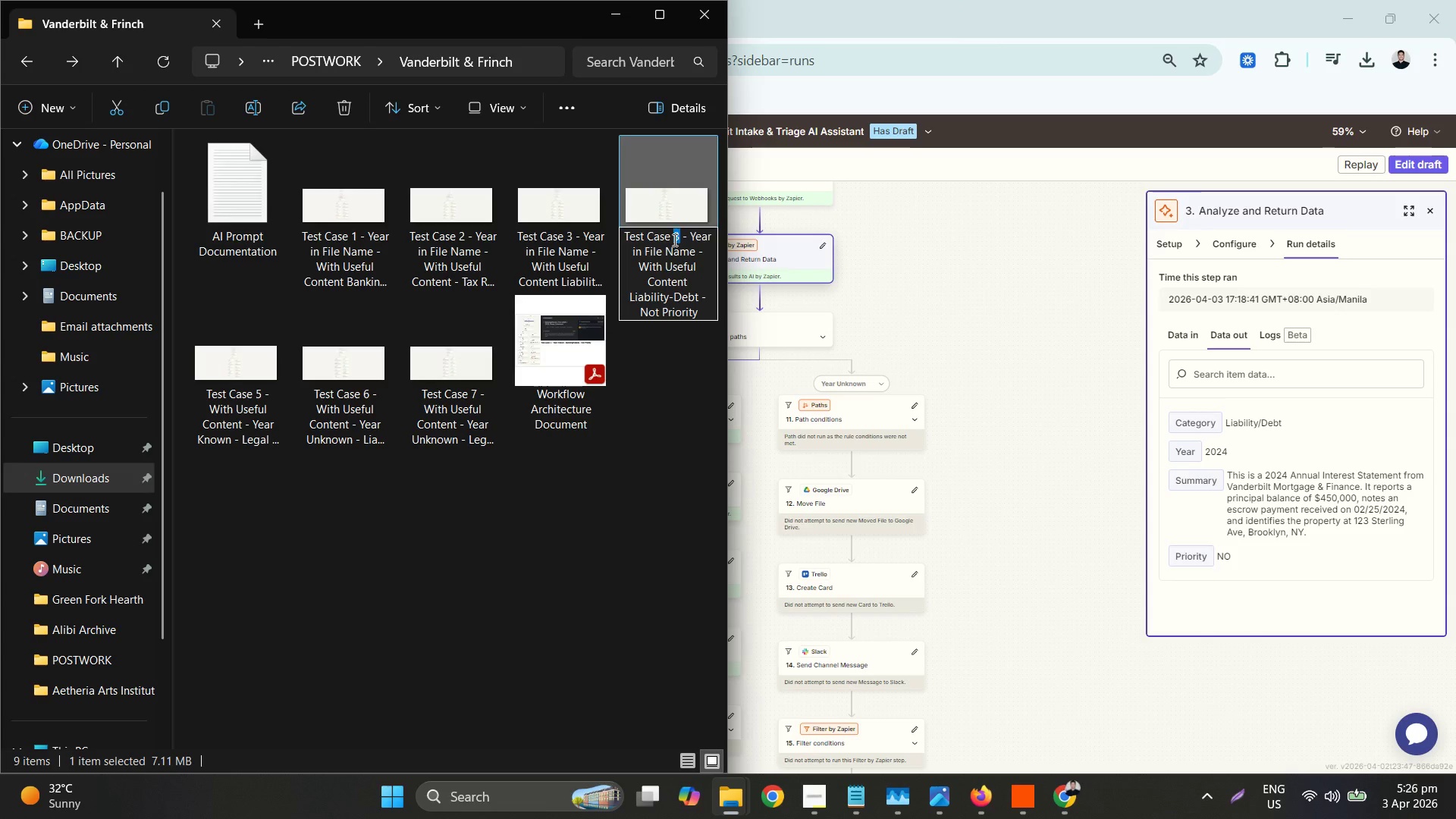 
key(4)
 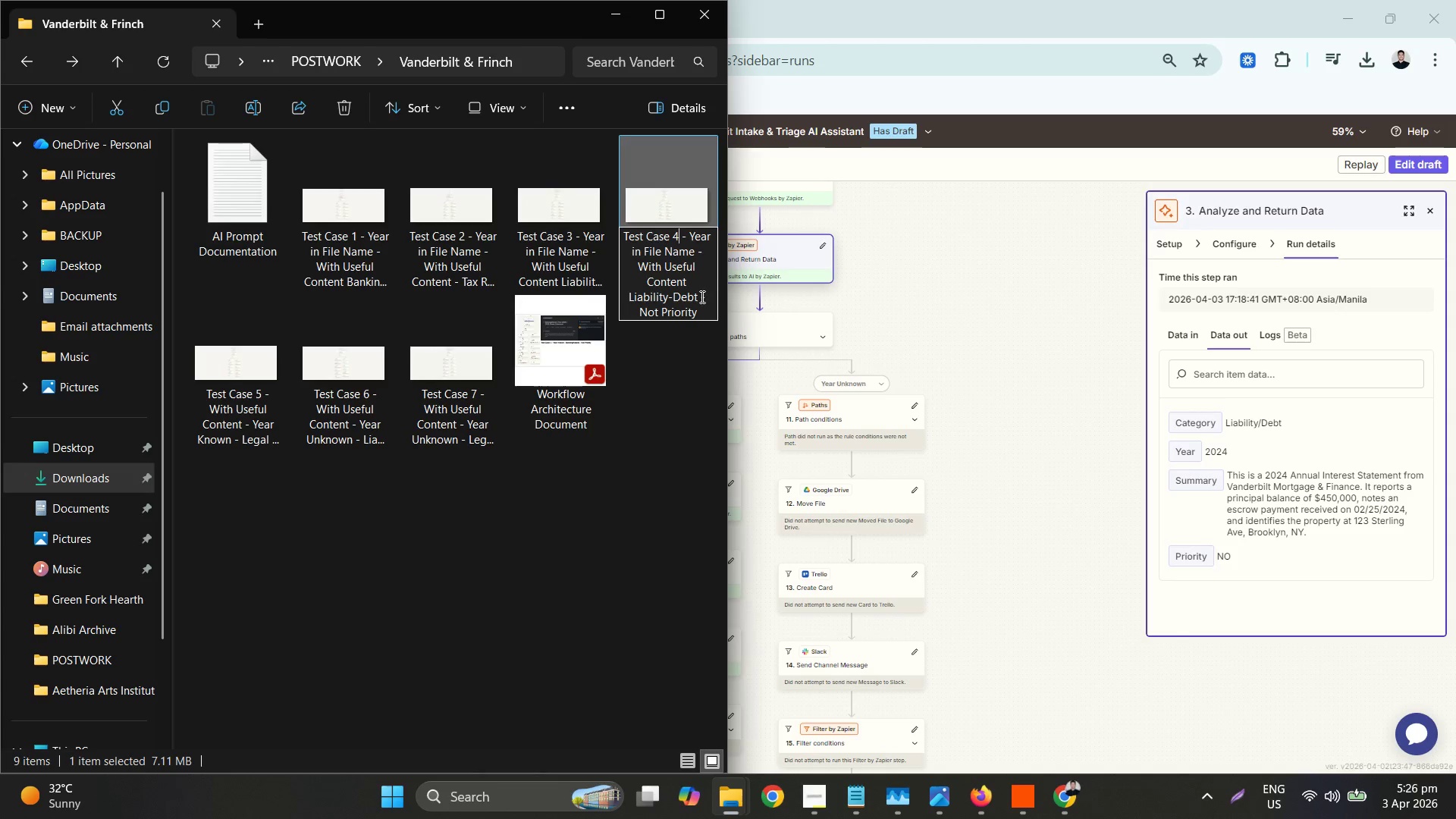 
left_click_drag(start_coordinate=[696, 296], to_coordinate=[610, 297])
 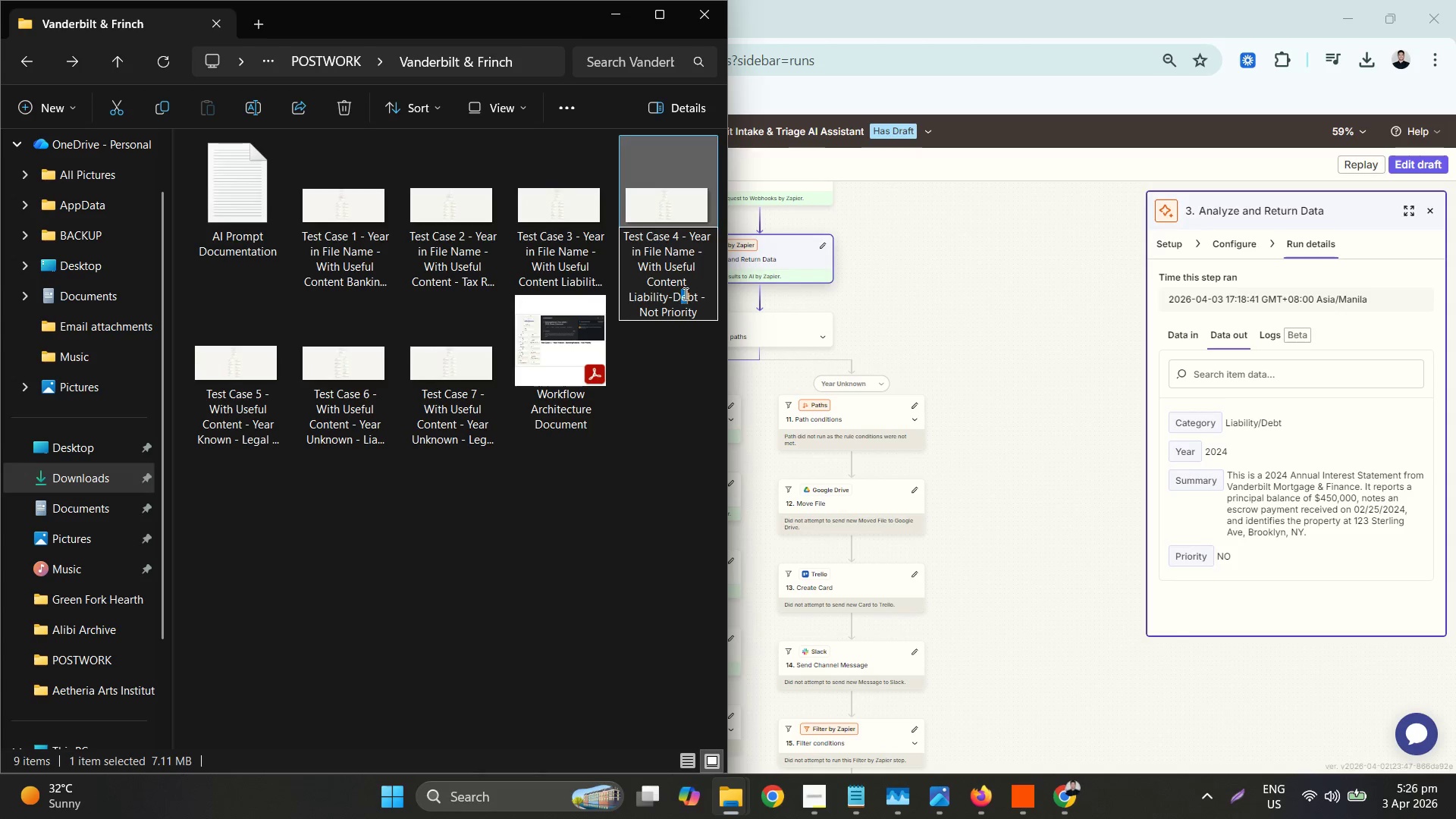 
key(Escape)
 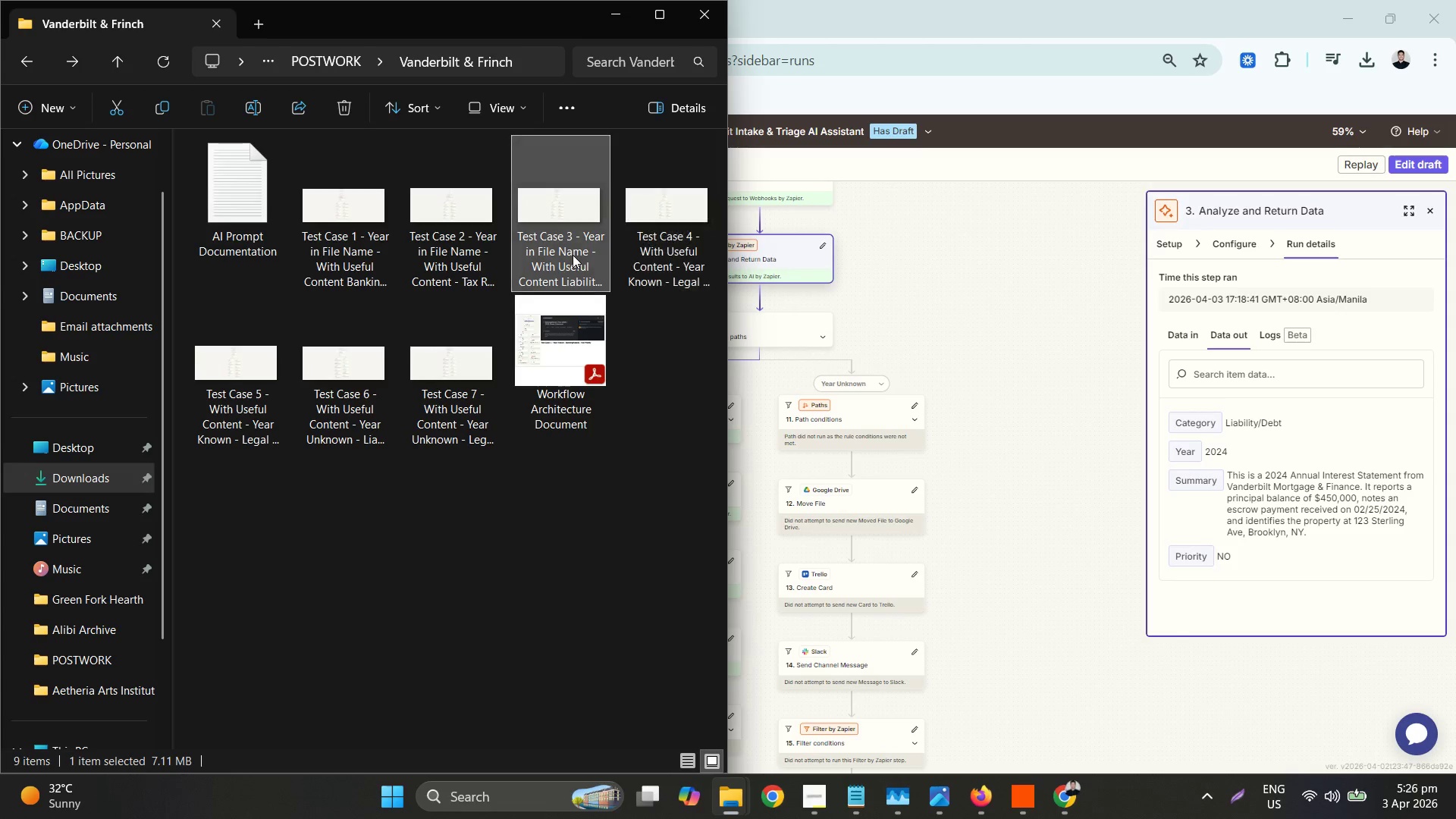 
right_click([573, 256])
 